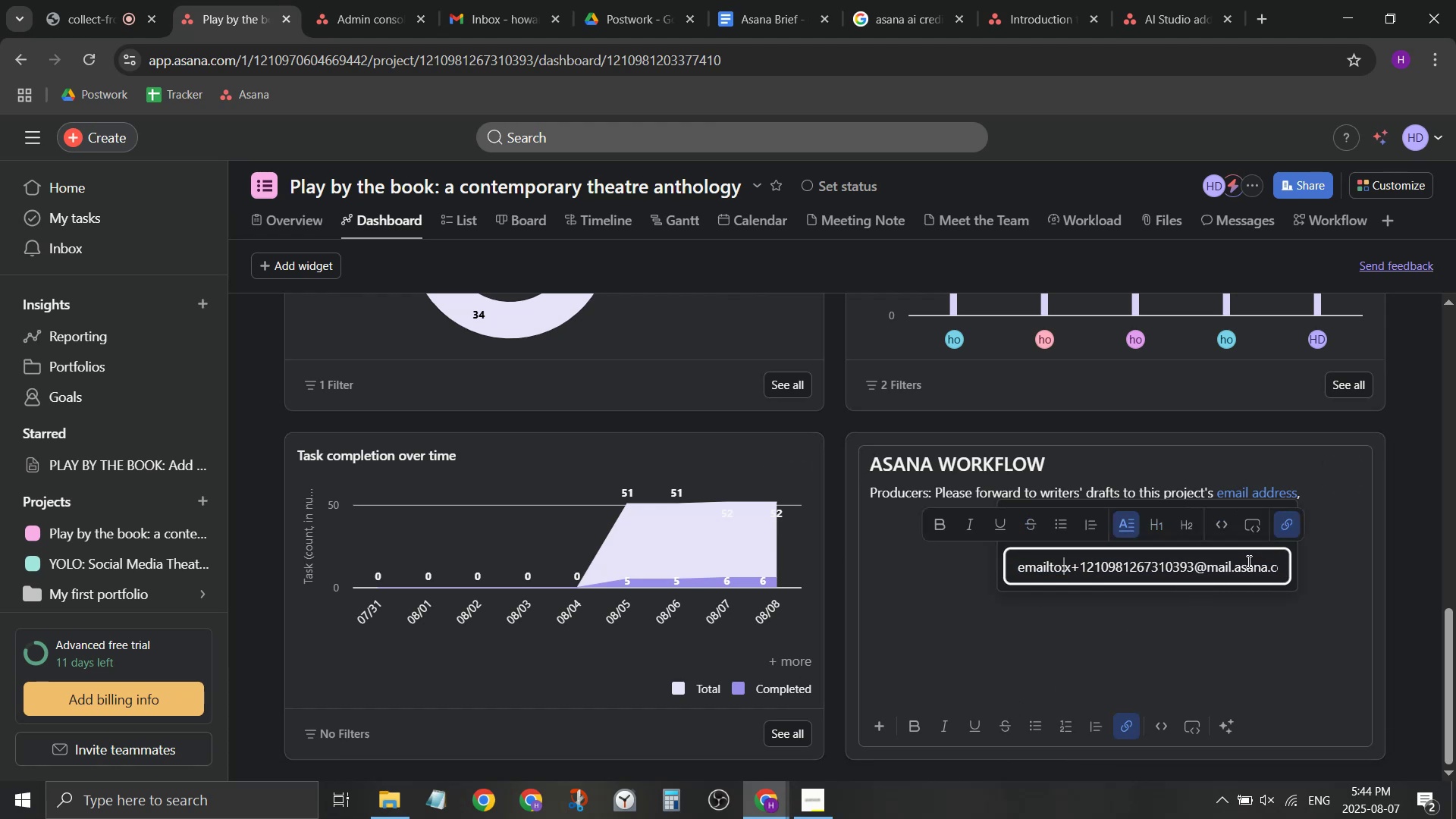 
key(Enter)
 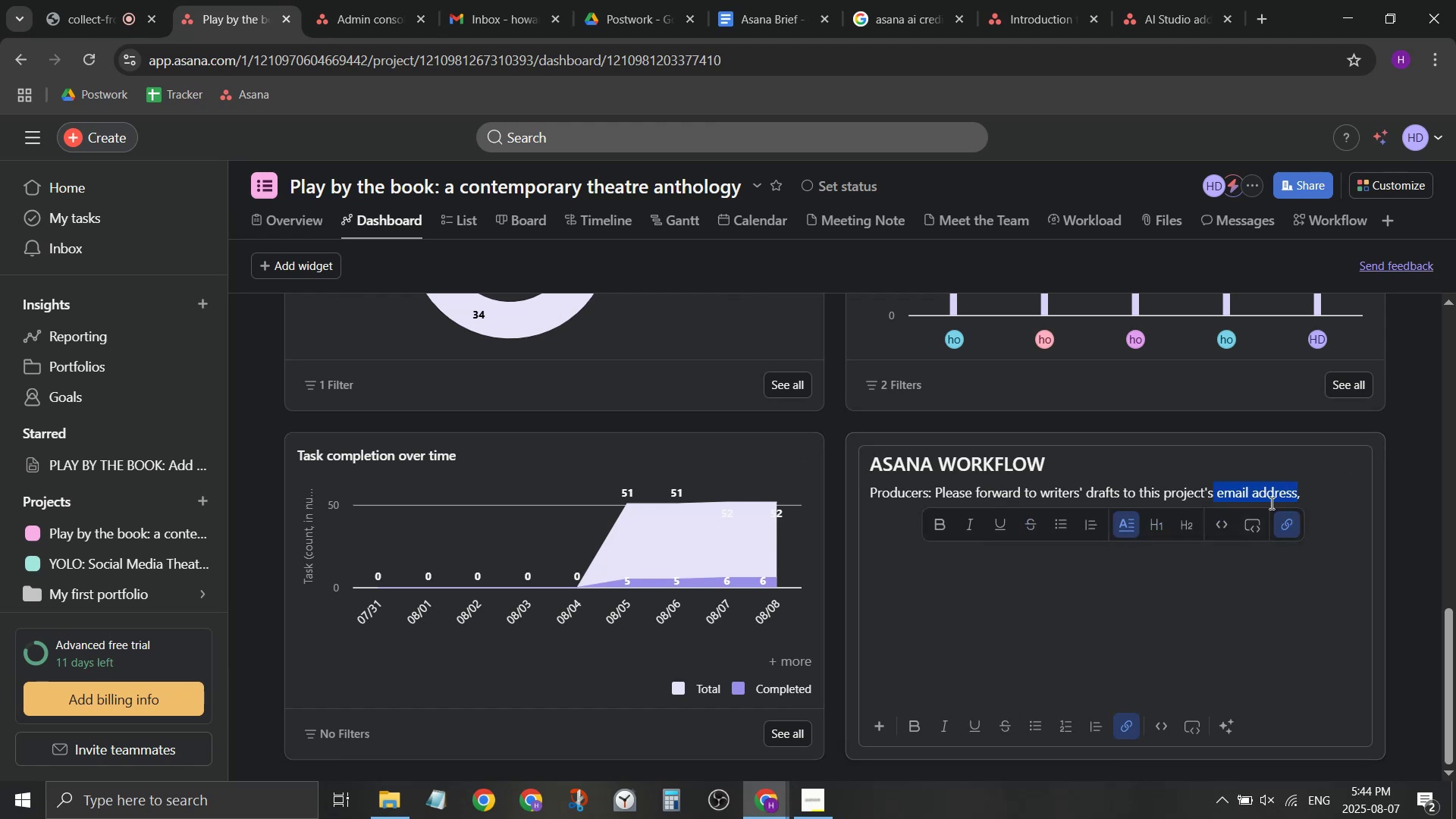 
left_click([1271, 497])
 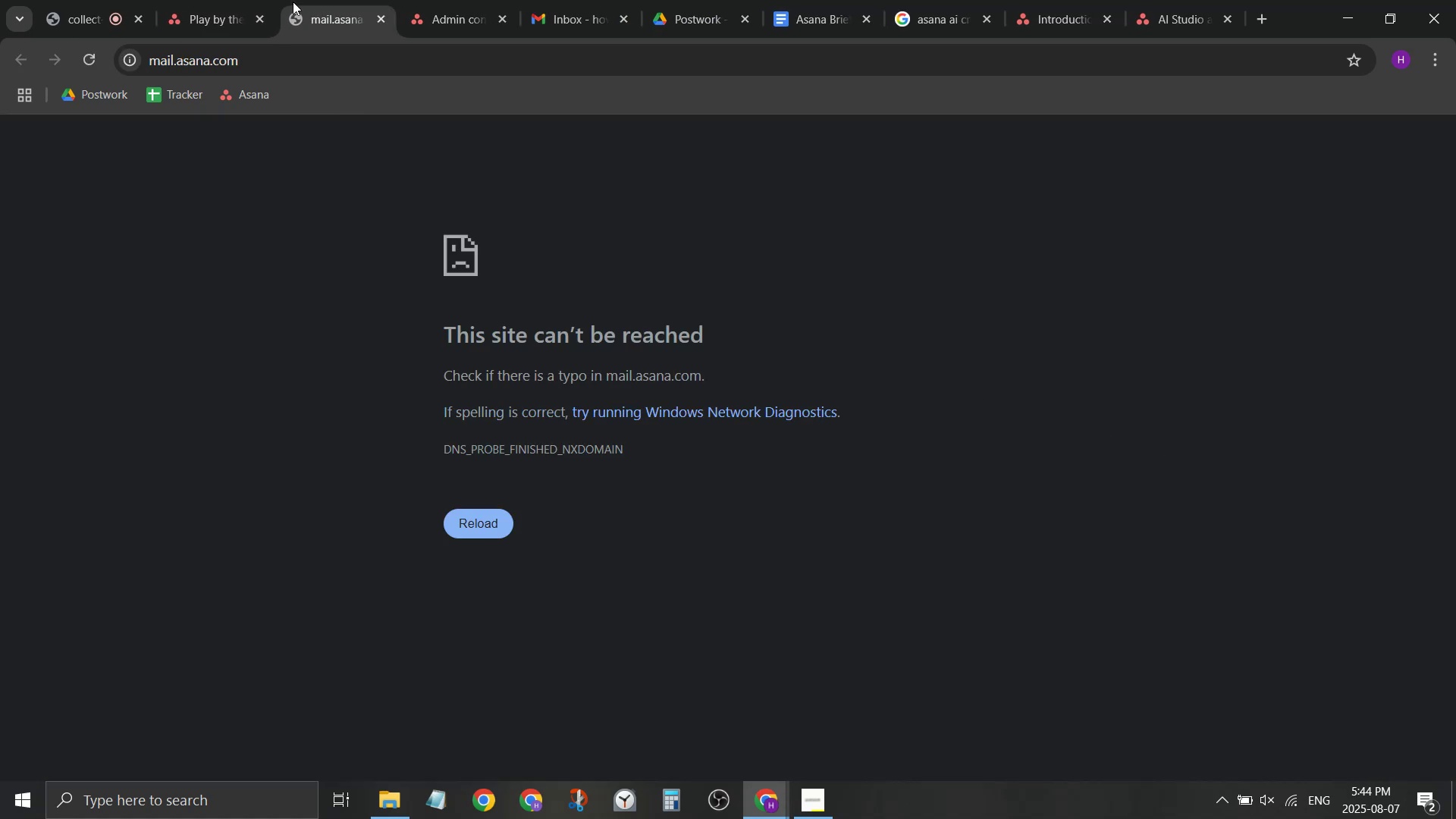 
left_click([206, 0])
 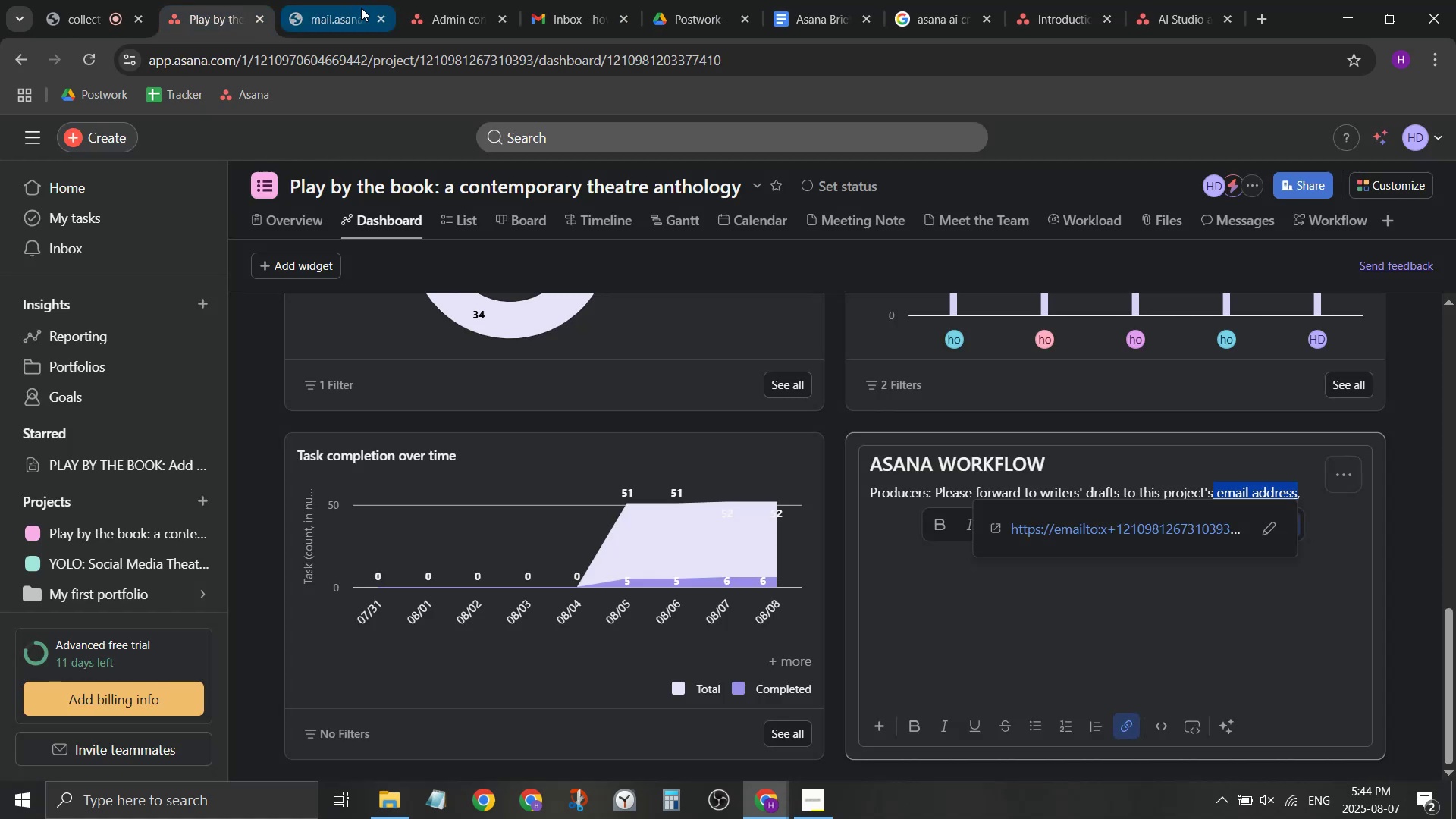 
middle_click([361, 8])
 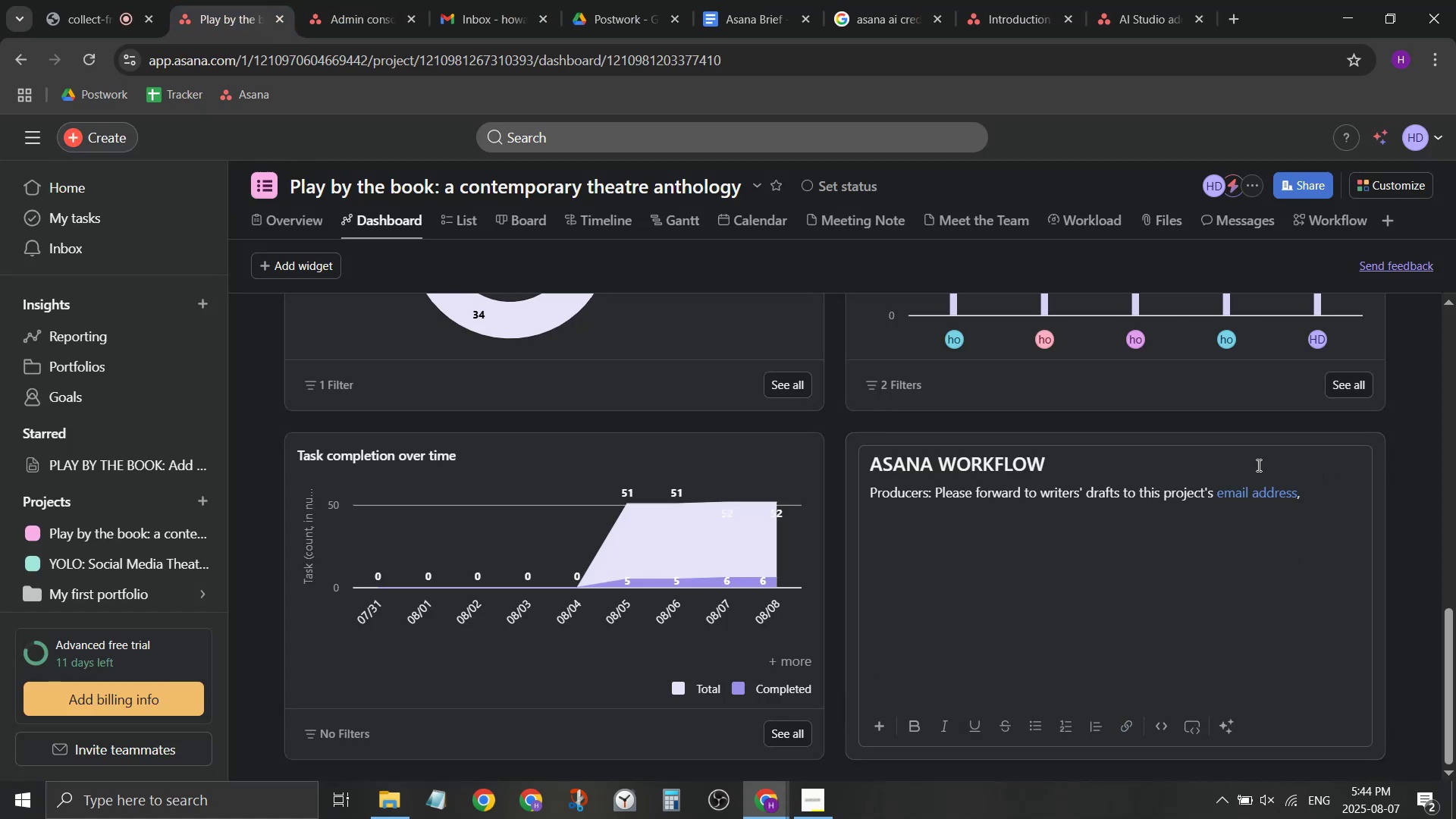 
mouse_move([1255, 507])
 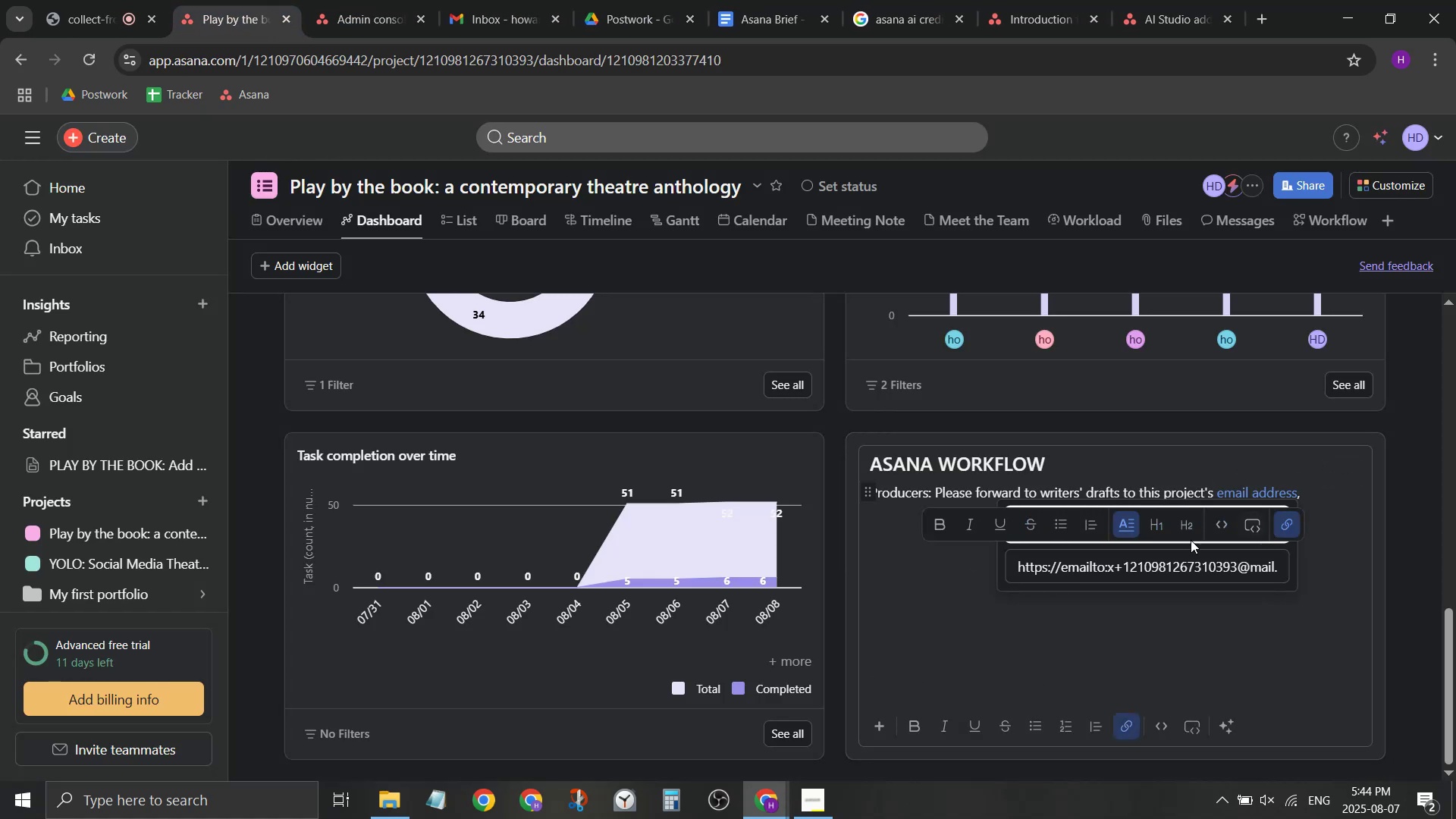 
left_click_drag(start_coordinate=[1060, 570], to_coordinate=[740, 513])
 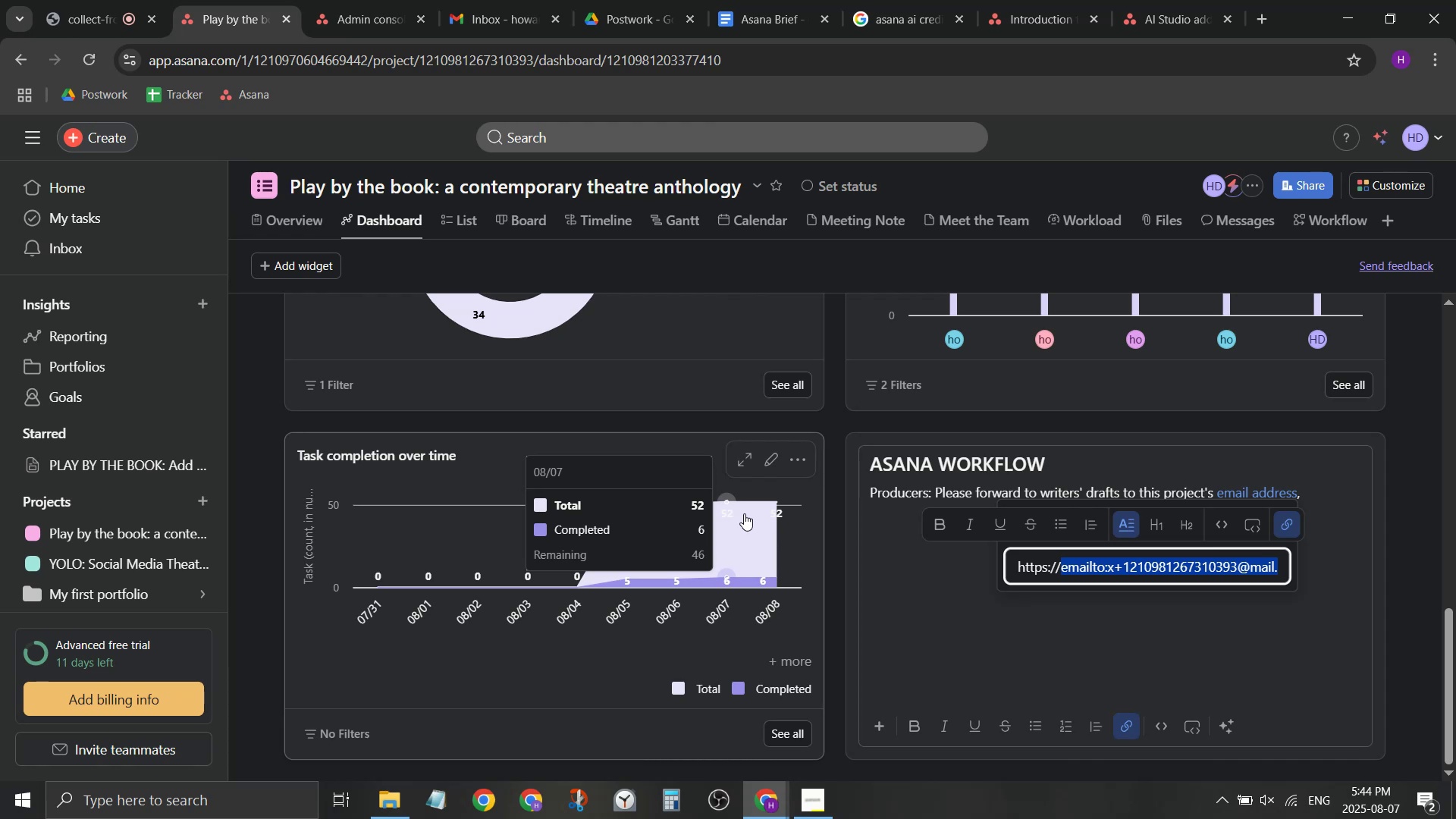 
hold_key(key=Break, duration=0.57)
 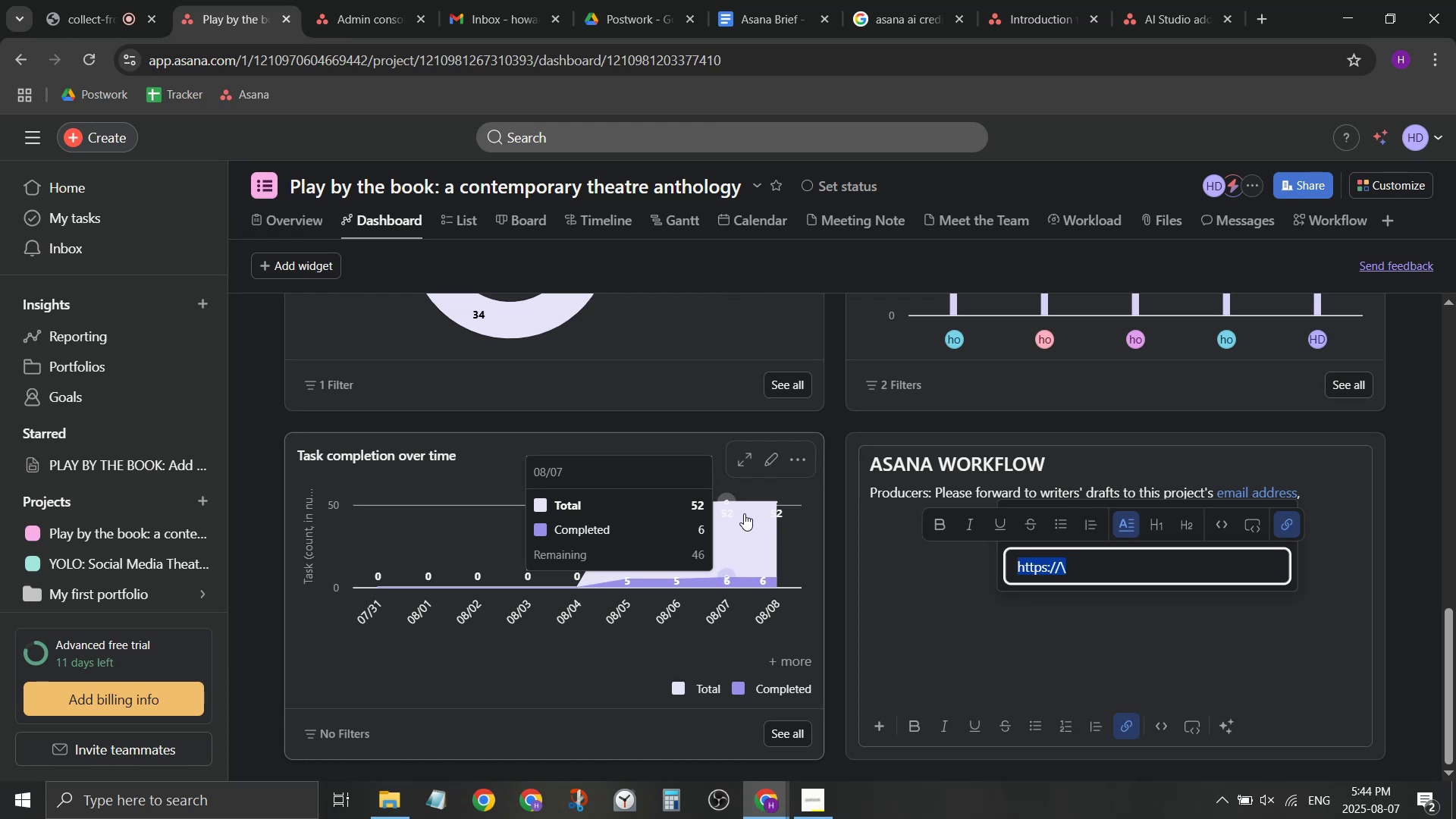 
key(Shift+ArrowUp)
 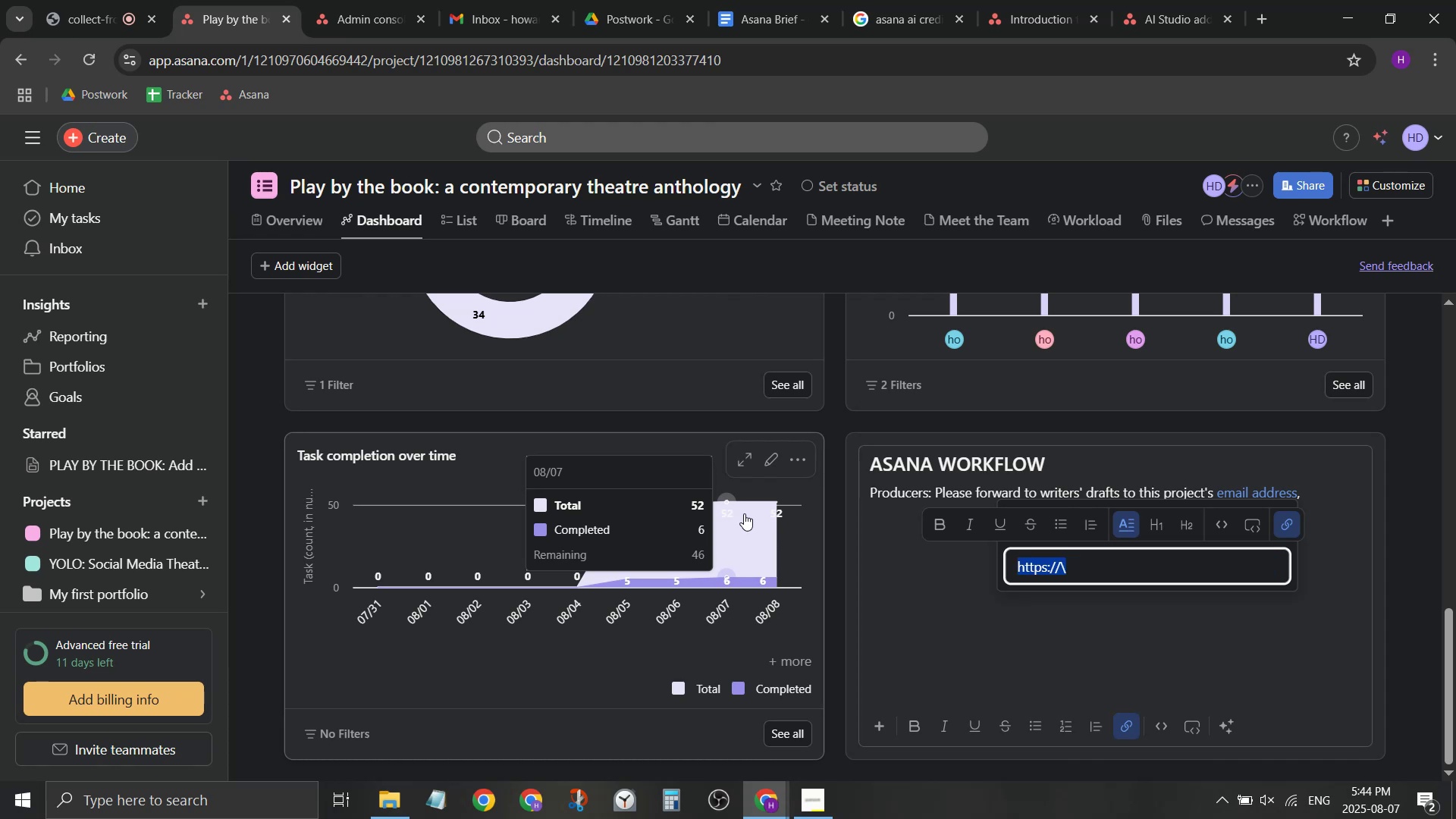 
key(Control+Z)
 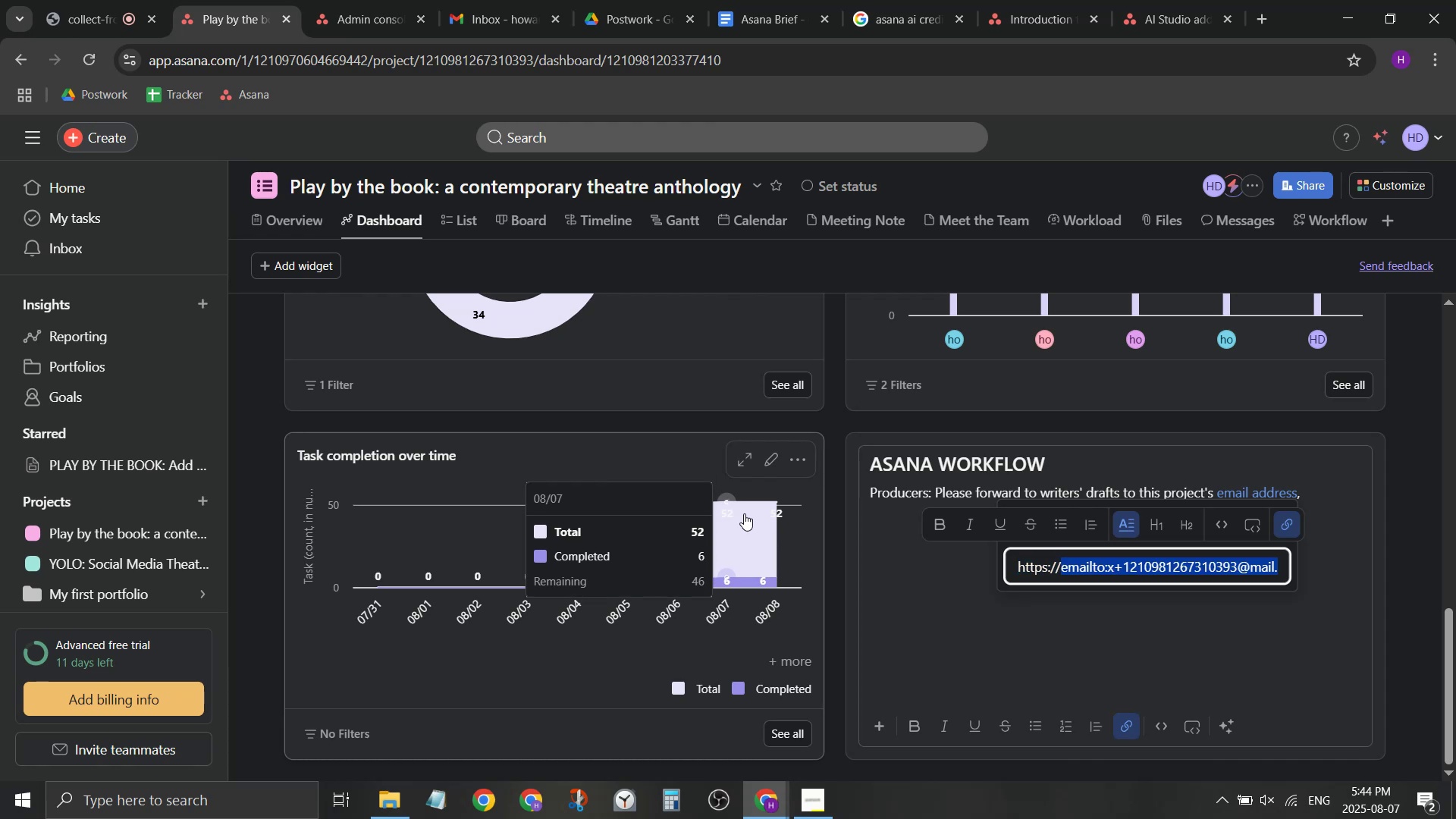 
key(ArrowLeft)
 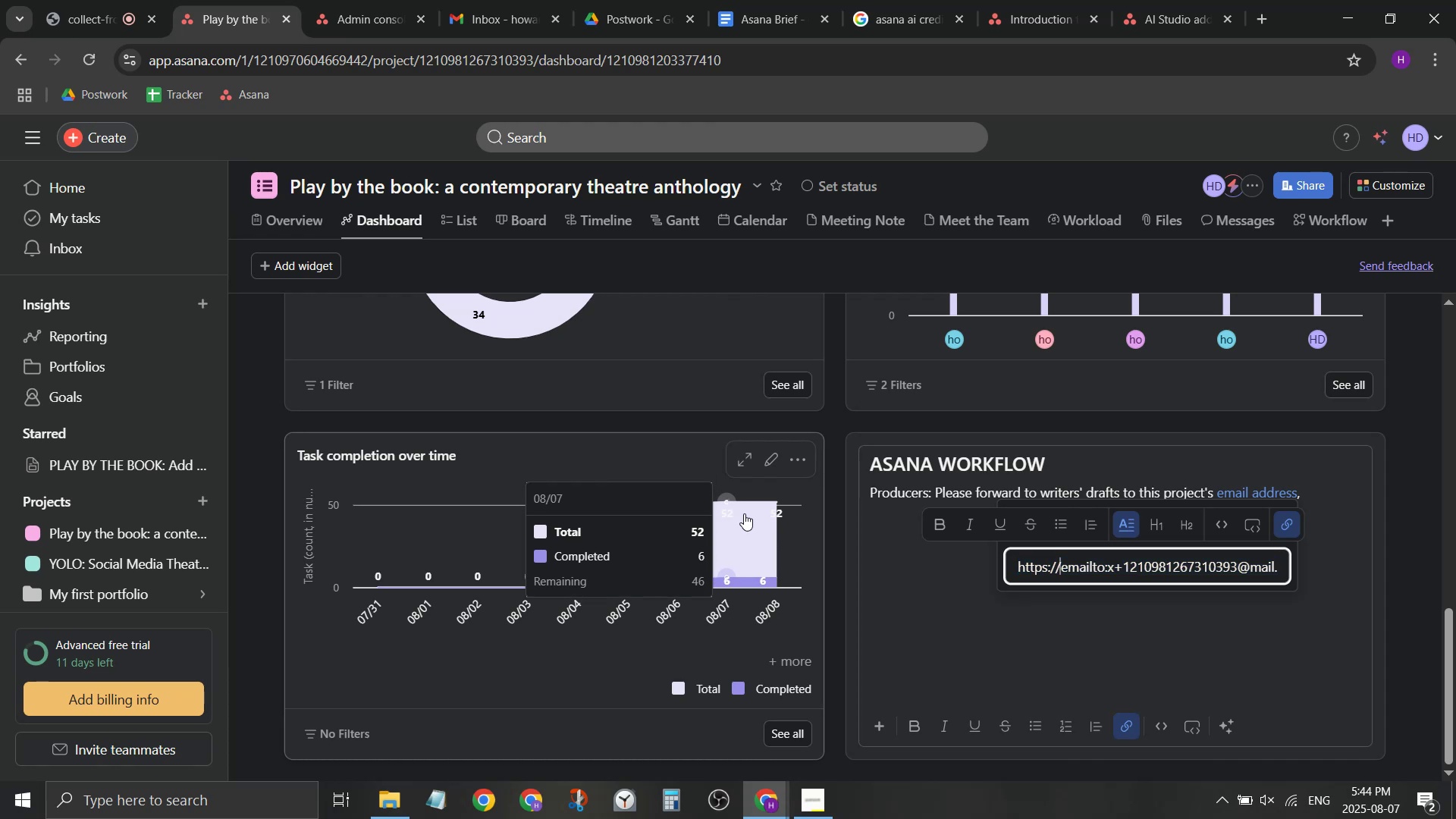 
hold_key(key=Backspace, duration=1.02)
 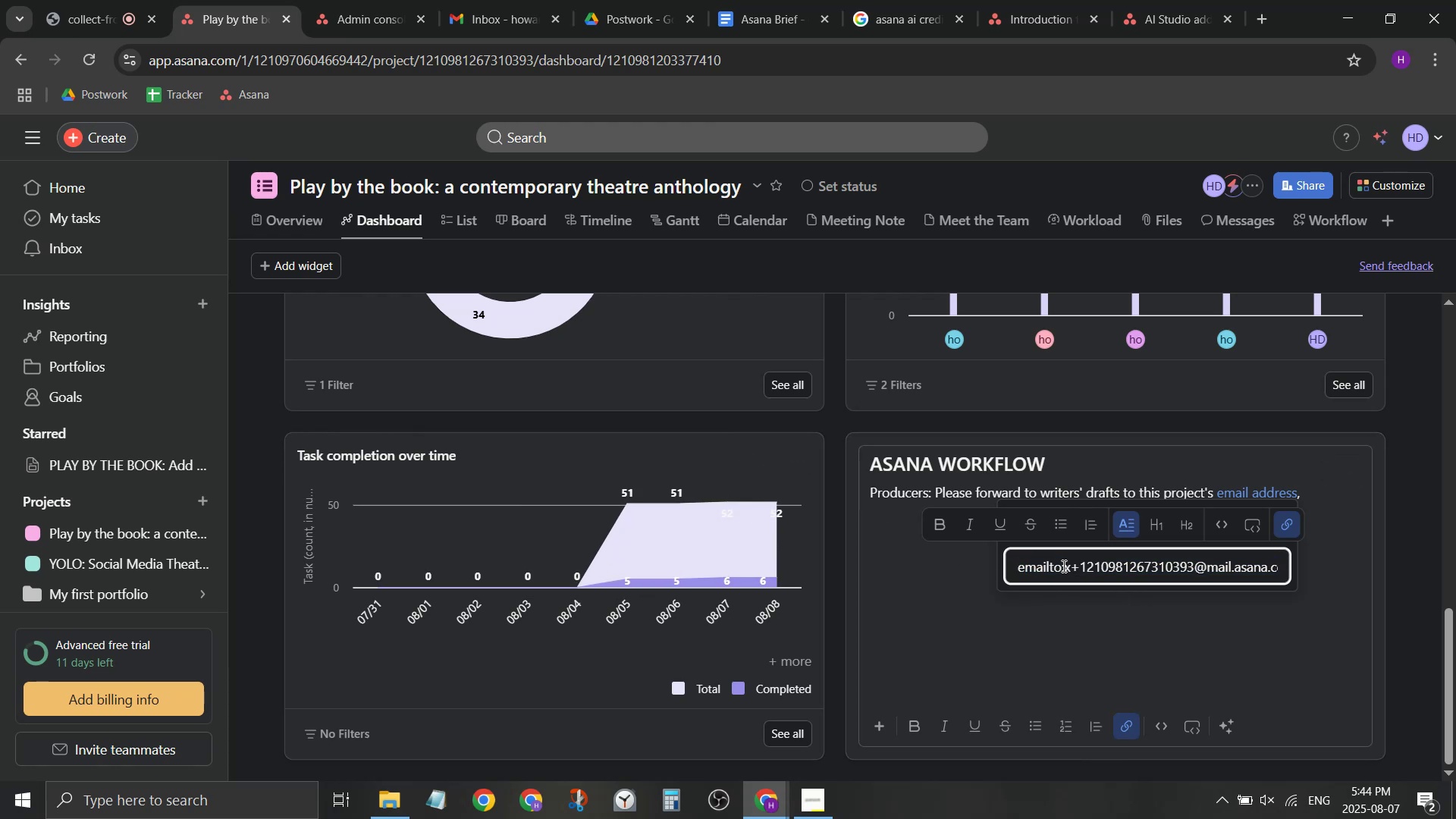 
key(Space)
 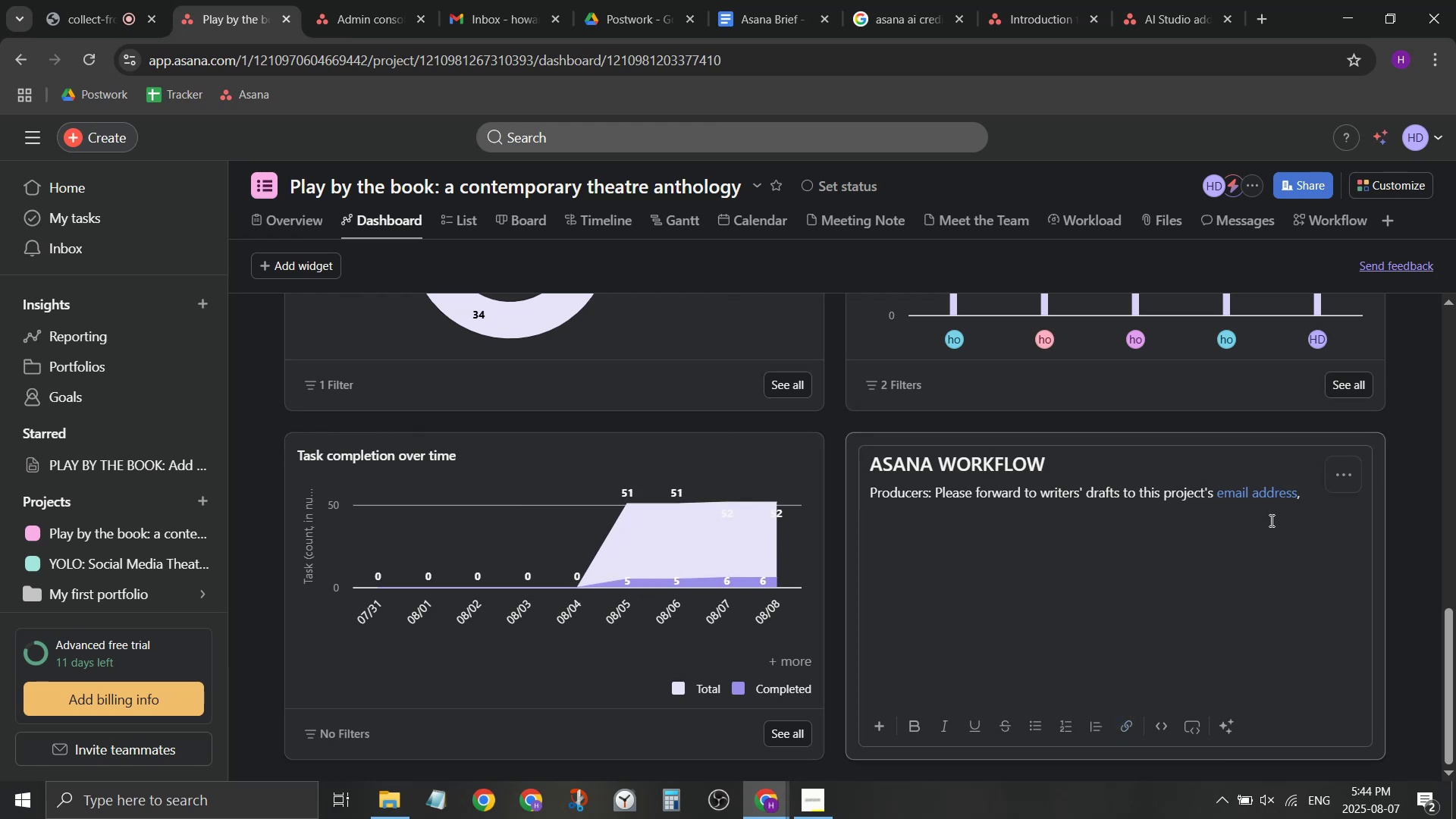 
left_click([1273, 492])
 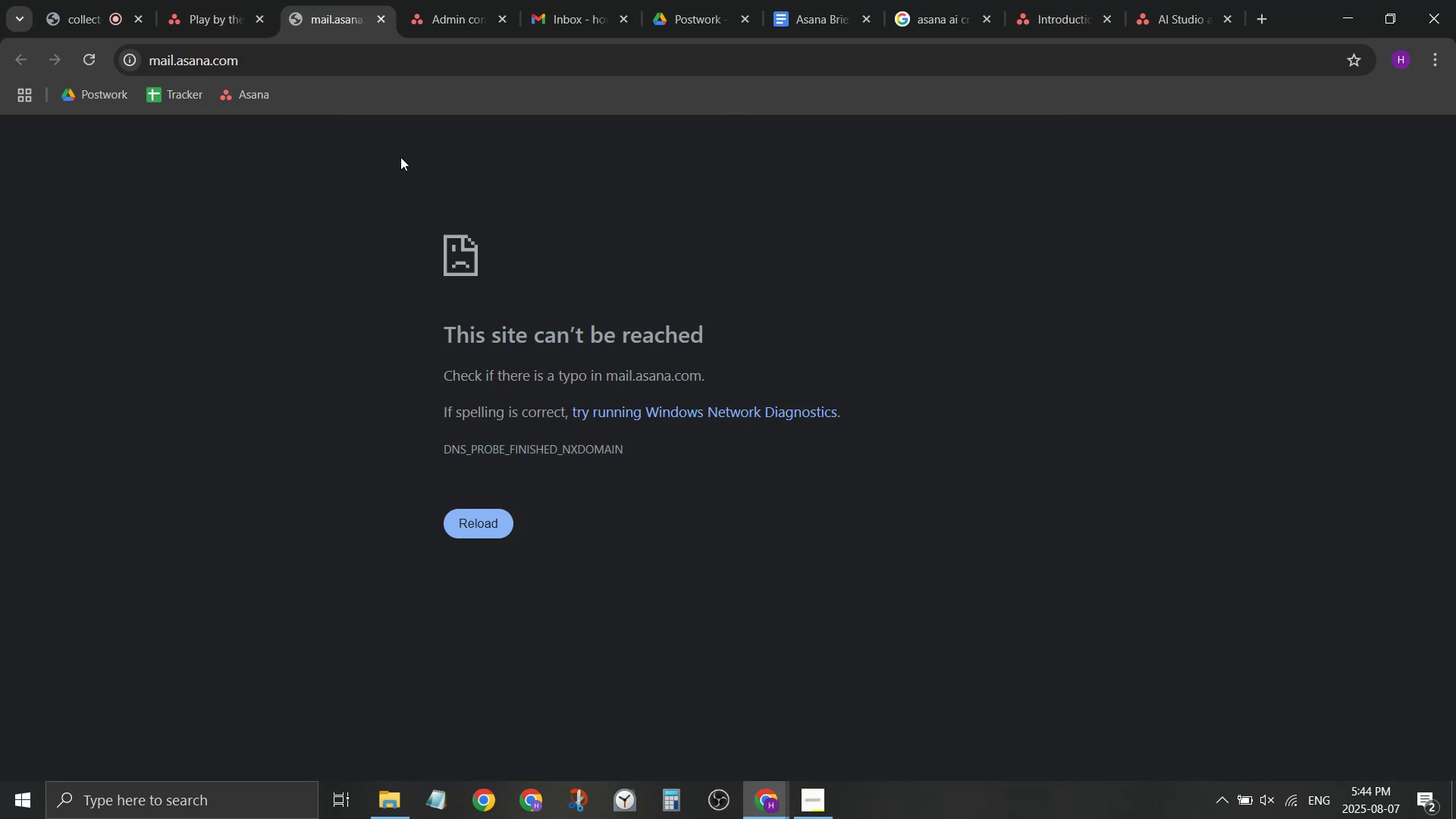 
left_click([381, 64])
 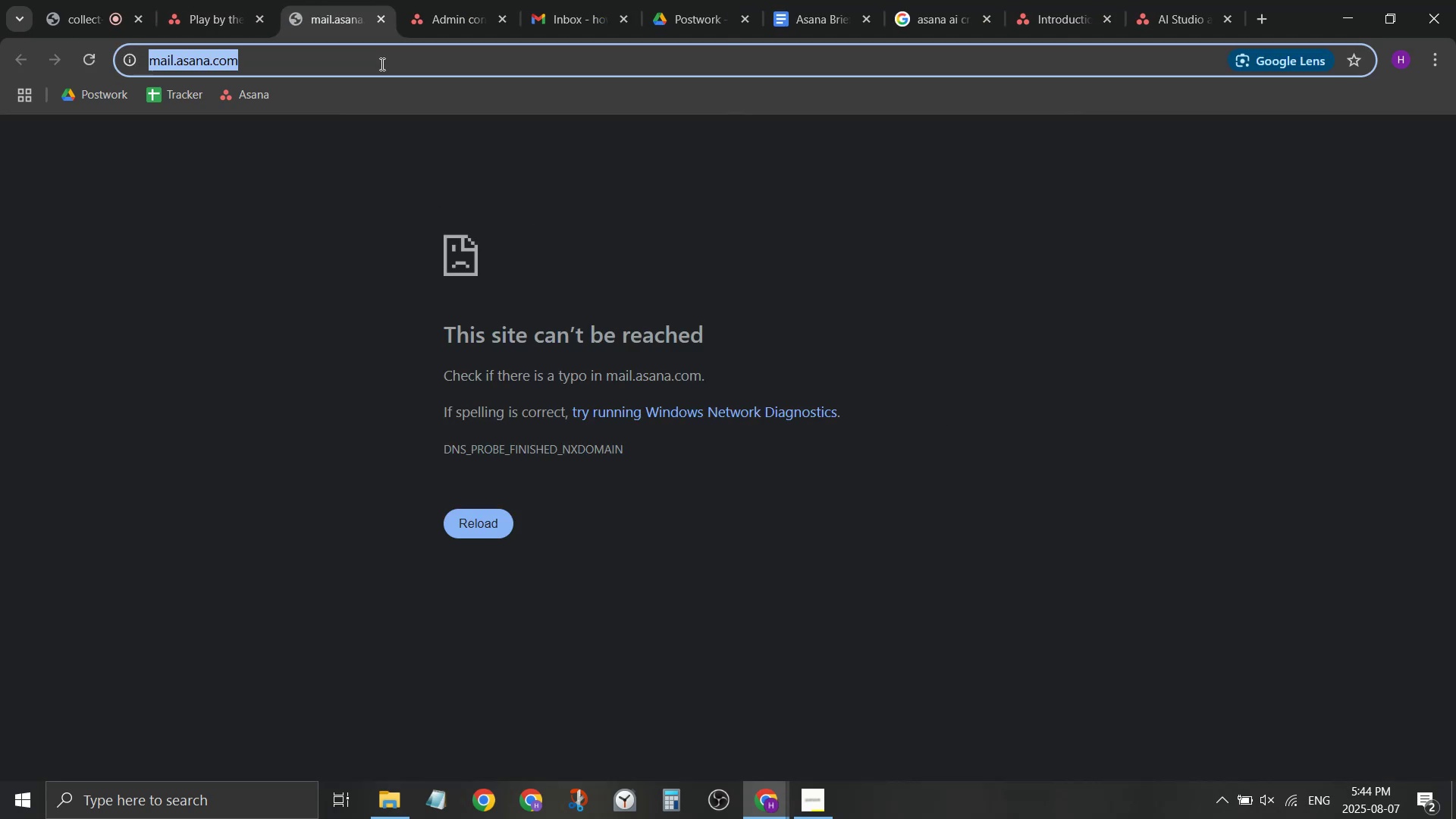 
type(emailto)
 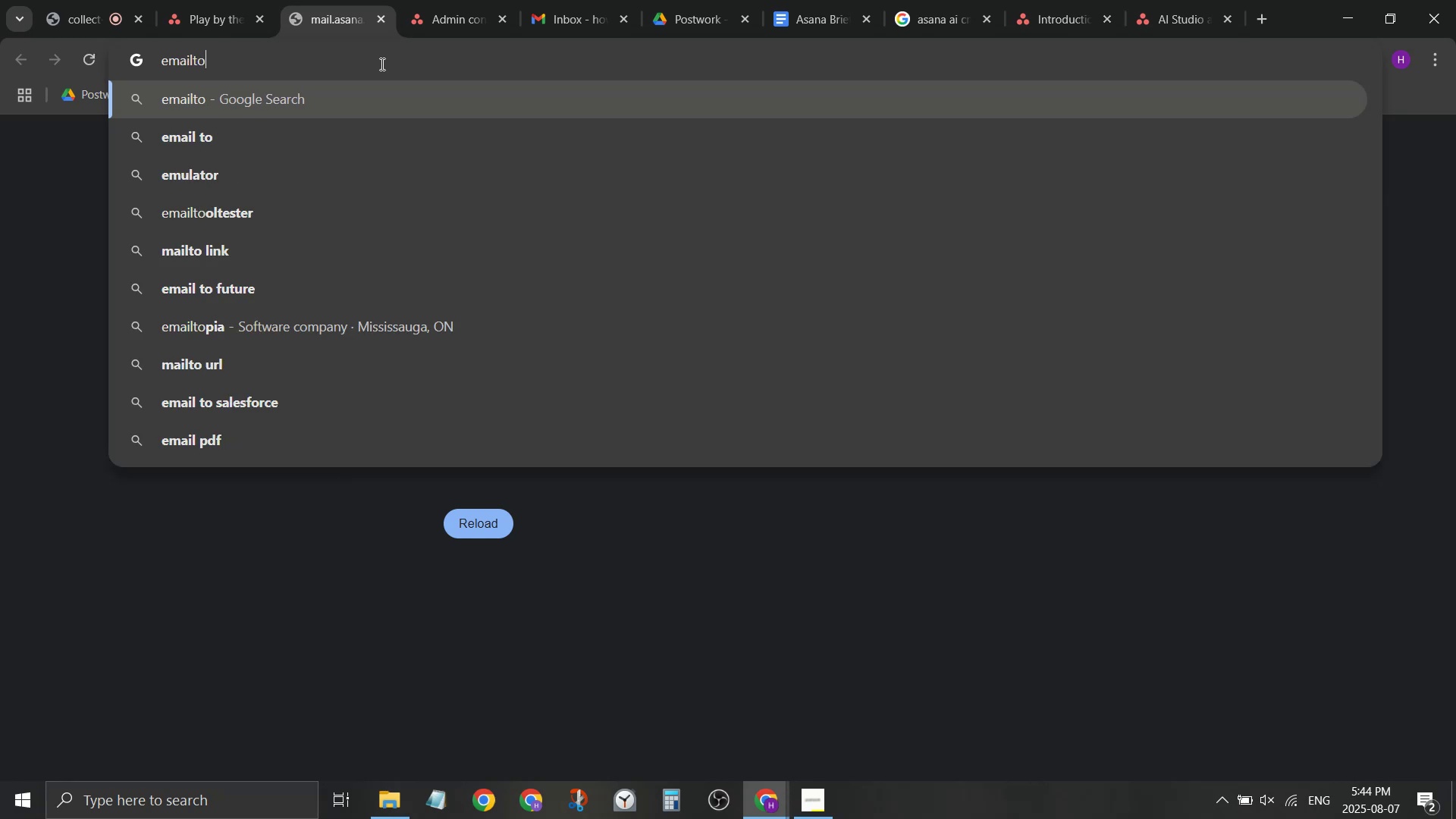 
key(Enter)
 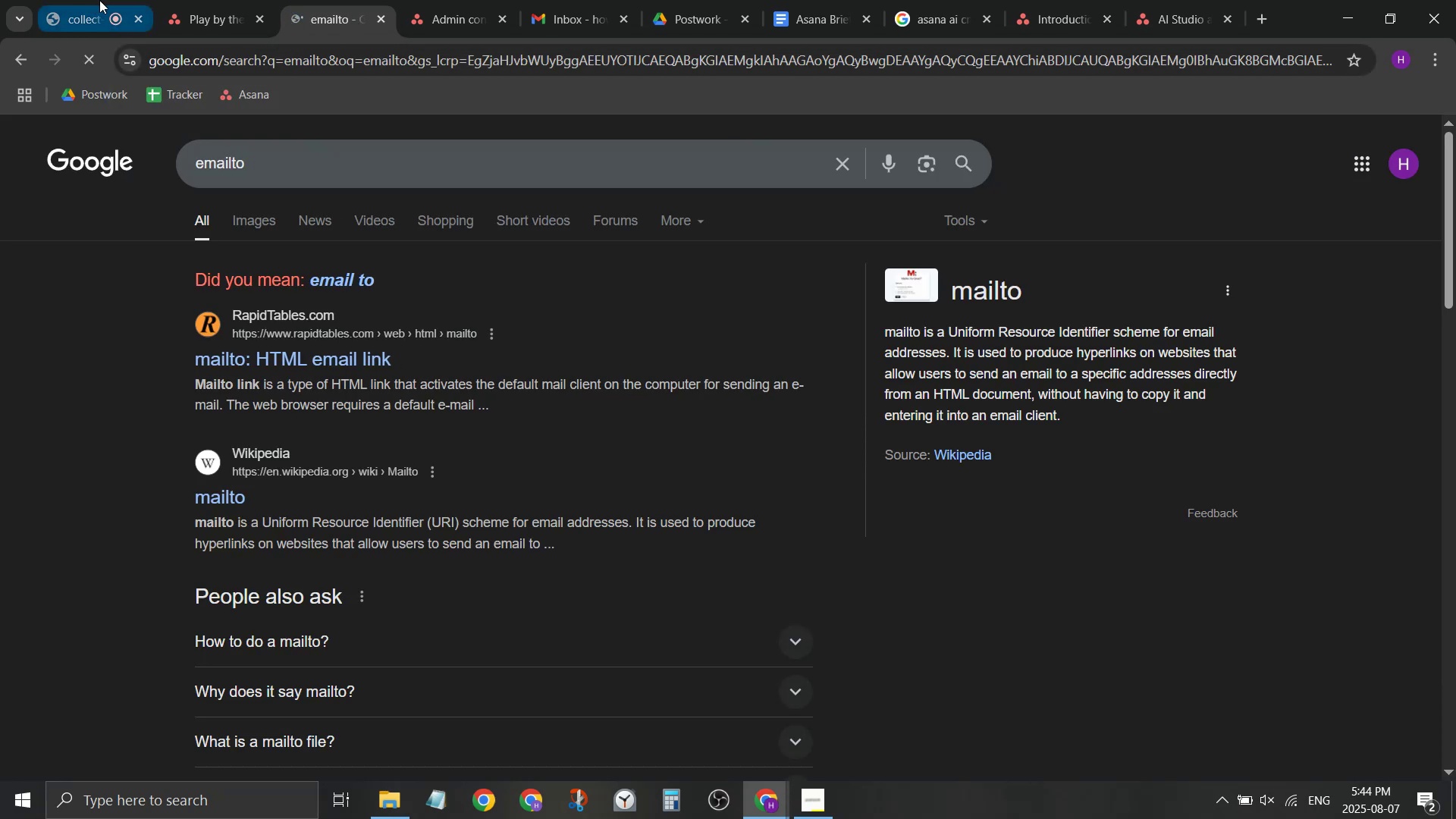 
left_click([218, 0])
 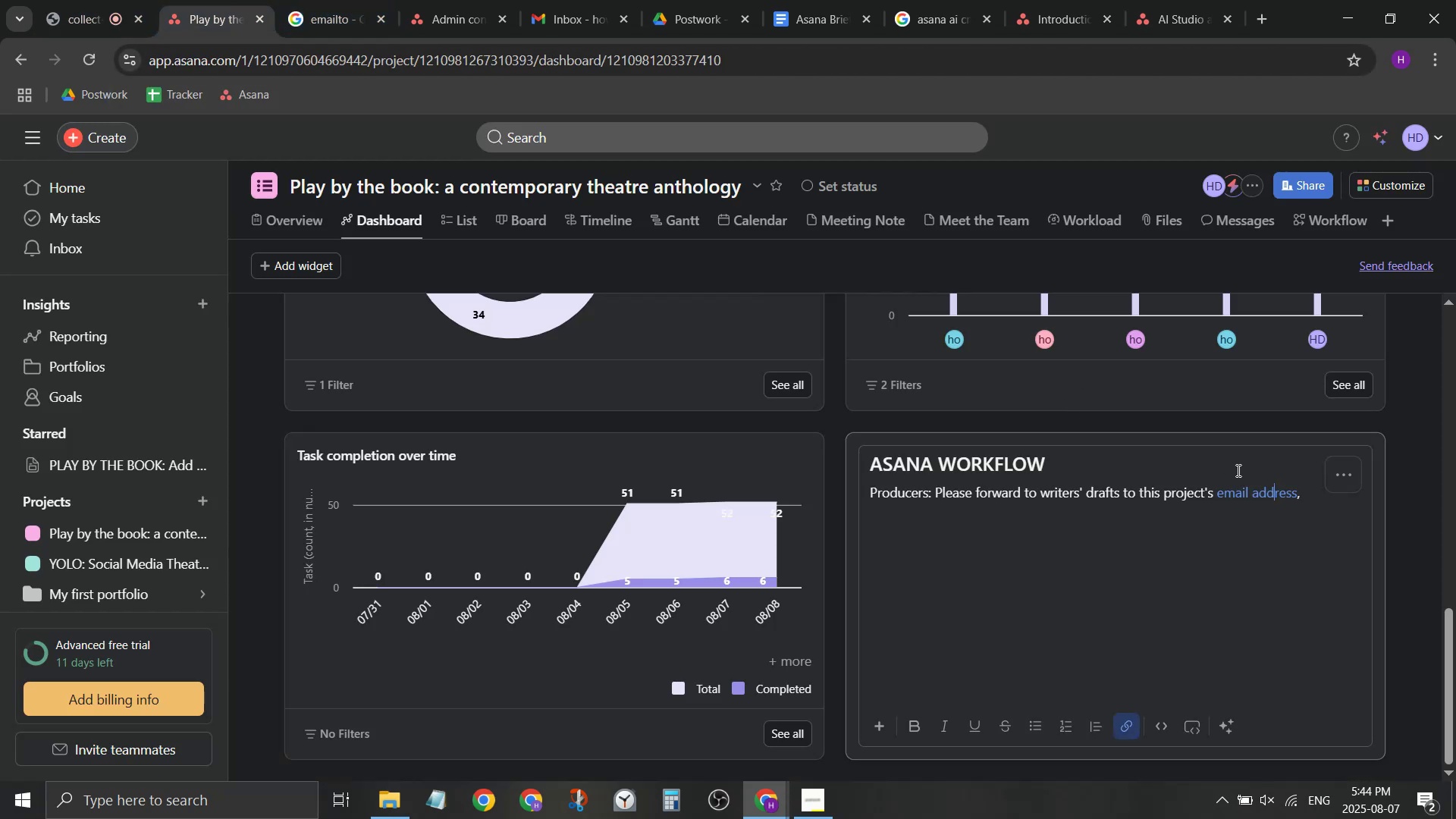 
left_click([1250, 499])
 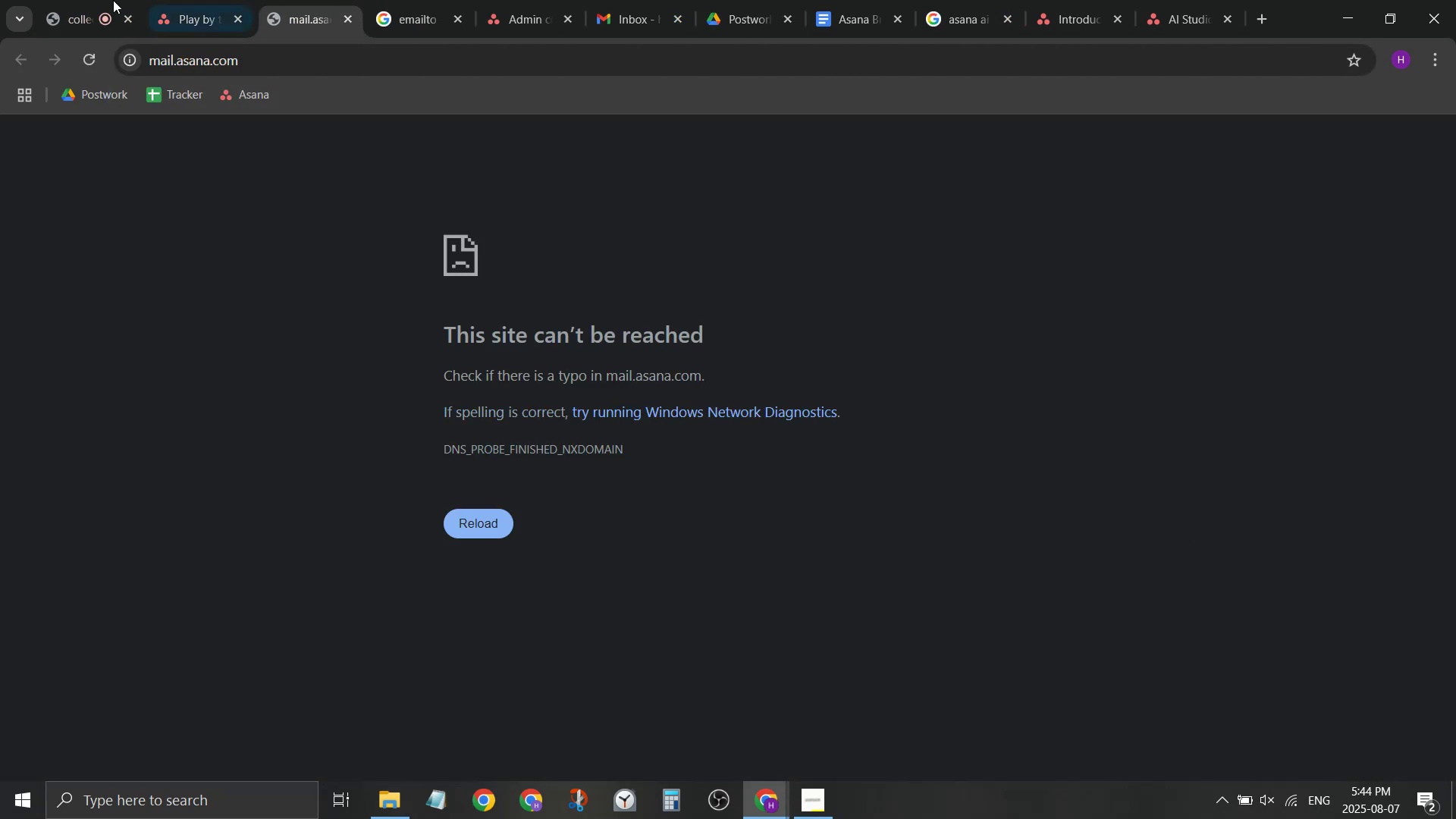 
left_click([64, 0])
 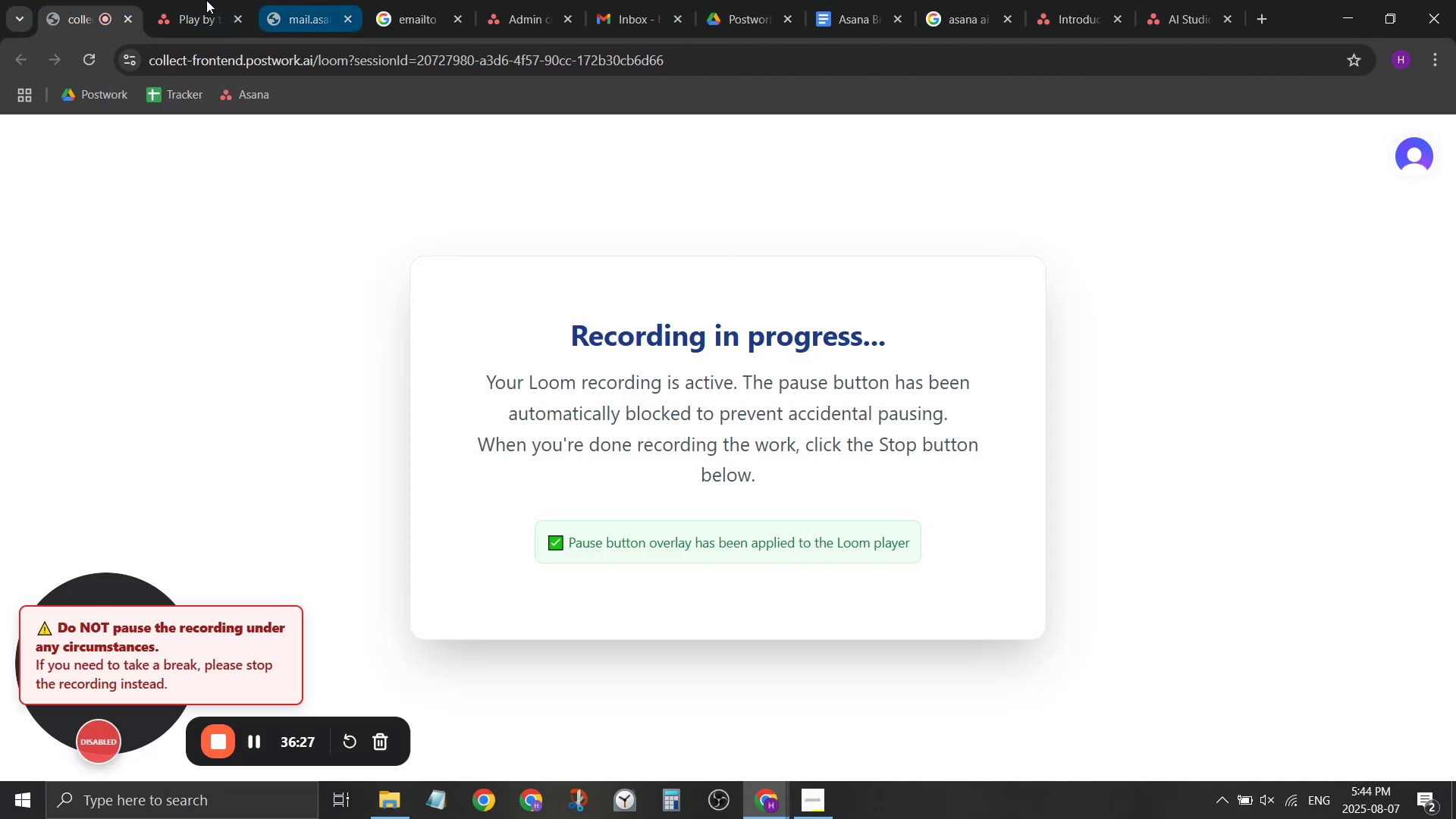 
left_click([184, 0])
 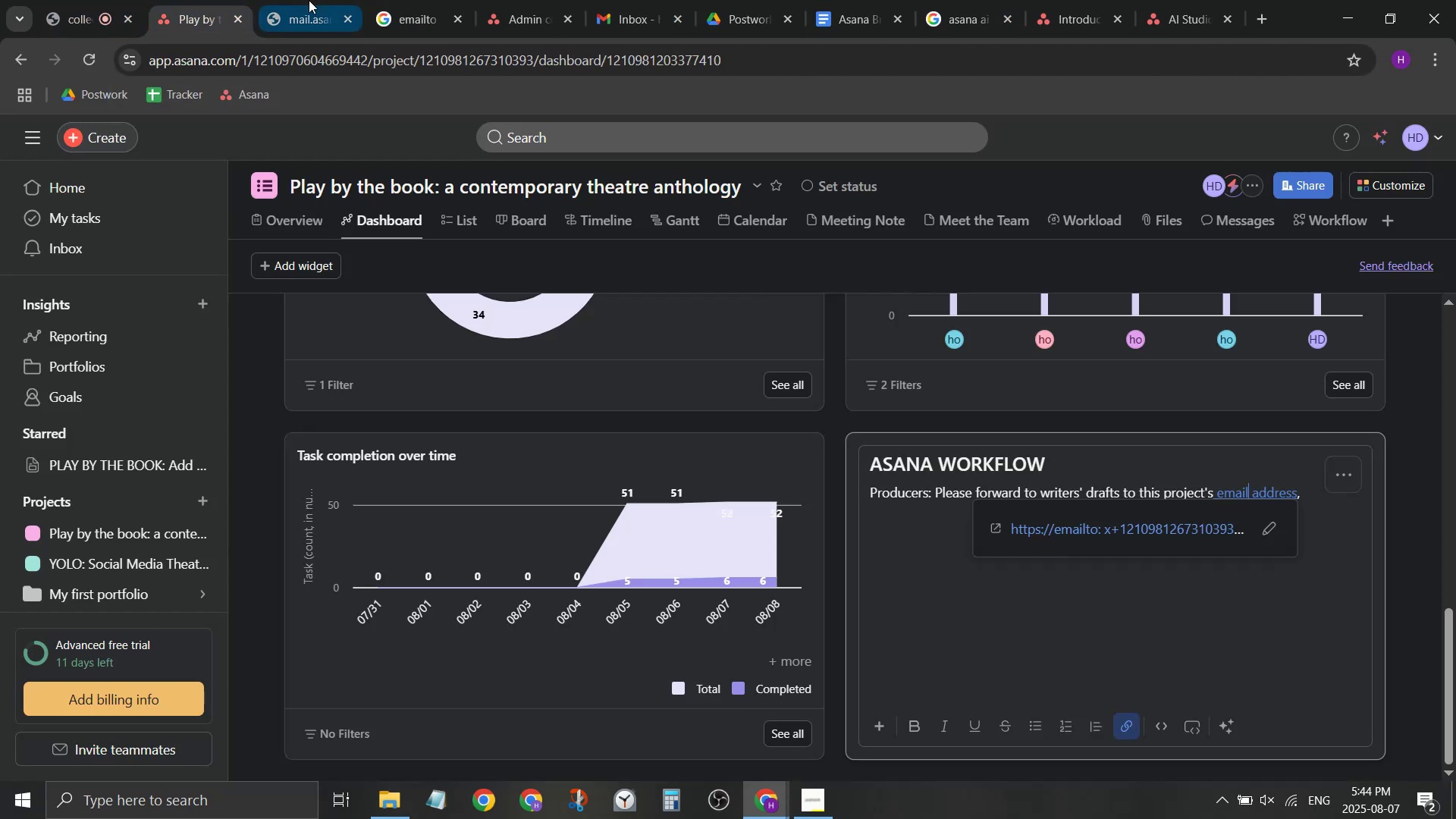 
middle_click([309, 0])
 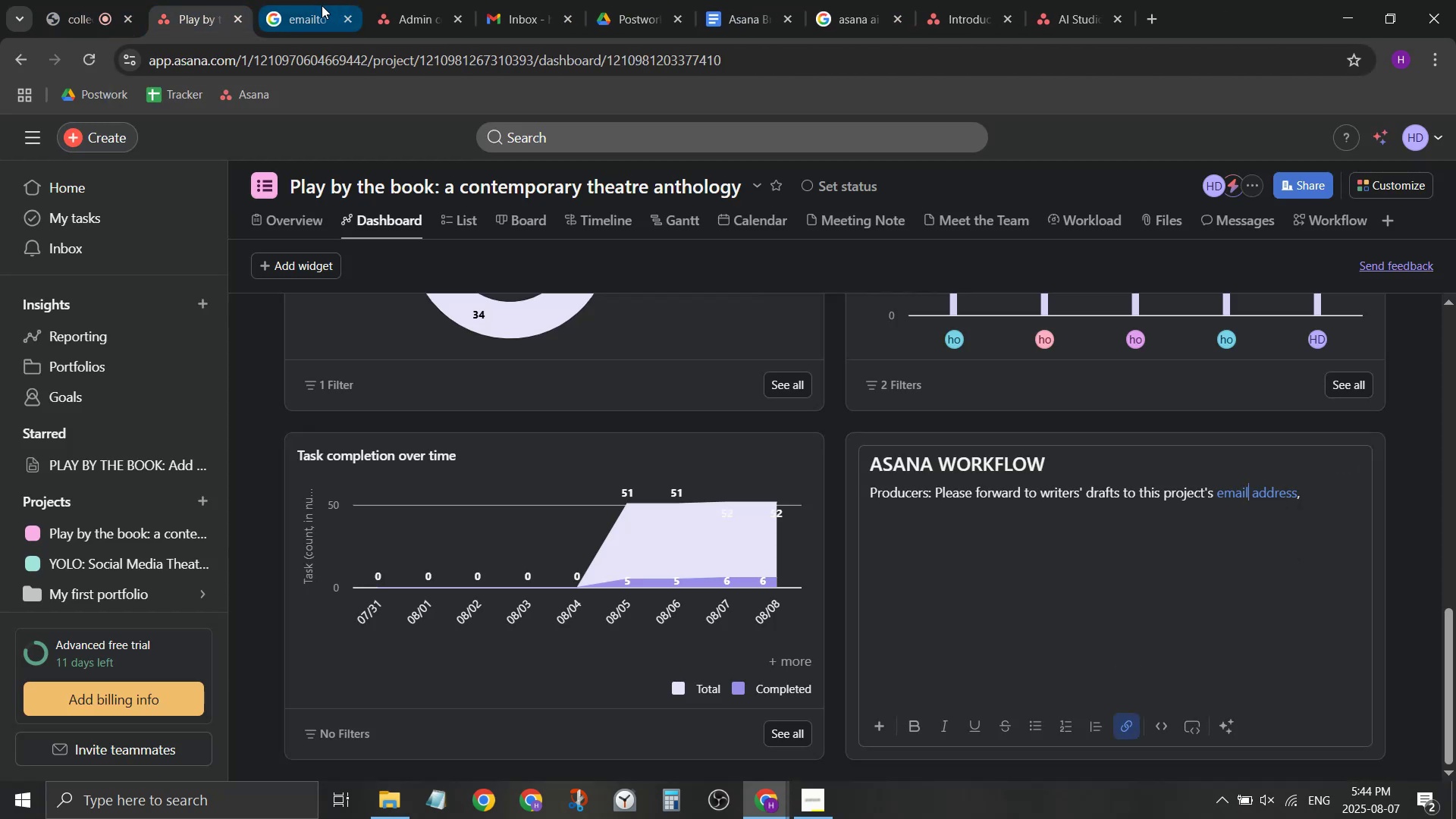 
middle_click([317, 1])
 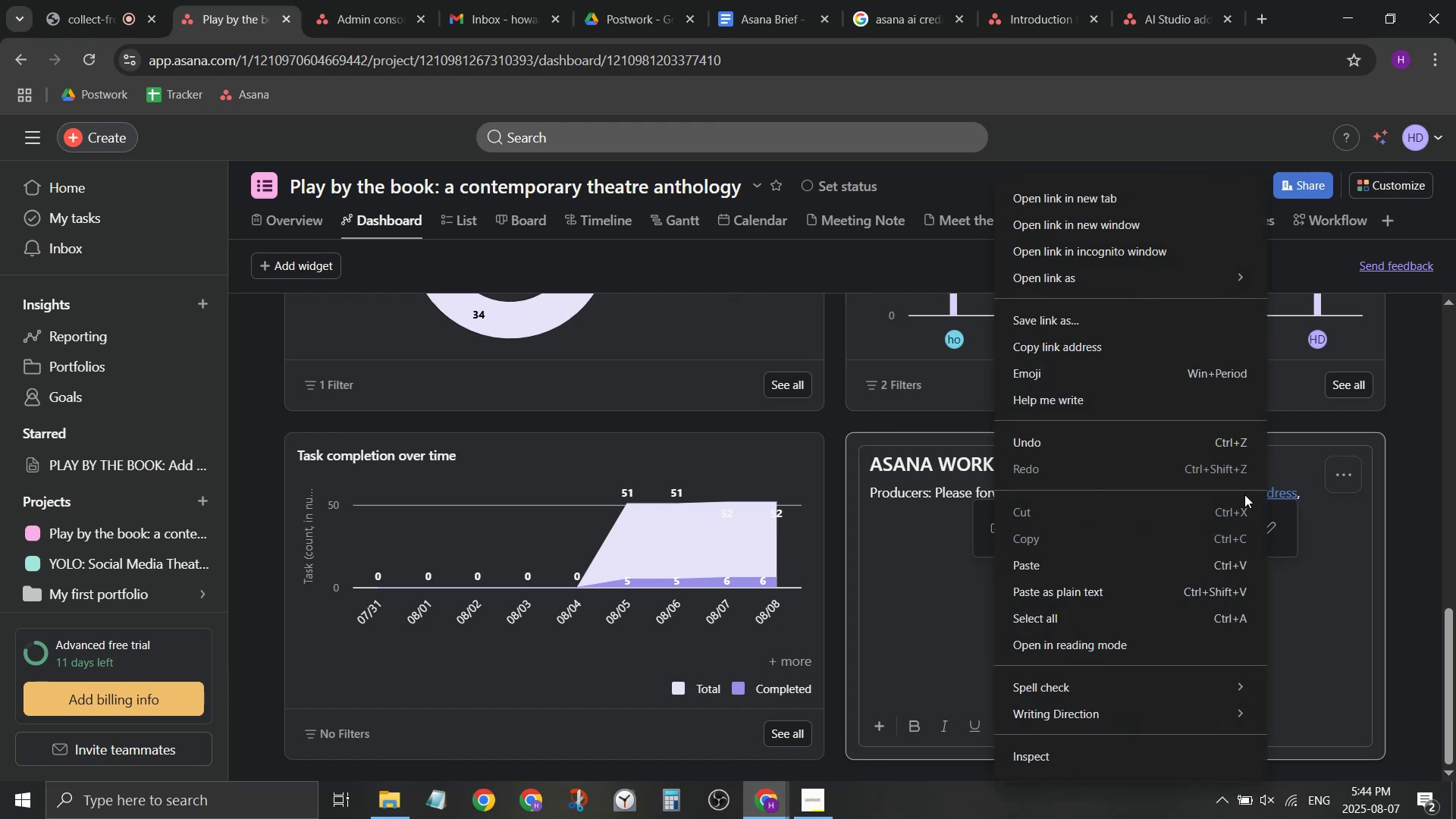 
left_click([1273, 528])
 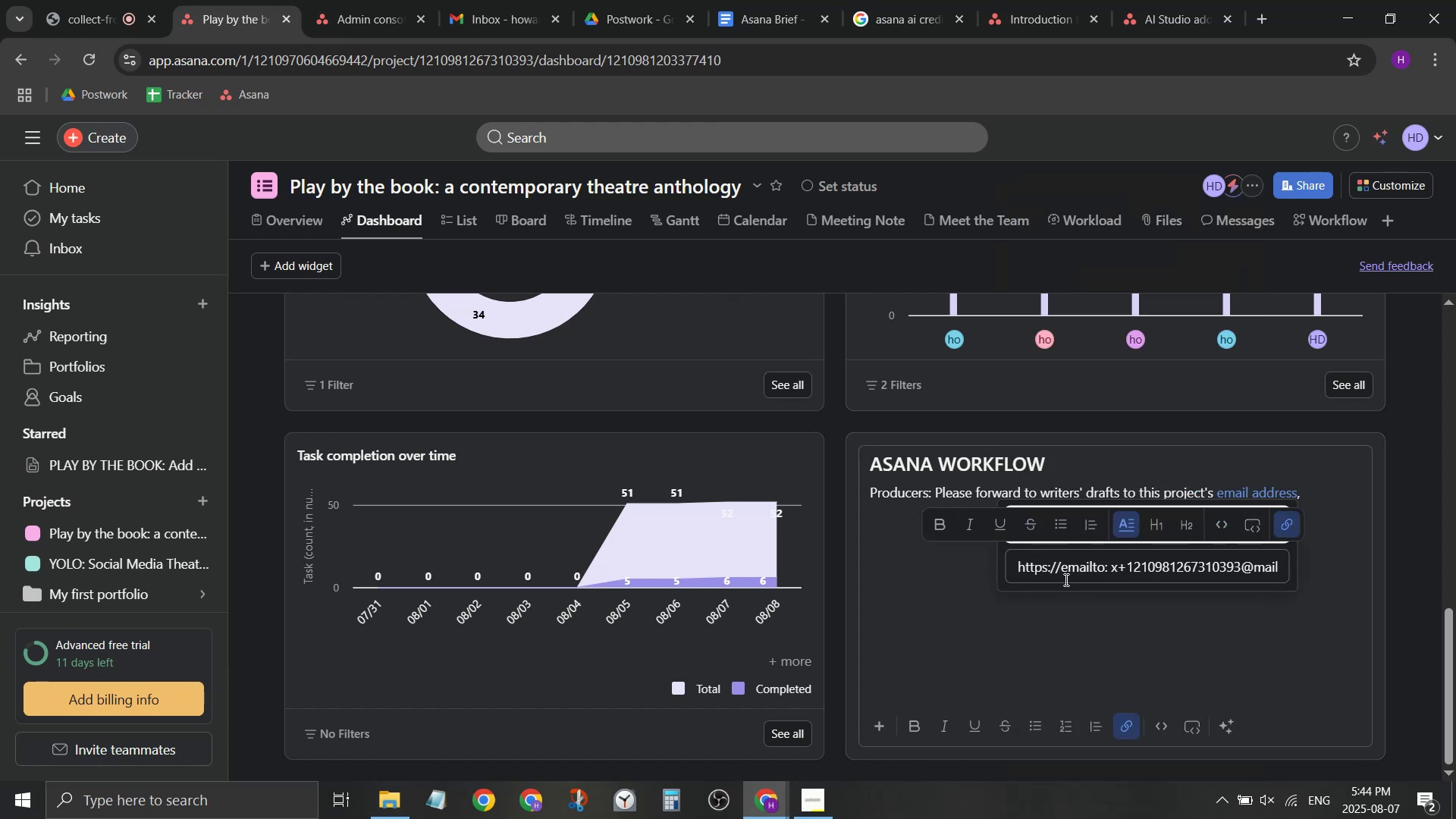 
left_click_drag(start_coordinate=[1066, 575], to_coordinate=[902, 555])
 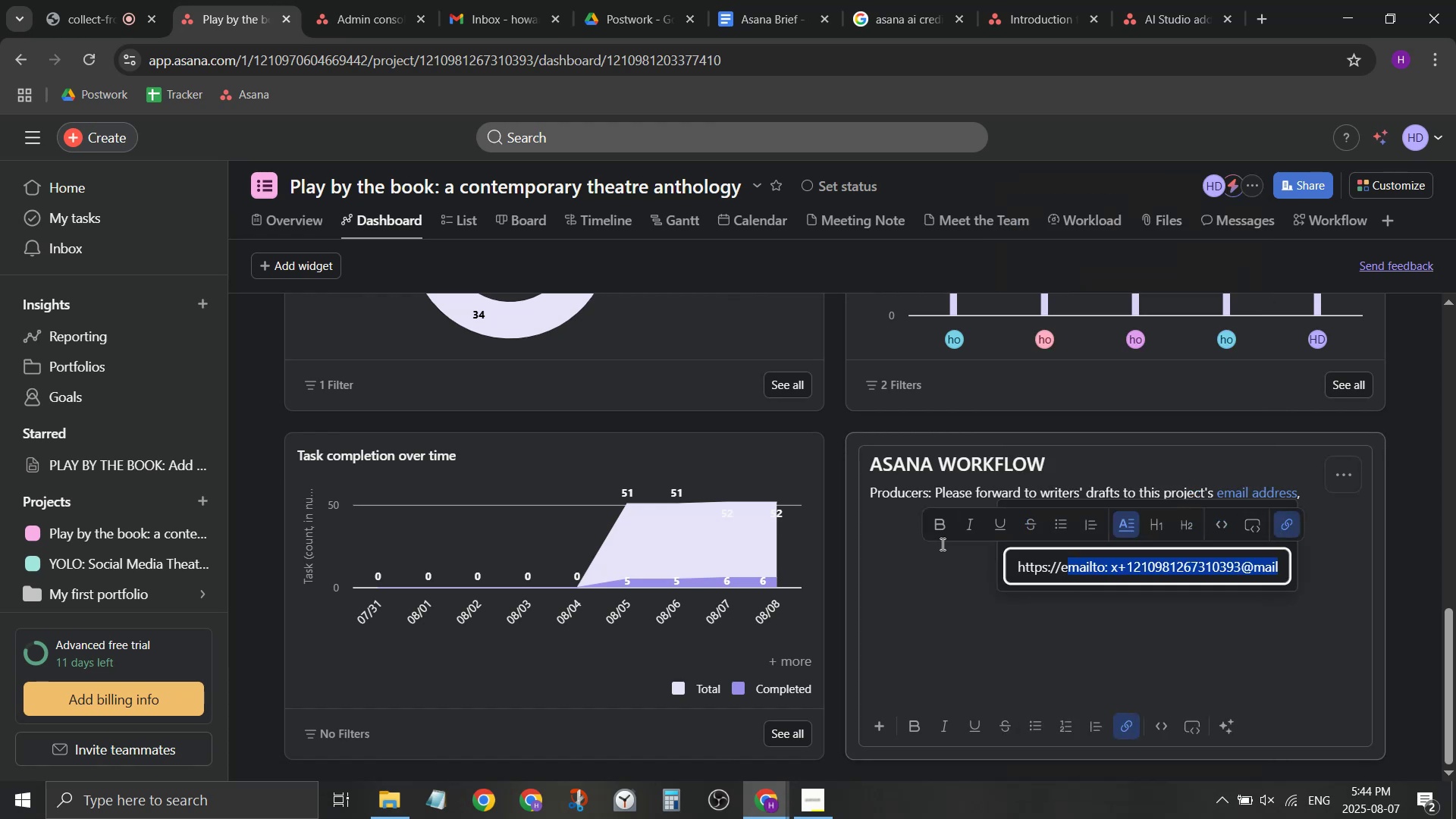 
key(Shift+ArrowUp)
 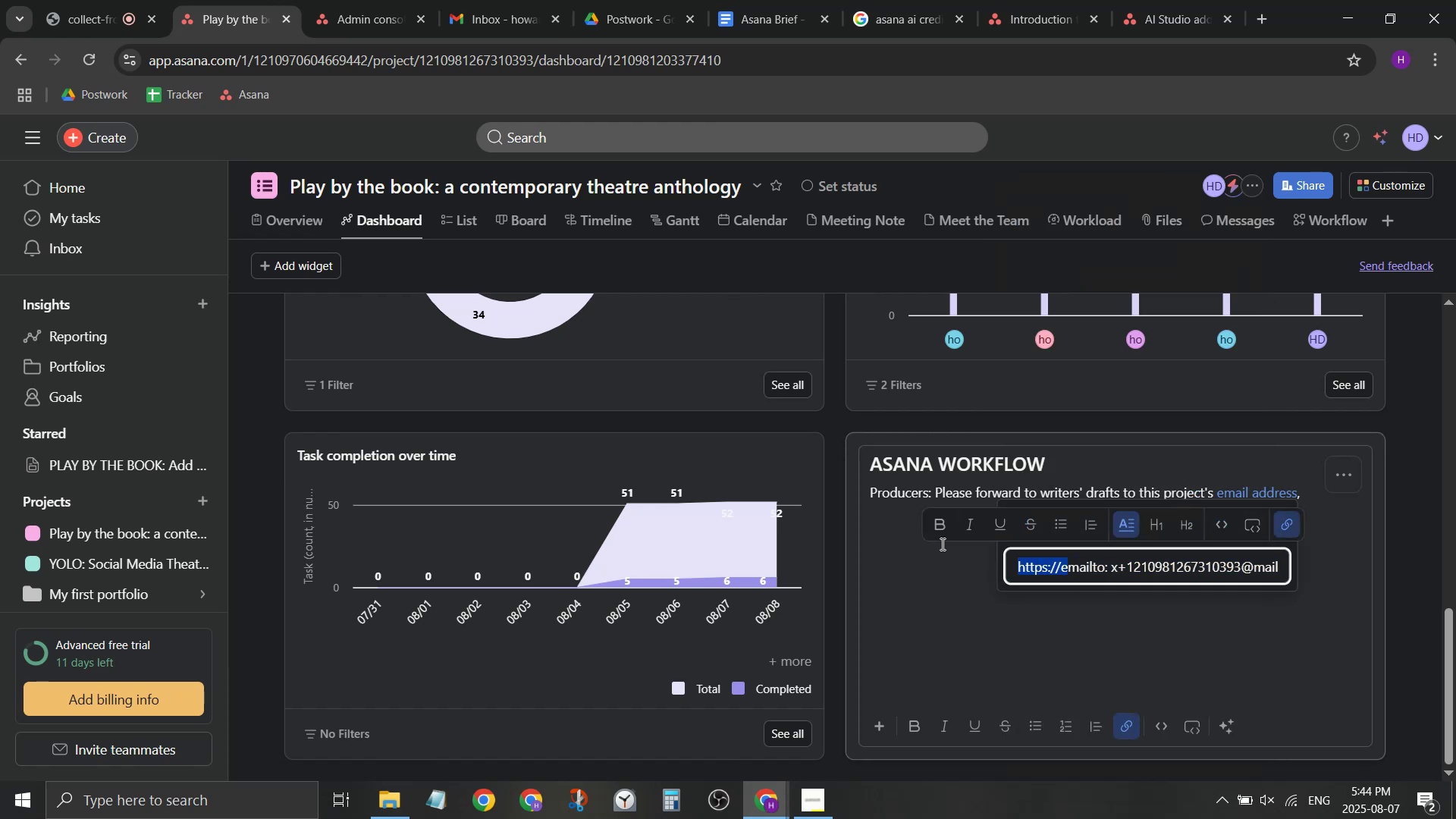 
key(Backspace)
 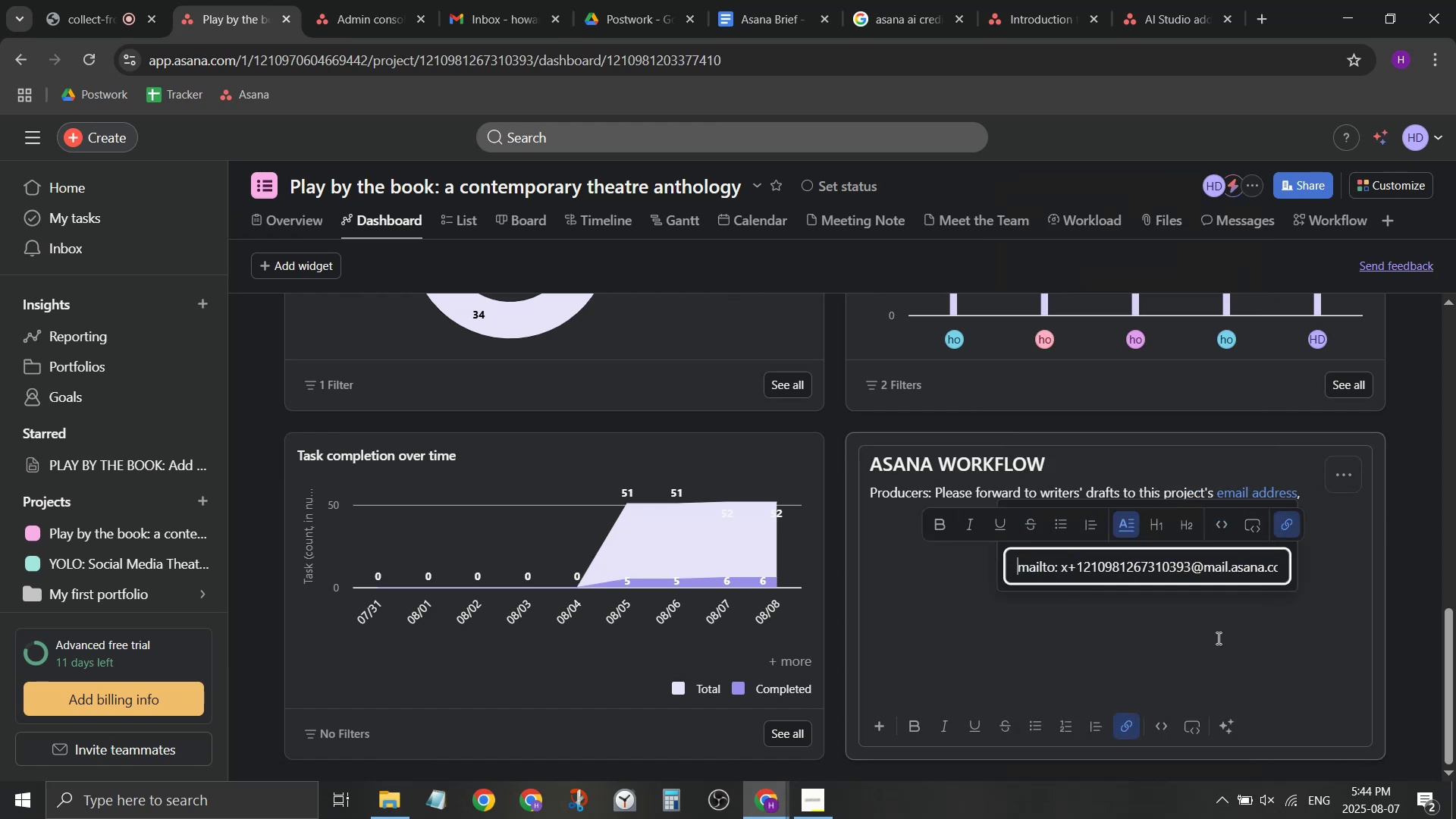 
key(Enter)
 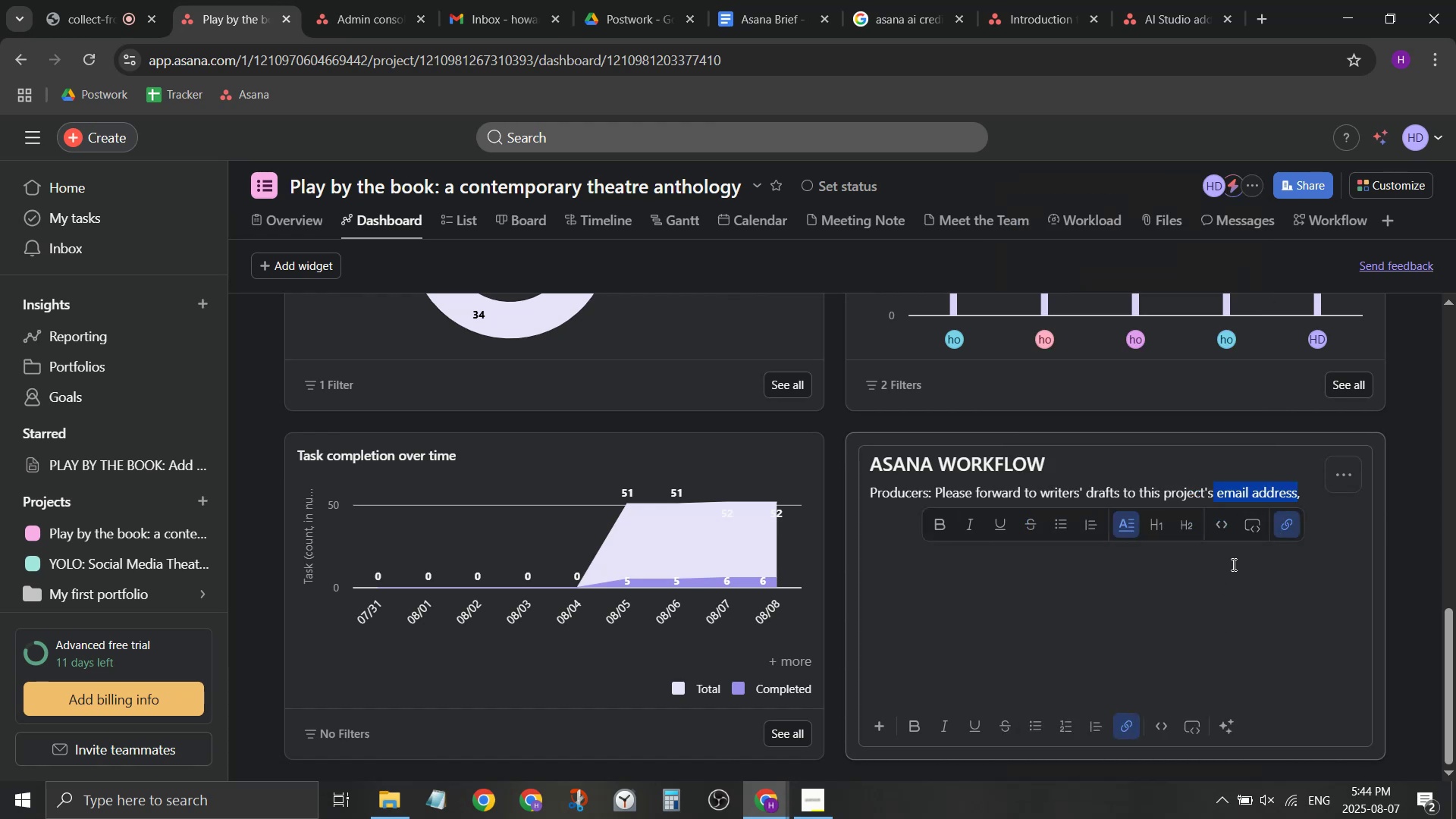 
left_click([1281, 585])
 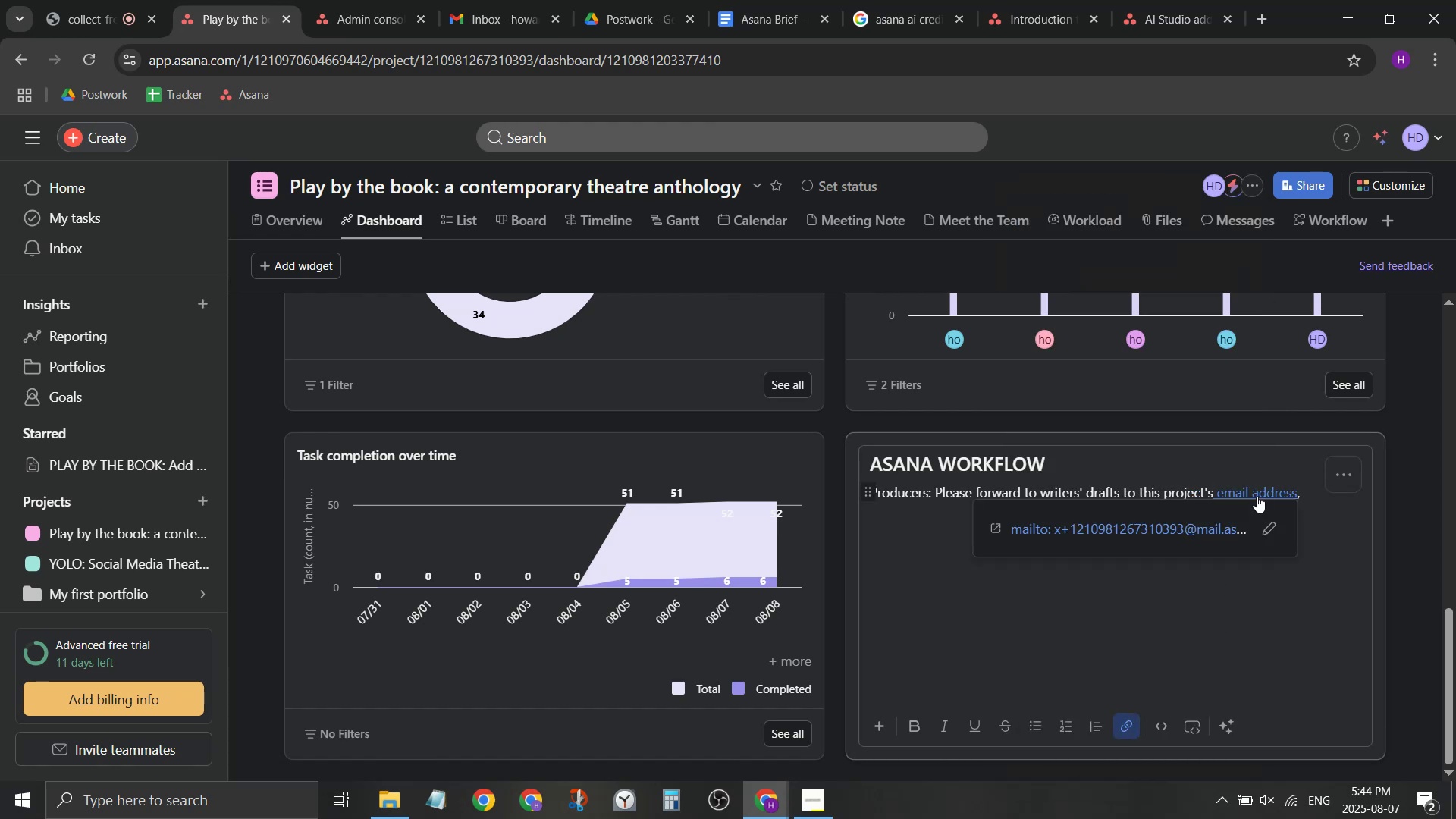 
left_click([1257, 496])
 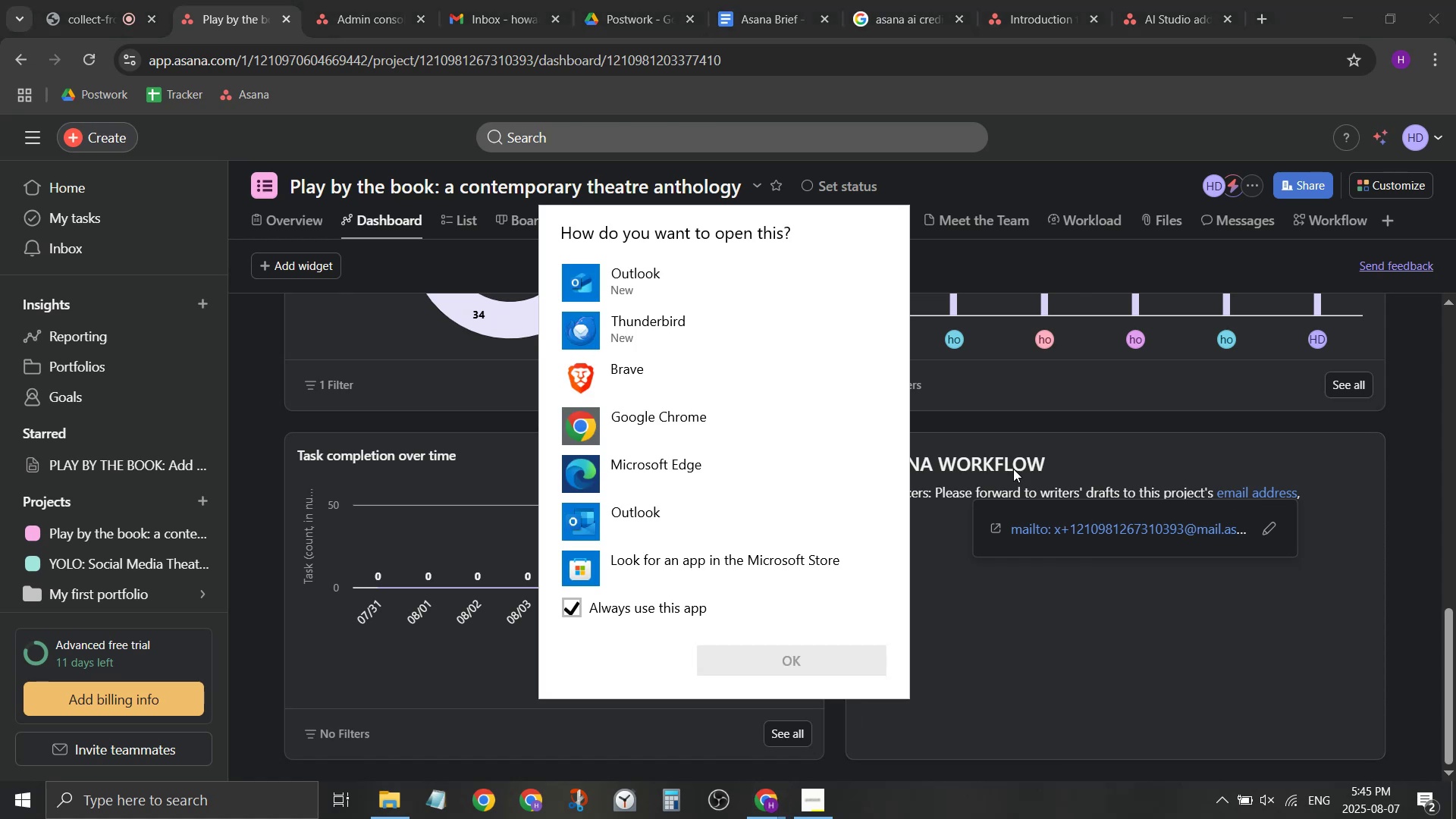 
key(Escape)
 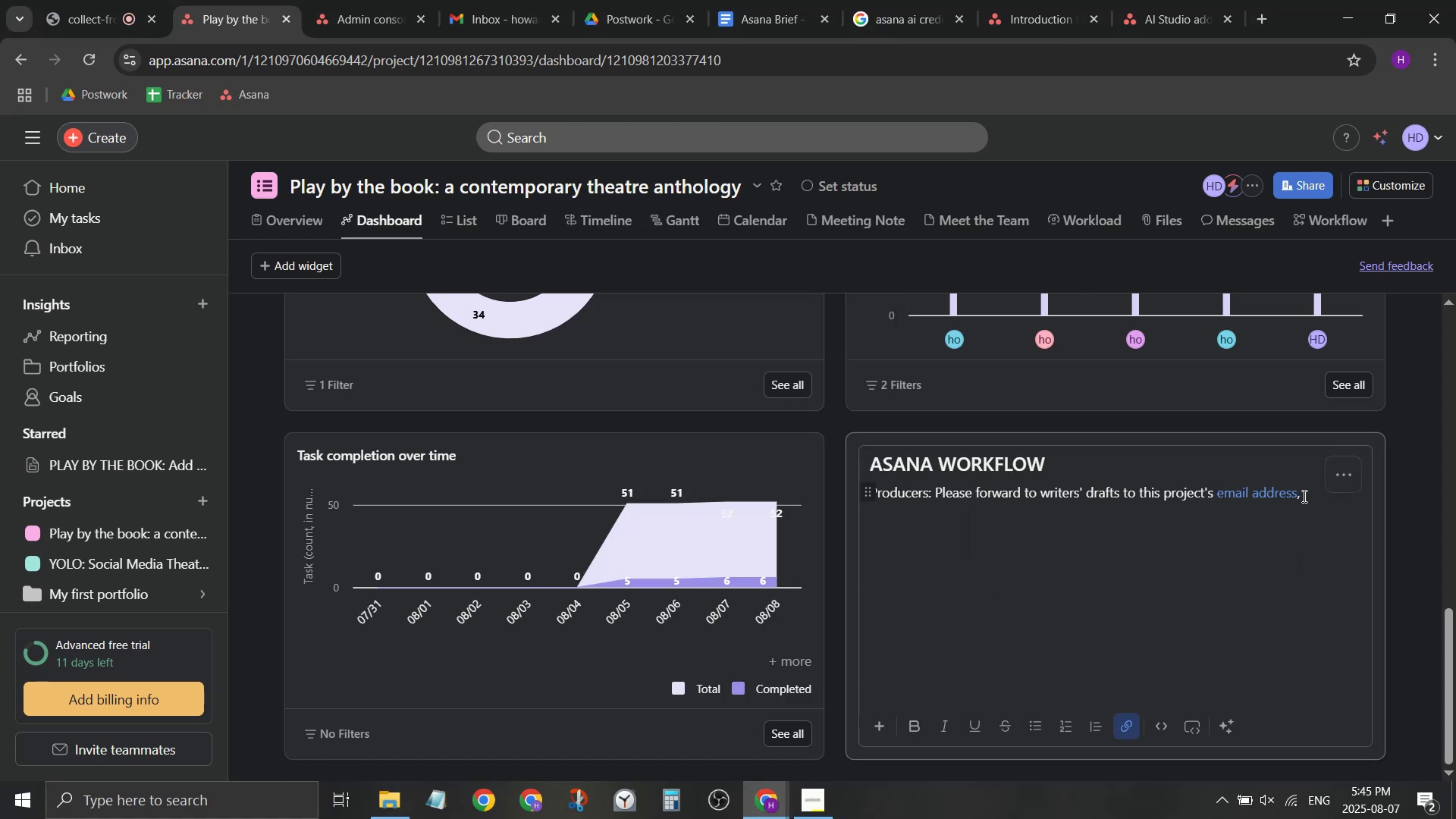 
left_click([1316, 493])
 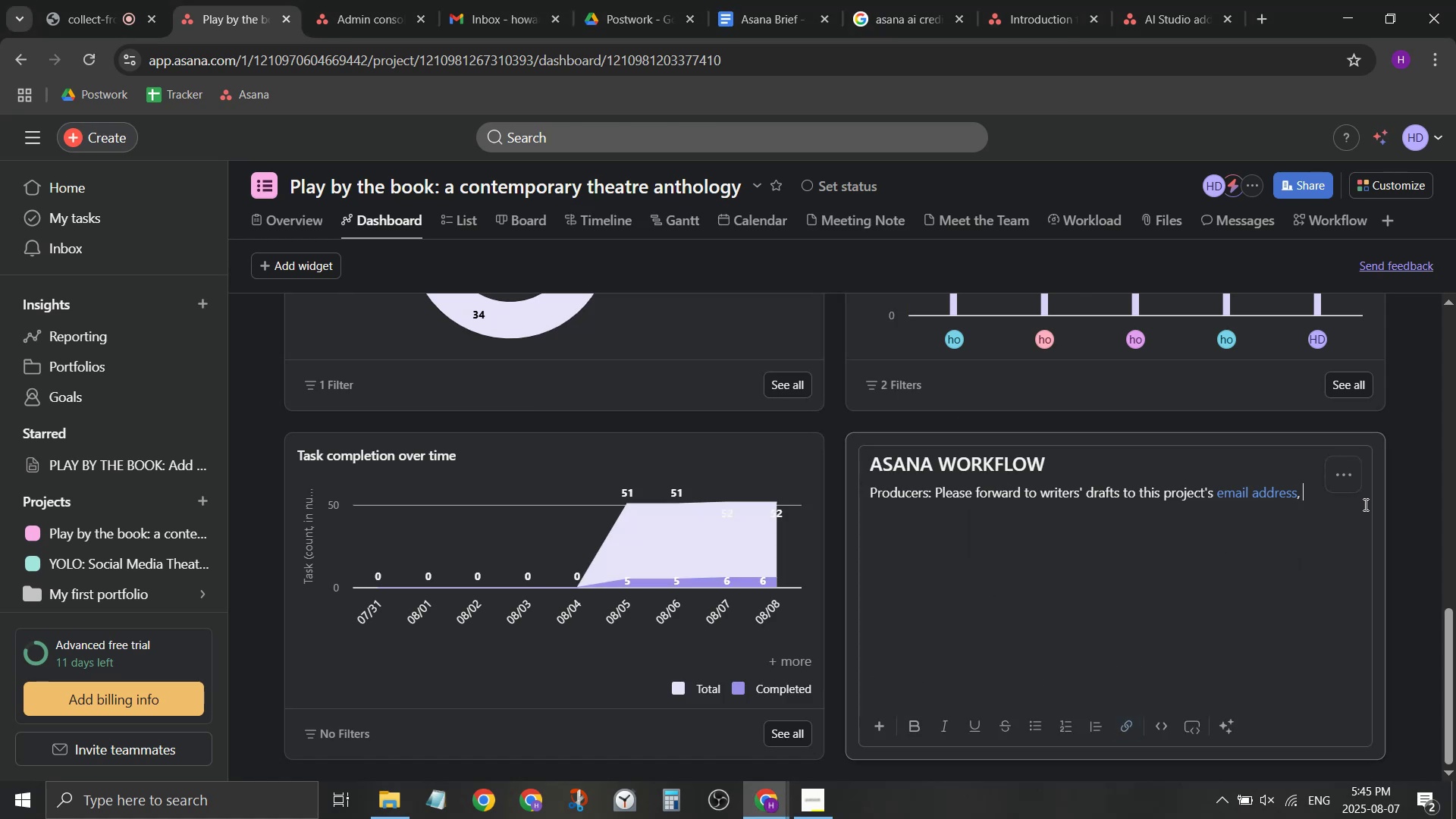 
type(and include the draft )
key(Backspace)
key(Backspace)
key(Backspace)
key(Backspace)
key(Backspace)
key(Backspace)
type(play title and the word "draft" in the email a)
key(Backspace)
type(subject. Task will be created along )
key(Backspace)
key(Backspace)
key(Backspace)
key(Backspace)
key(Backspace)
key(Backspace)
type(with attachement)
key(Backspace)
key(Backspace)
key(Backspace)
key(Backspace)
key(Backspace)
type(ment  An A)
key(Backspace)
type(approval task)
 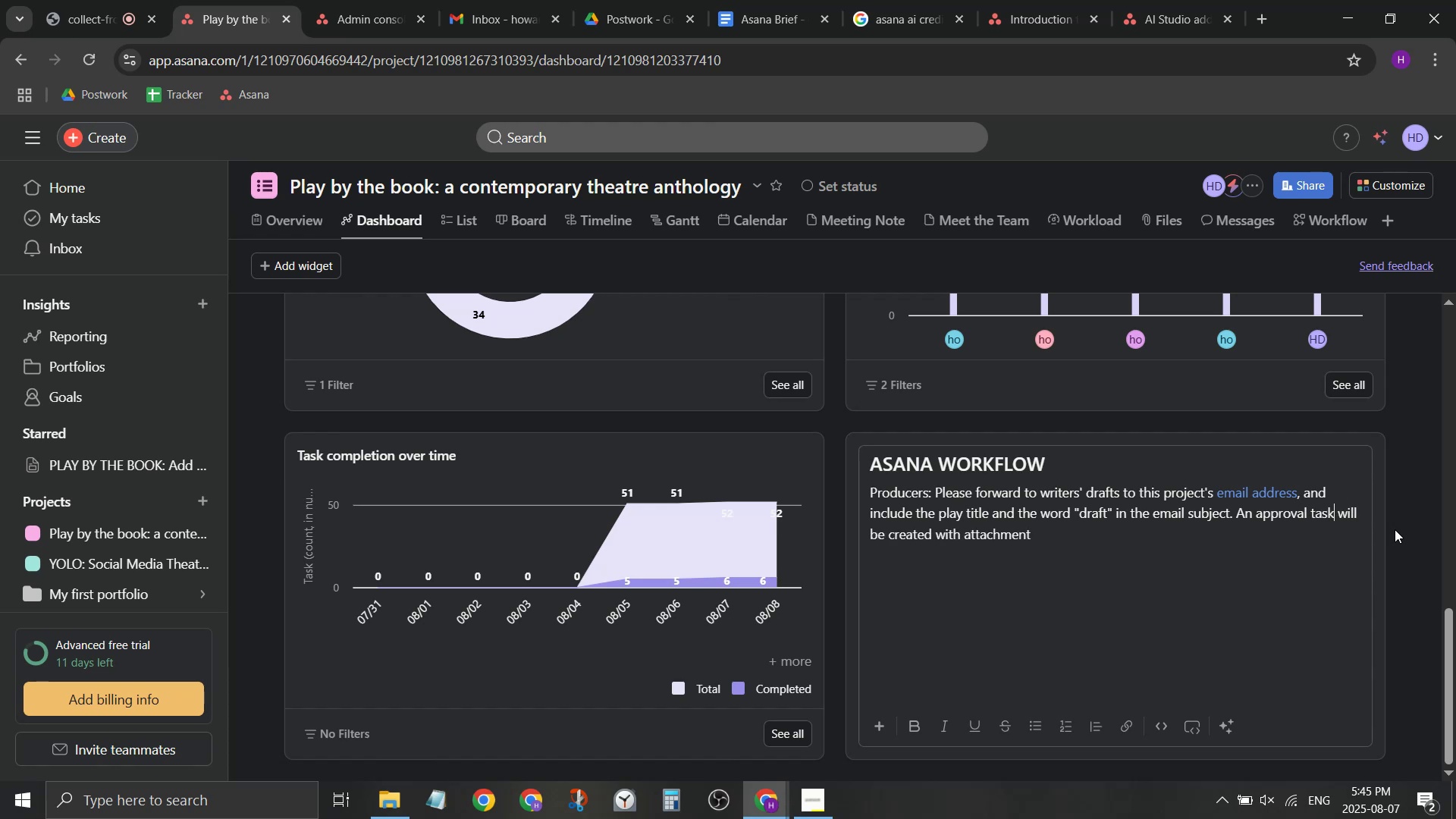 
left_click_drag(start_coordinate=[1234, 515], to_coordinate=[1258, 516])
 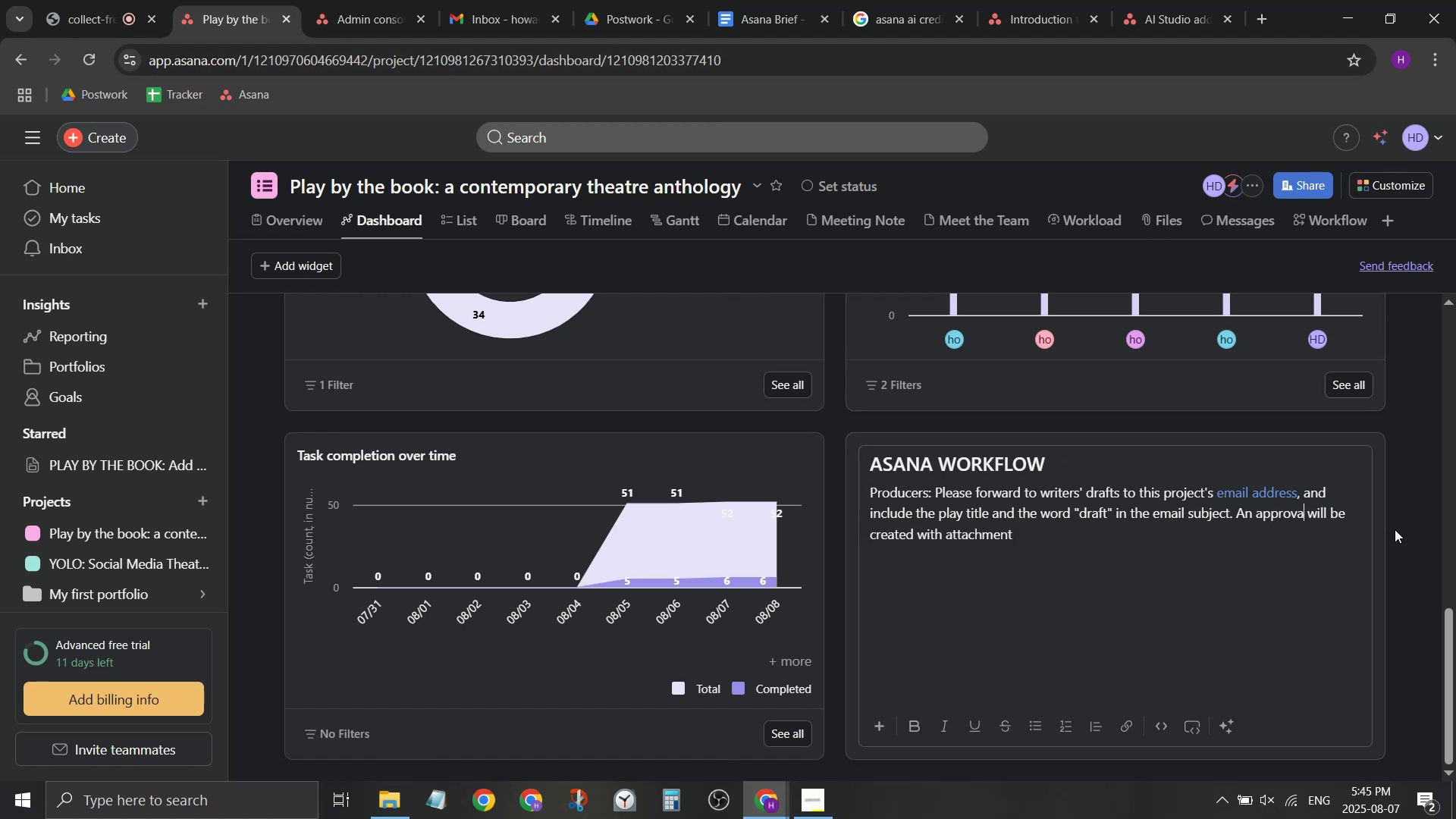 
key(ArrowDown)
 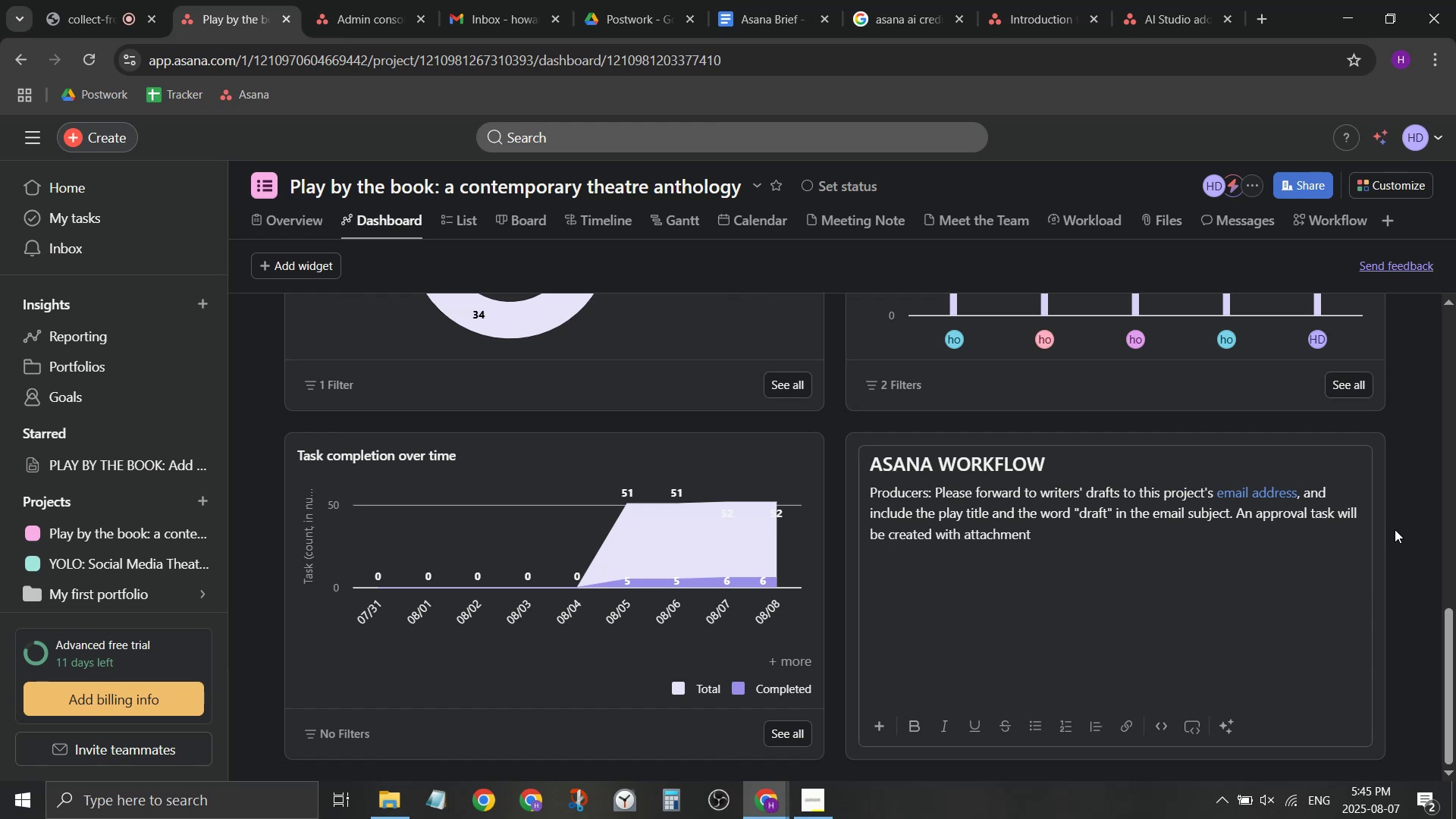 
type(under the "play" section. )
 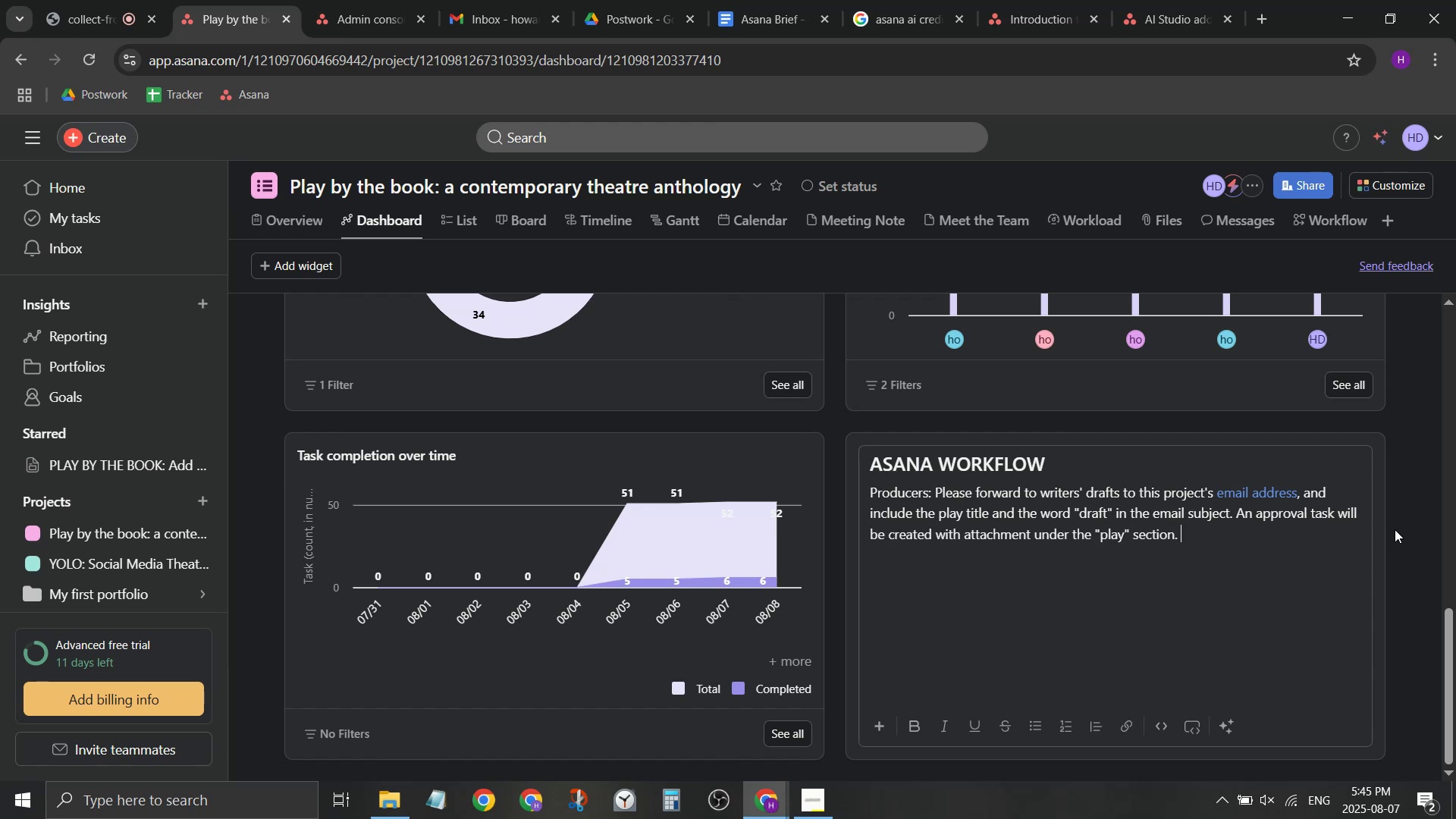 
type(We'll then rv)
key(Backspace)
key(Backspace)
key(Backspace)
key(Backspace)
type( r)
key(Backspace)
type(r)
key(Backspace)
key(Backspace)
type(n review and mar)
key(Backspace)
key(Backspace)
key(Backspace)
key(Backspace)
type( mak)
key(Backspace)
key(Backspace)
type(ark upthe)
key(Backspace)
key(Backspace)
key(Backspace)
type( the play task accordingly. )
 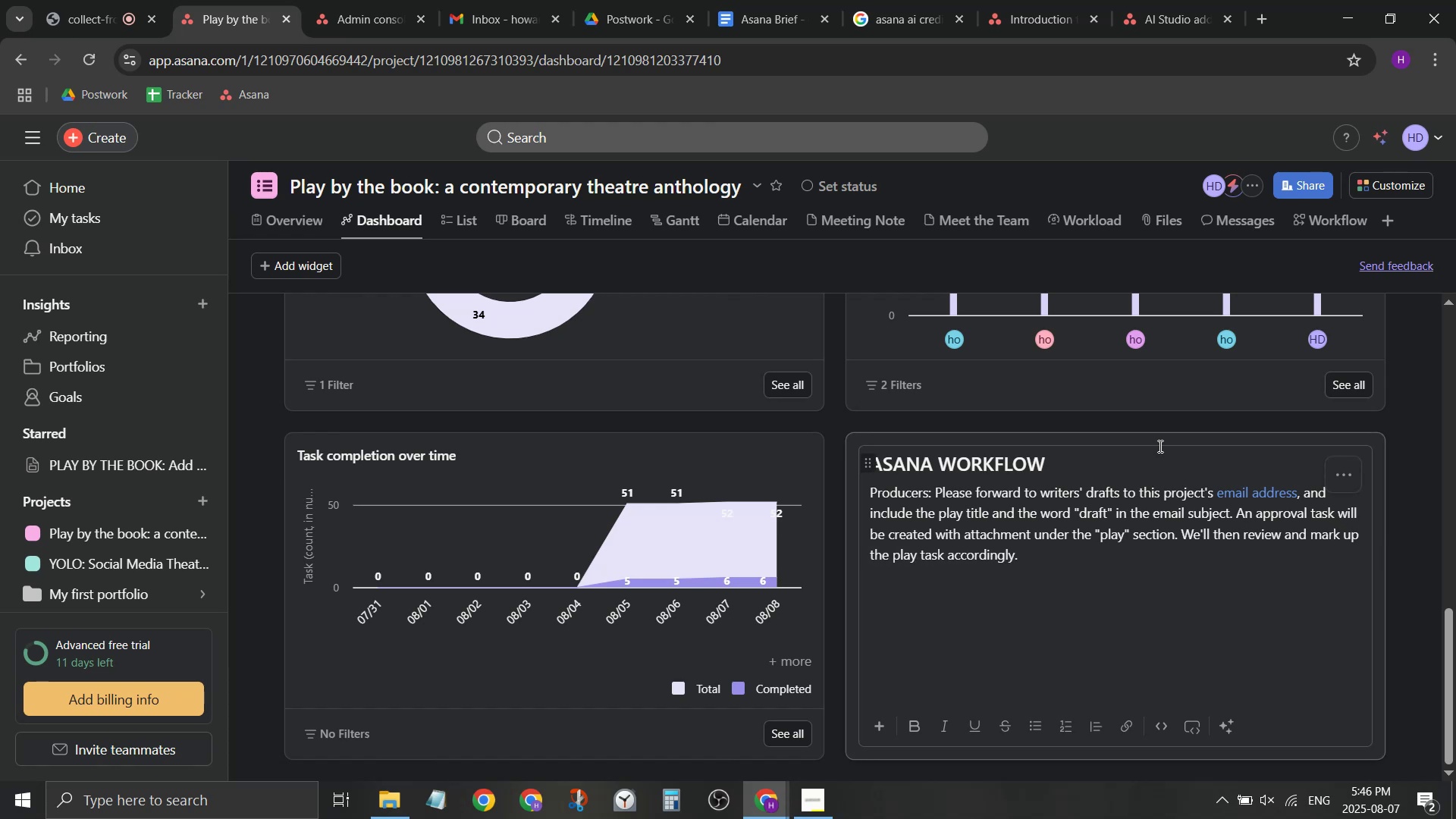 
scroll: coordinate [835, 588], scroll_direction: up, amount: 11.0
 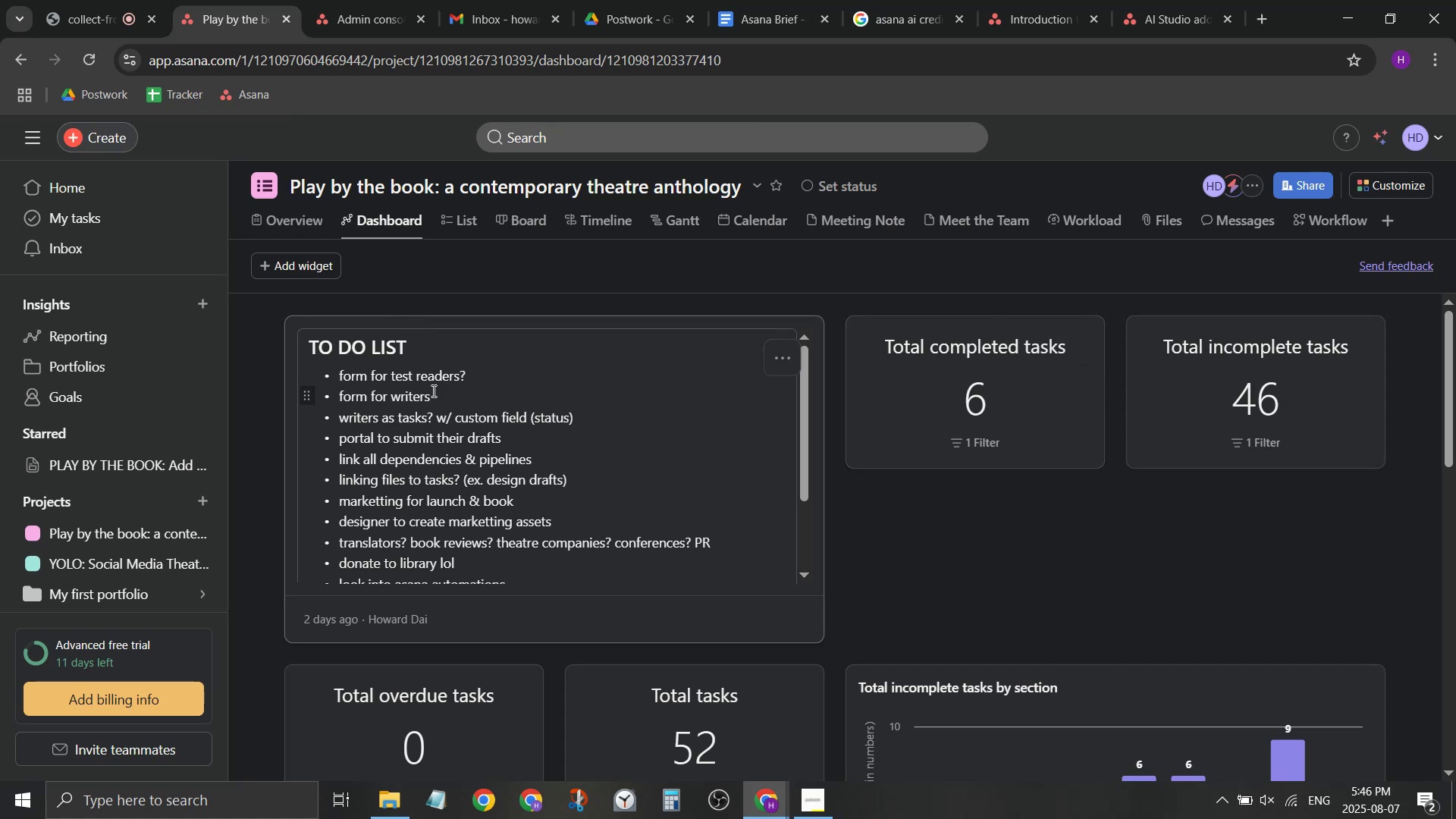 
scroll: coordinate [853, 500], scroll_direction: down, amount: 21.0
 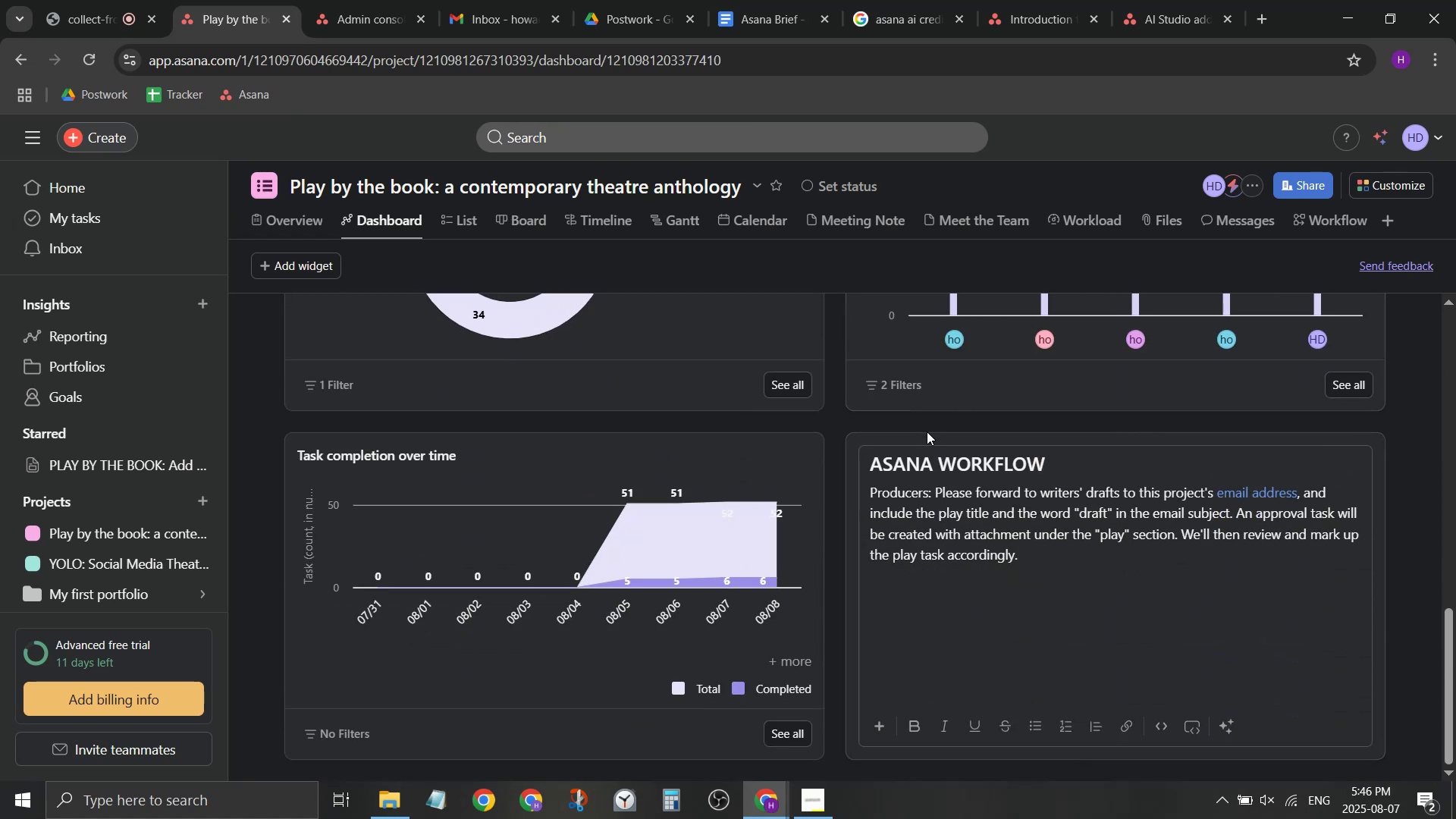 
left_click_drag(start_coordinate=[925, 437], to_coordinate=[924, 337])
 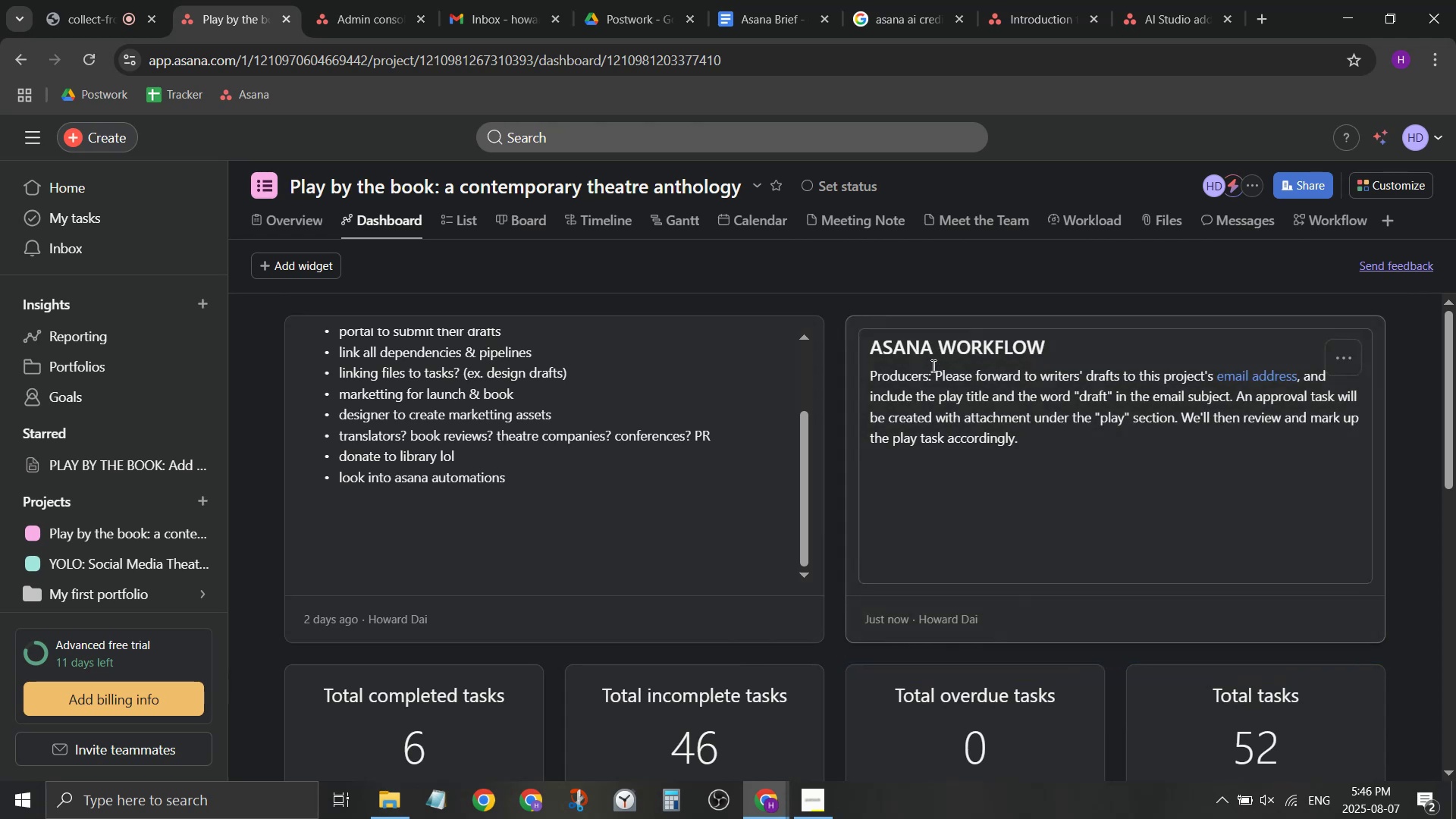 
scroll: coordinate [961, 394], scroll_direction: up, amount: 7.0
 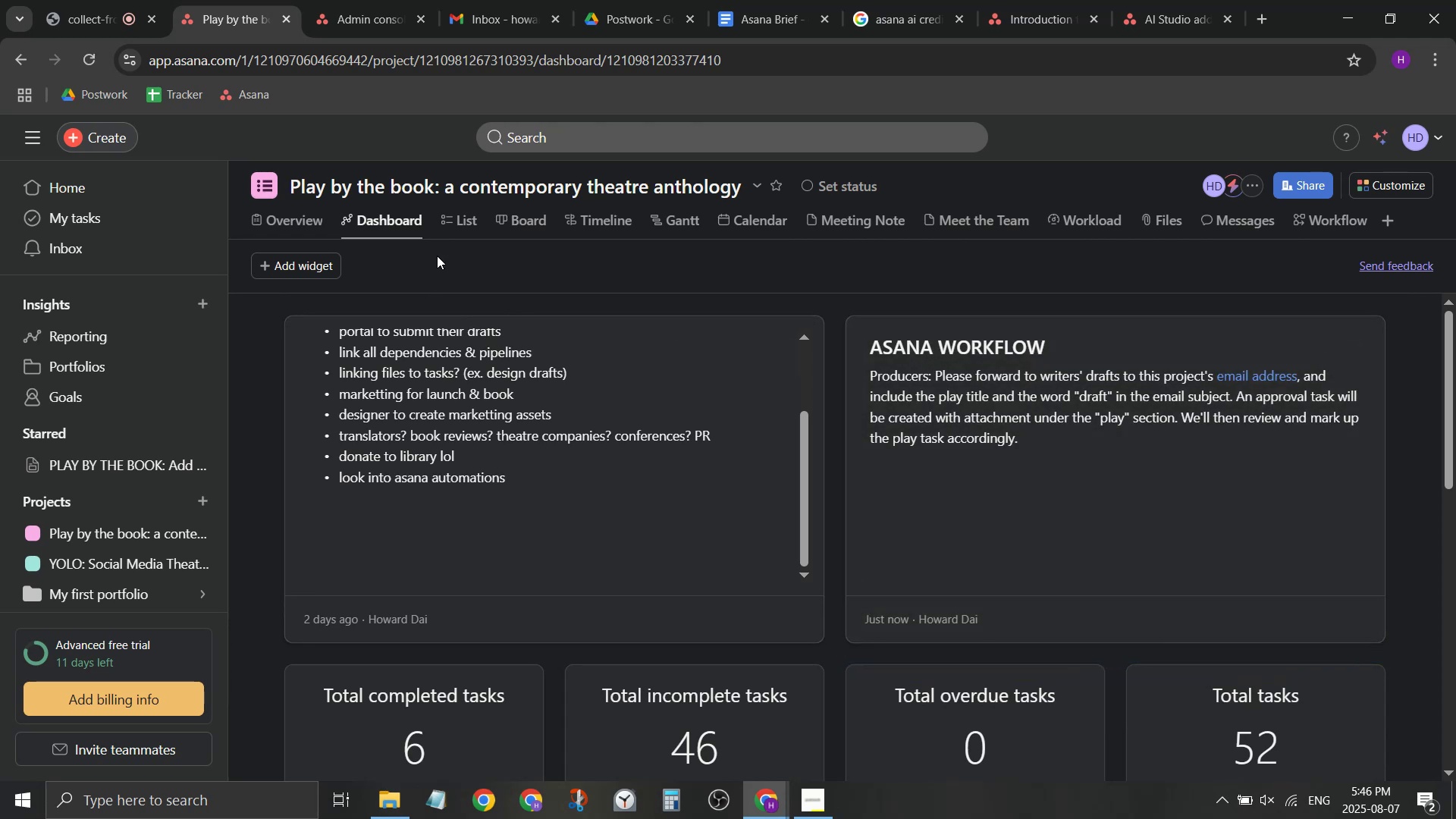 
left_click([368, 216])
 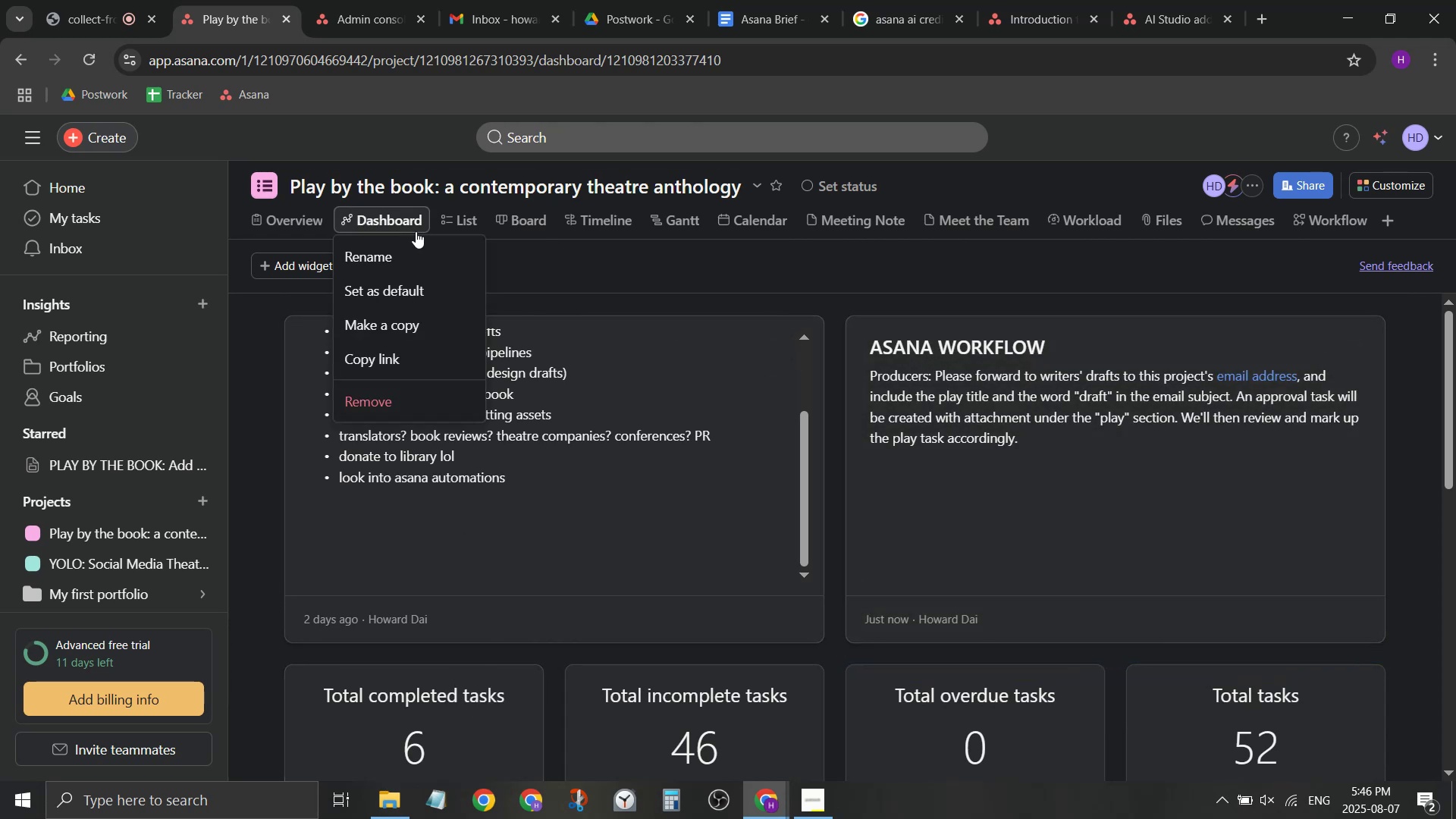 
left_click([662, 268])
 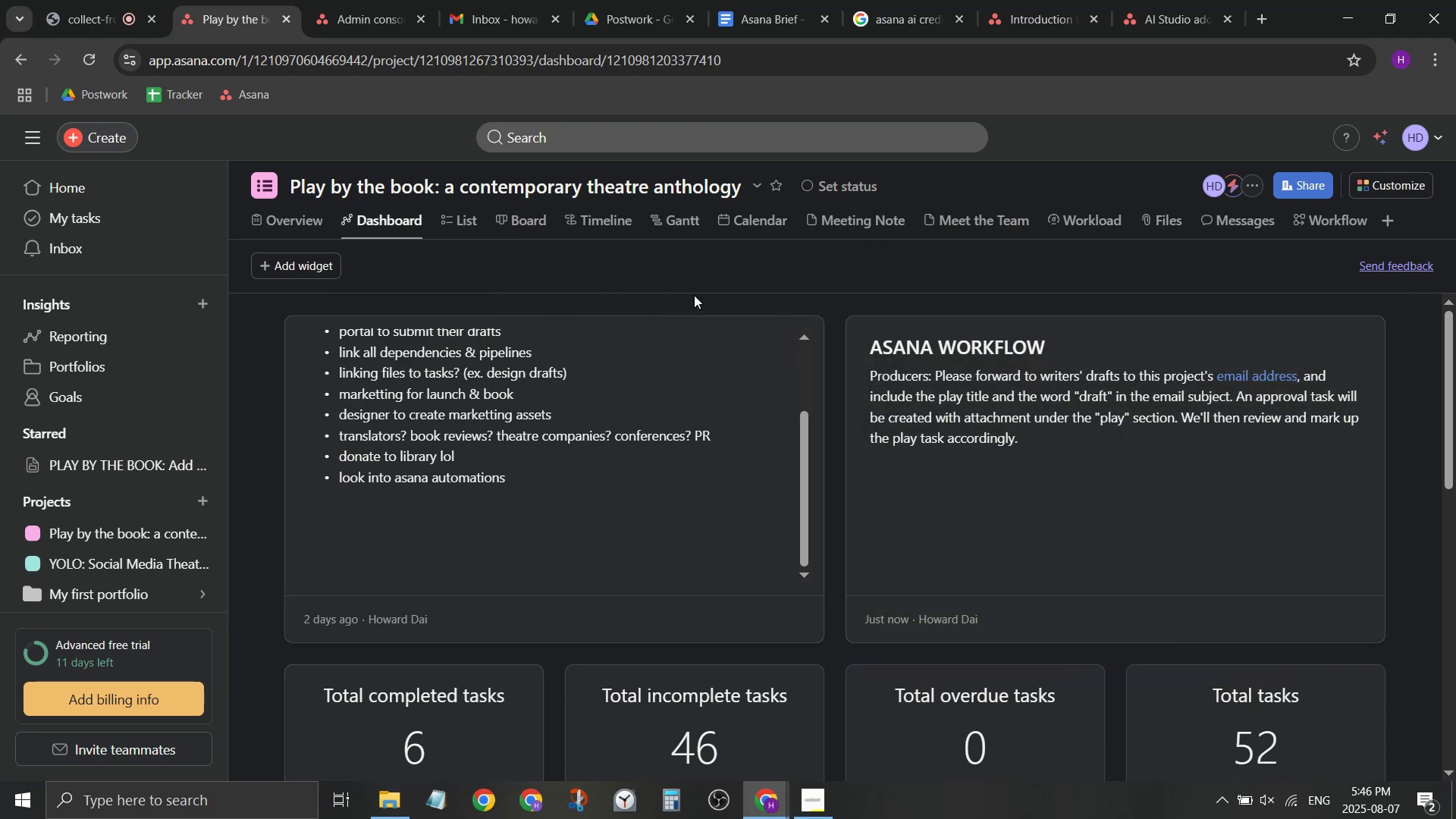 
scroll: coordinate [742, 572], scroll_direction: down, amount: 17.0
 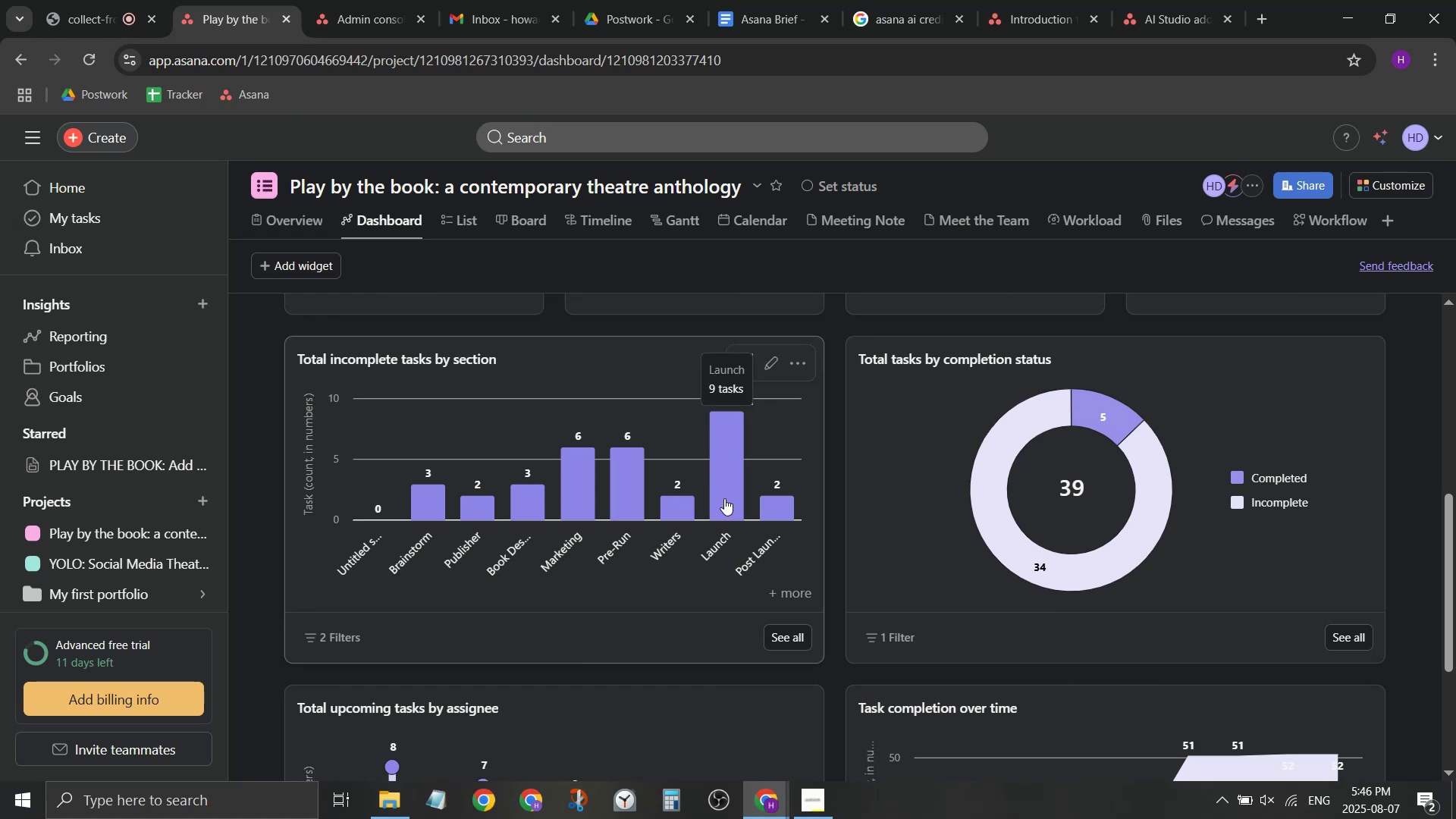 
scroll: coordinate [726, 498], scroll_direction: up, amount: 8.0
 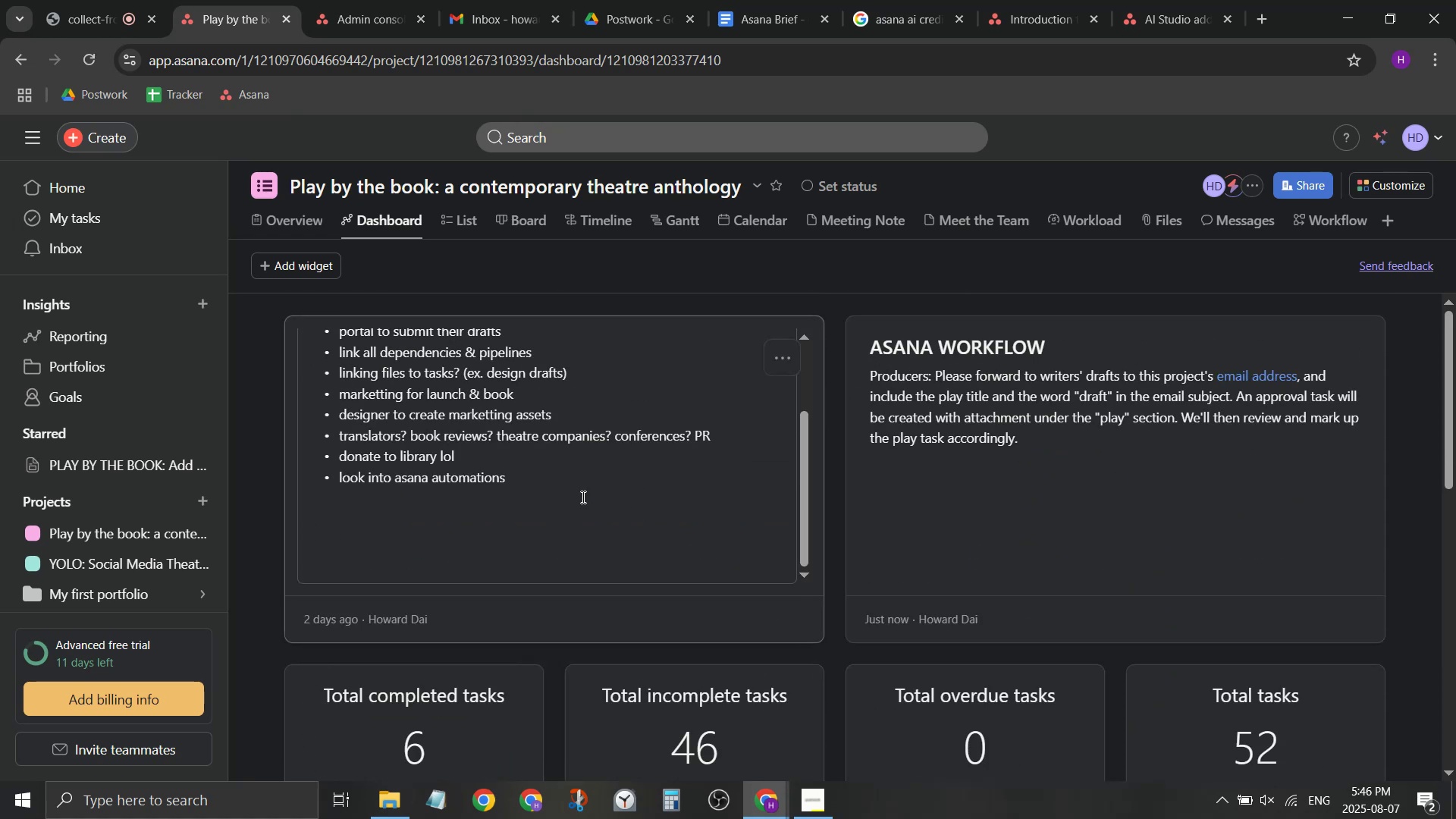 
left_click([577, 499])
 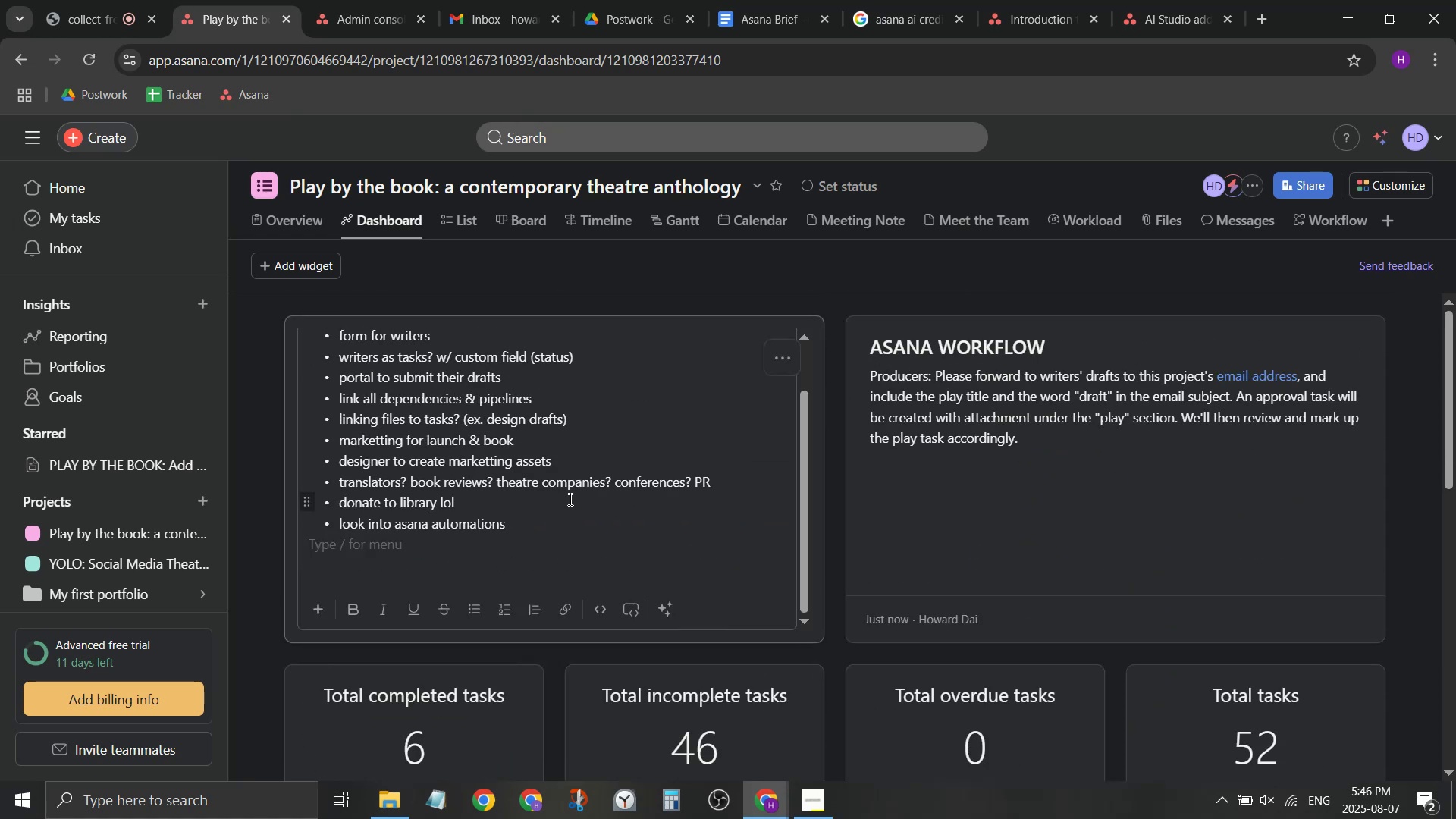 
left_click([488, 485])
 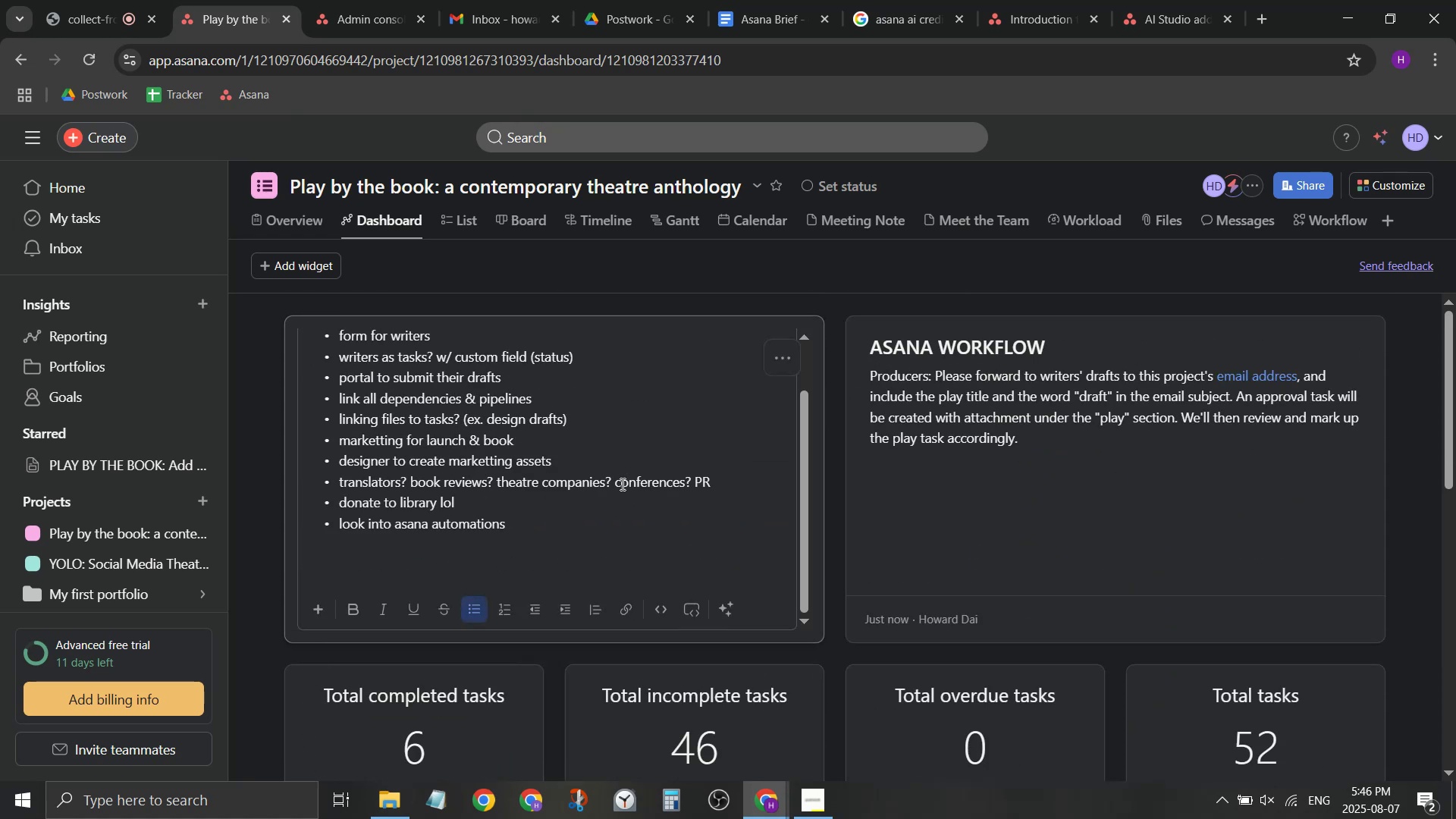 
scroll: coordinate [626, 480], scroll_direction: up, amount: 2.0
 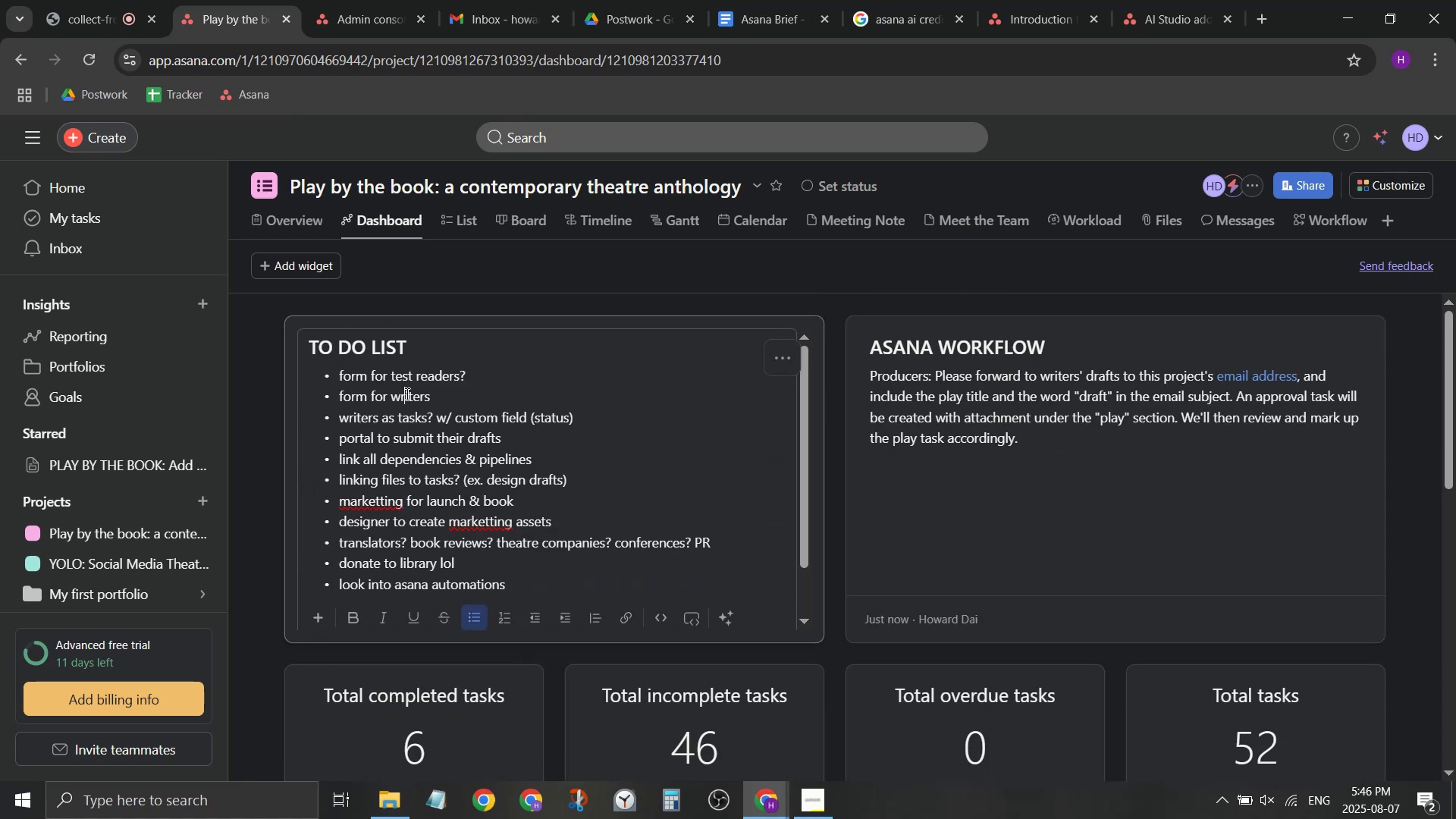 
double_click([420, 422])
 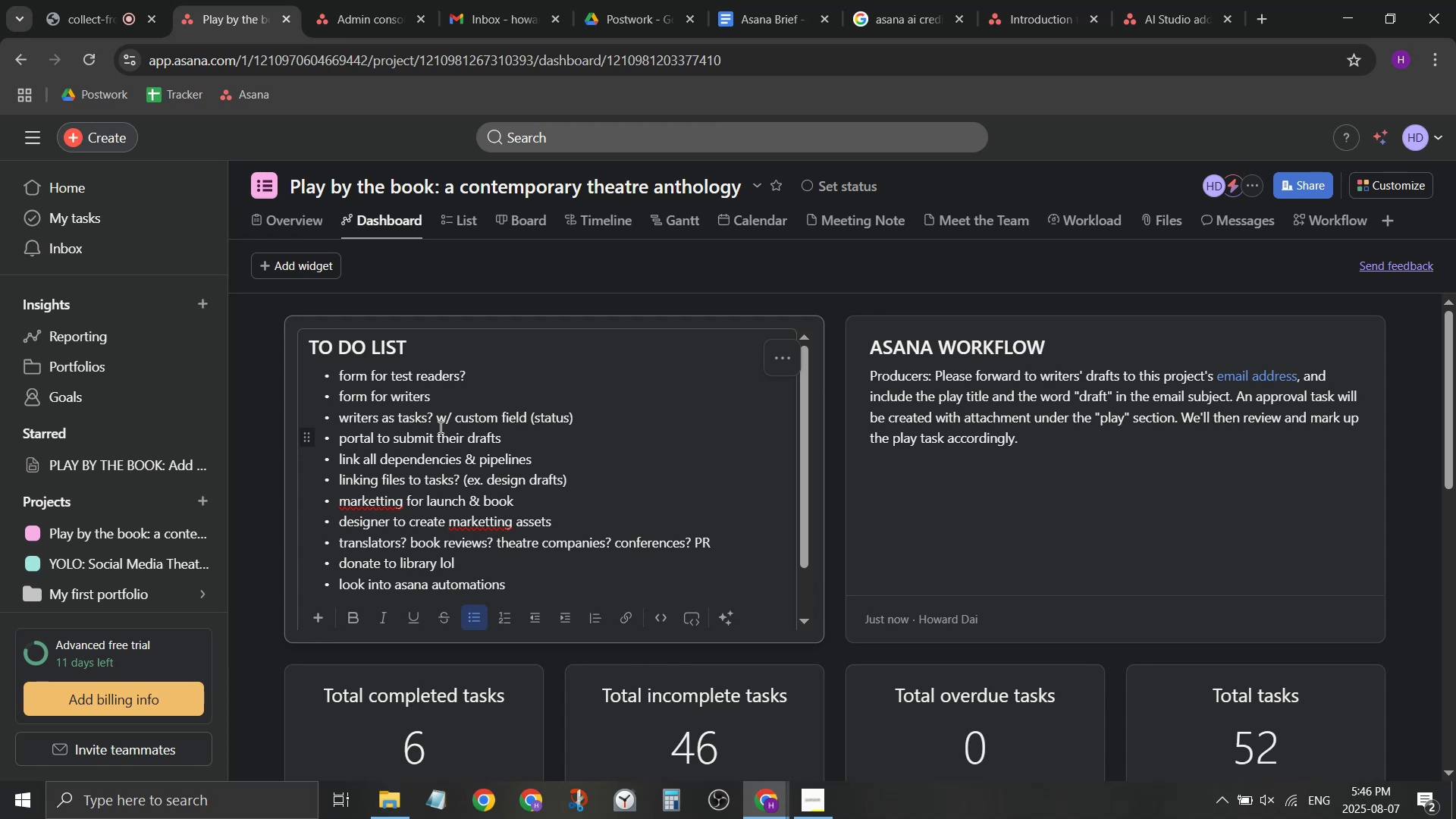 
wait(5.36)
 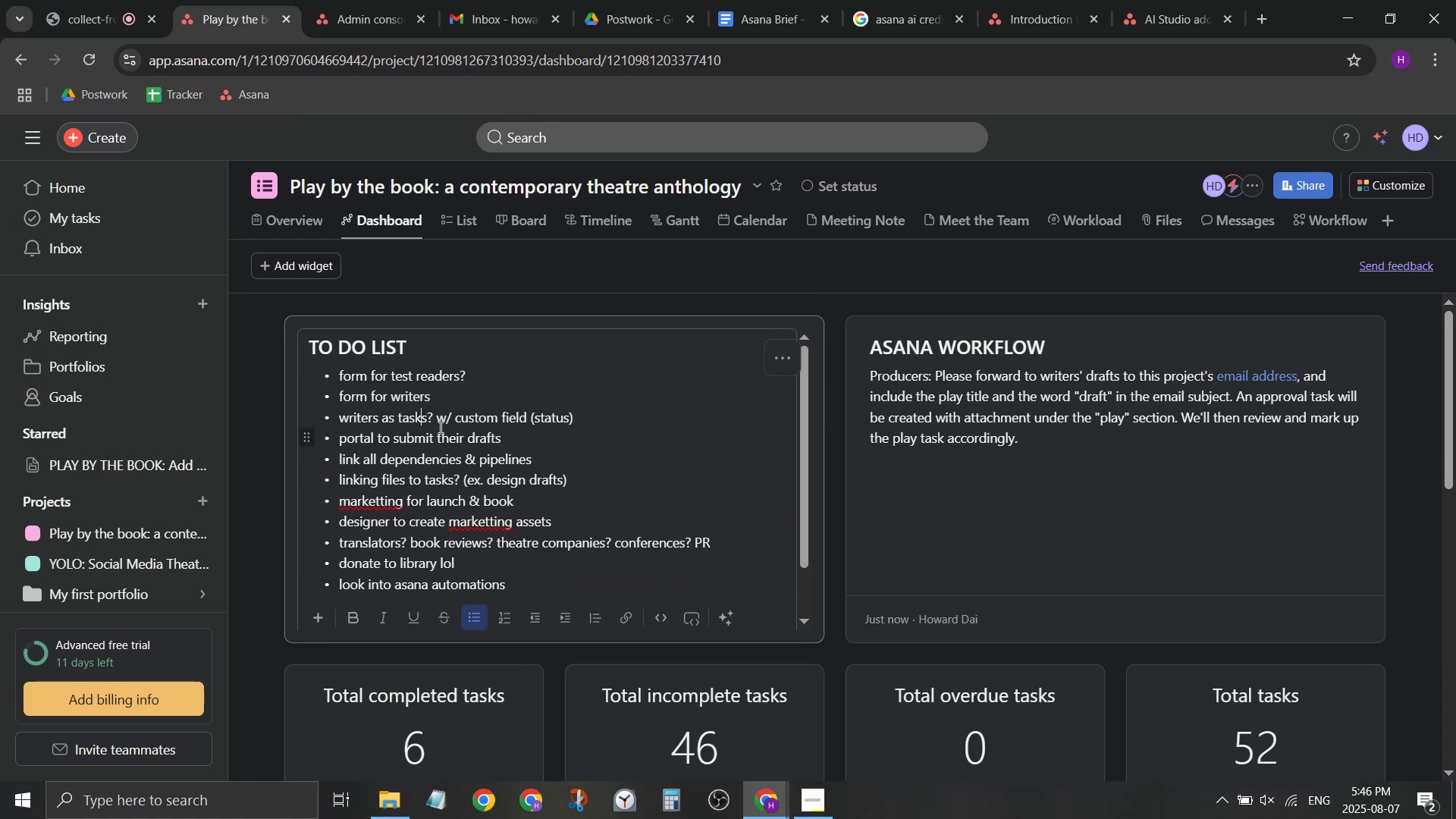 
key(ArrowUp)
 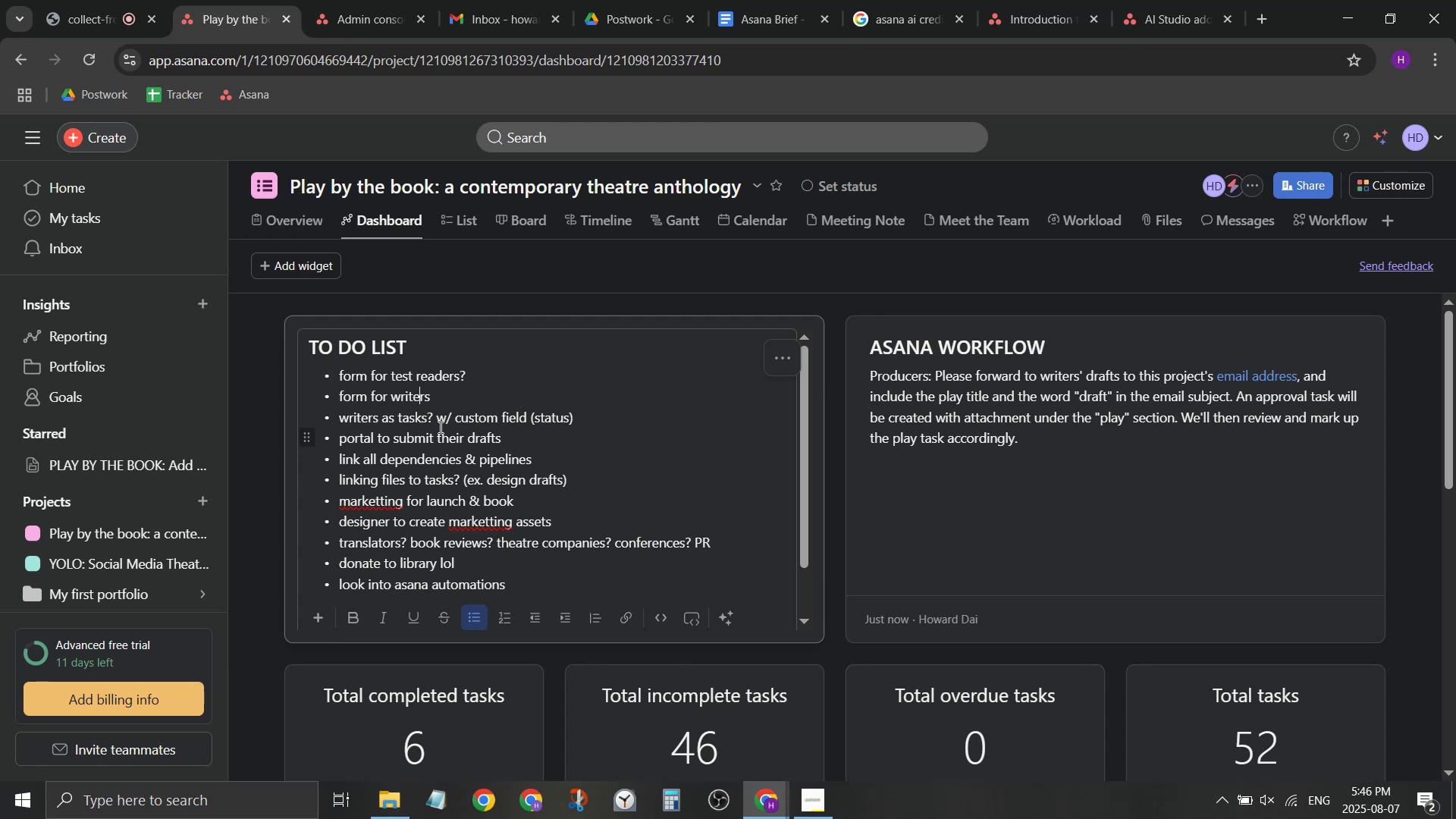 
key(ArrowRight)
 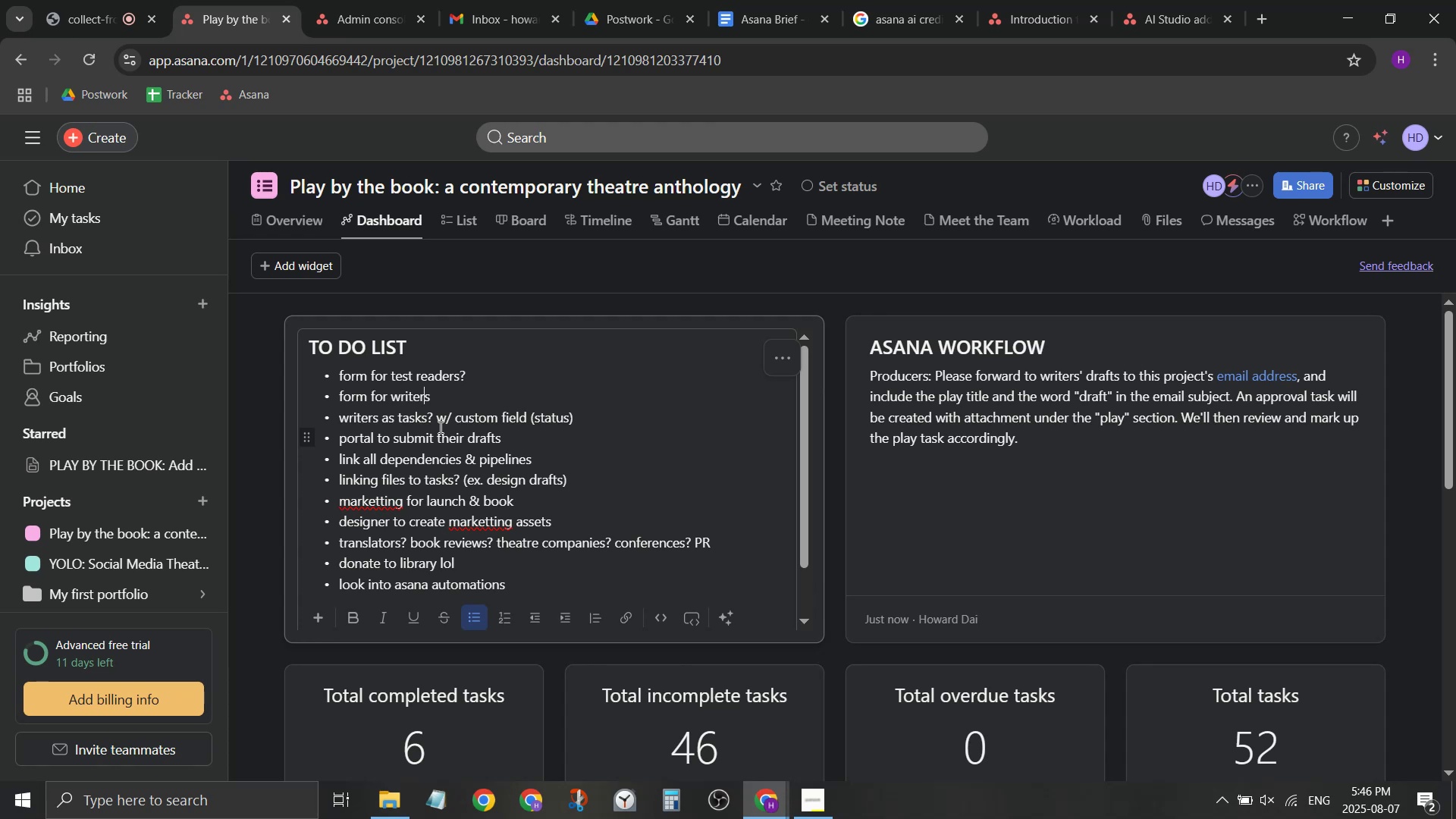 
key(ArrowRight)
 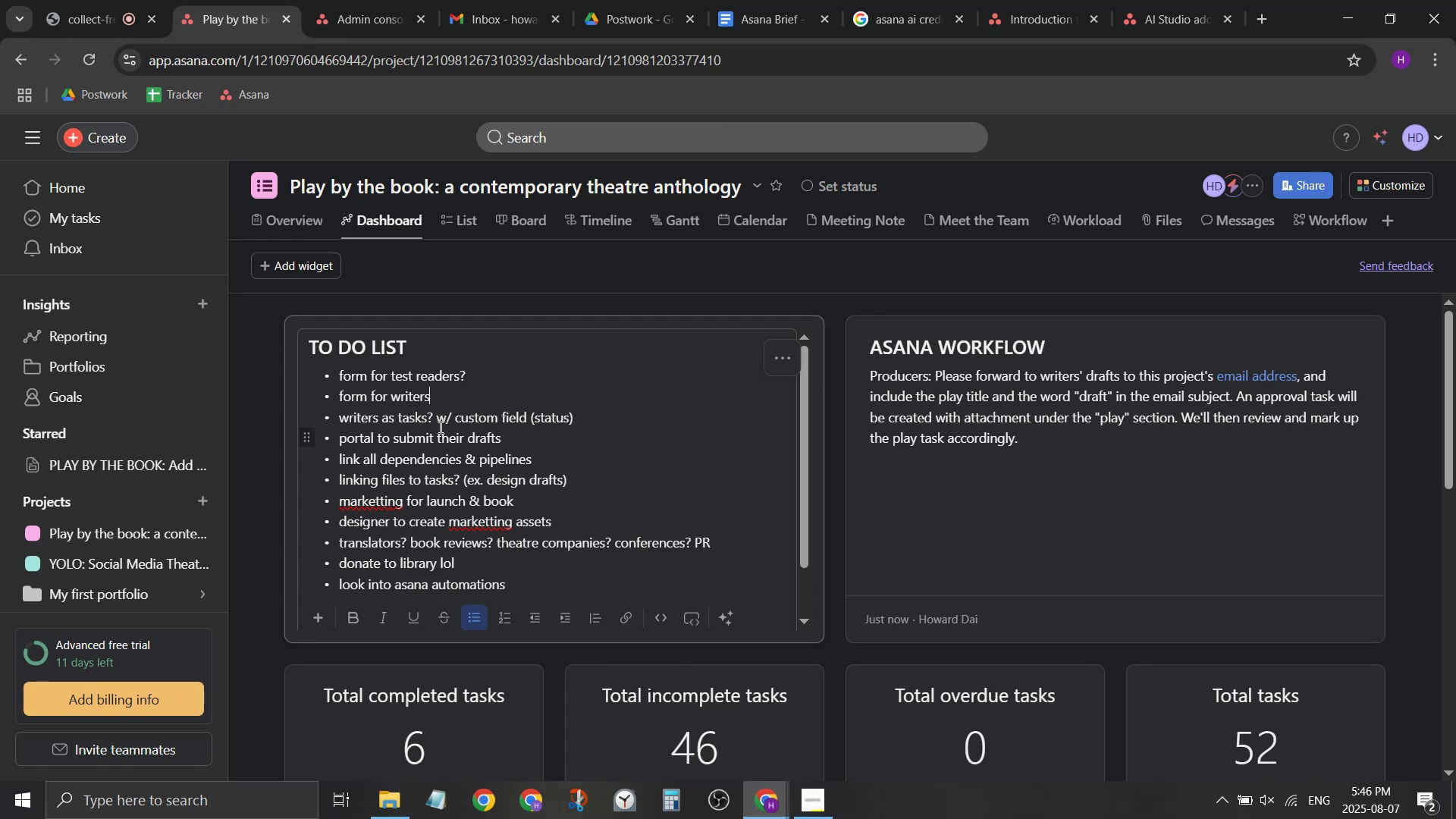 
hold_key(key=Backspace, duration=0.43)
 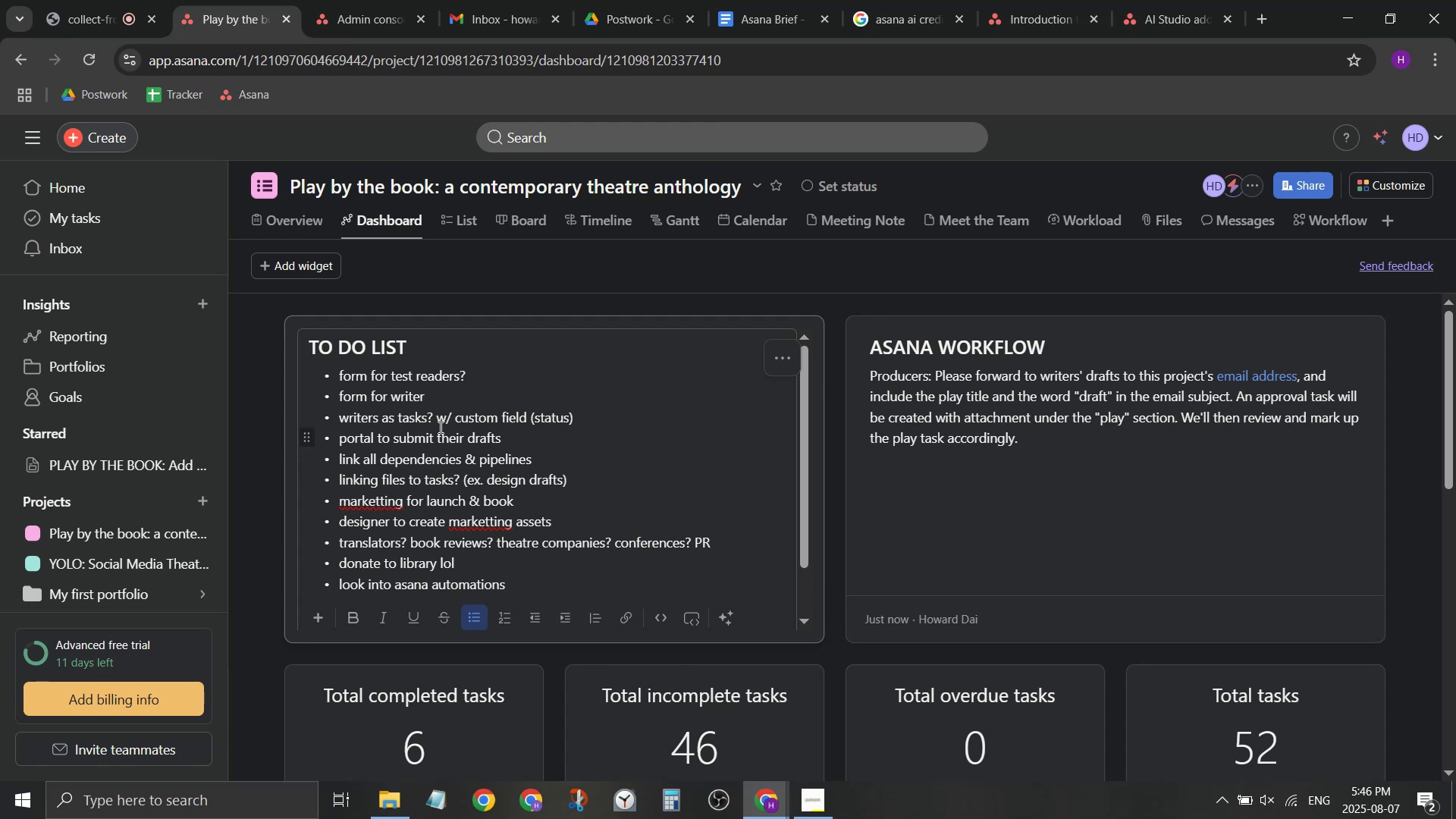 
hold_key(key=Backspace, duration=0.94)
 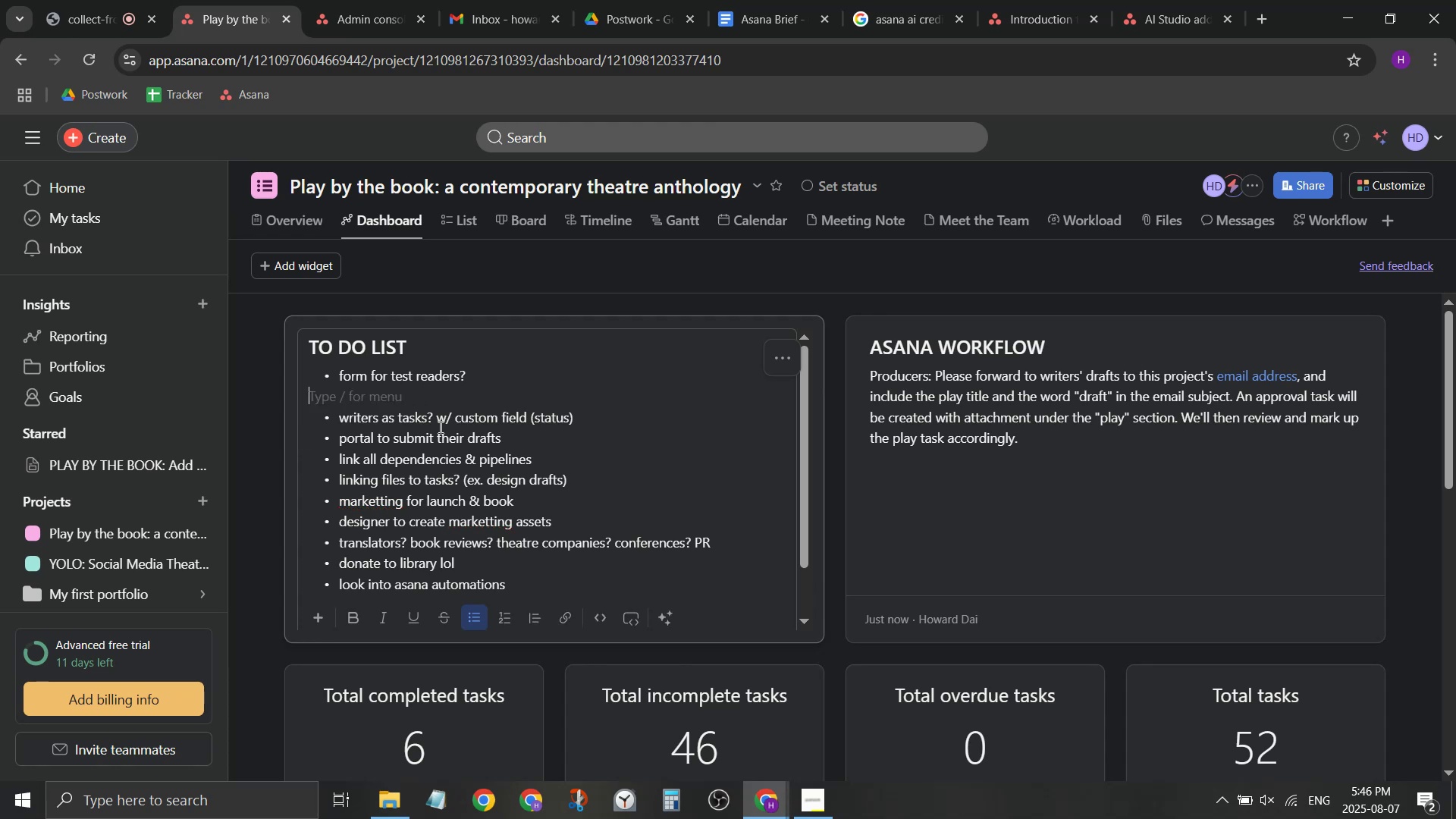 
key(Backspace)
type(rs)
 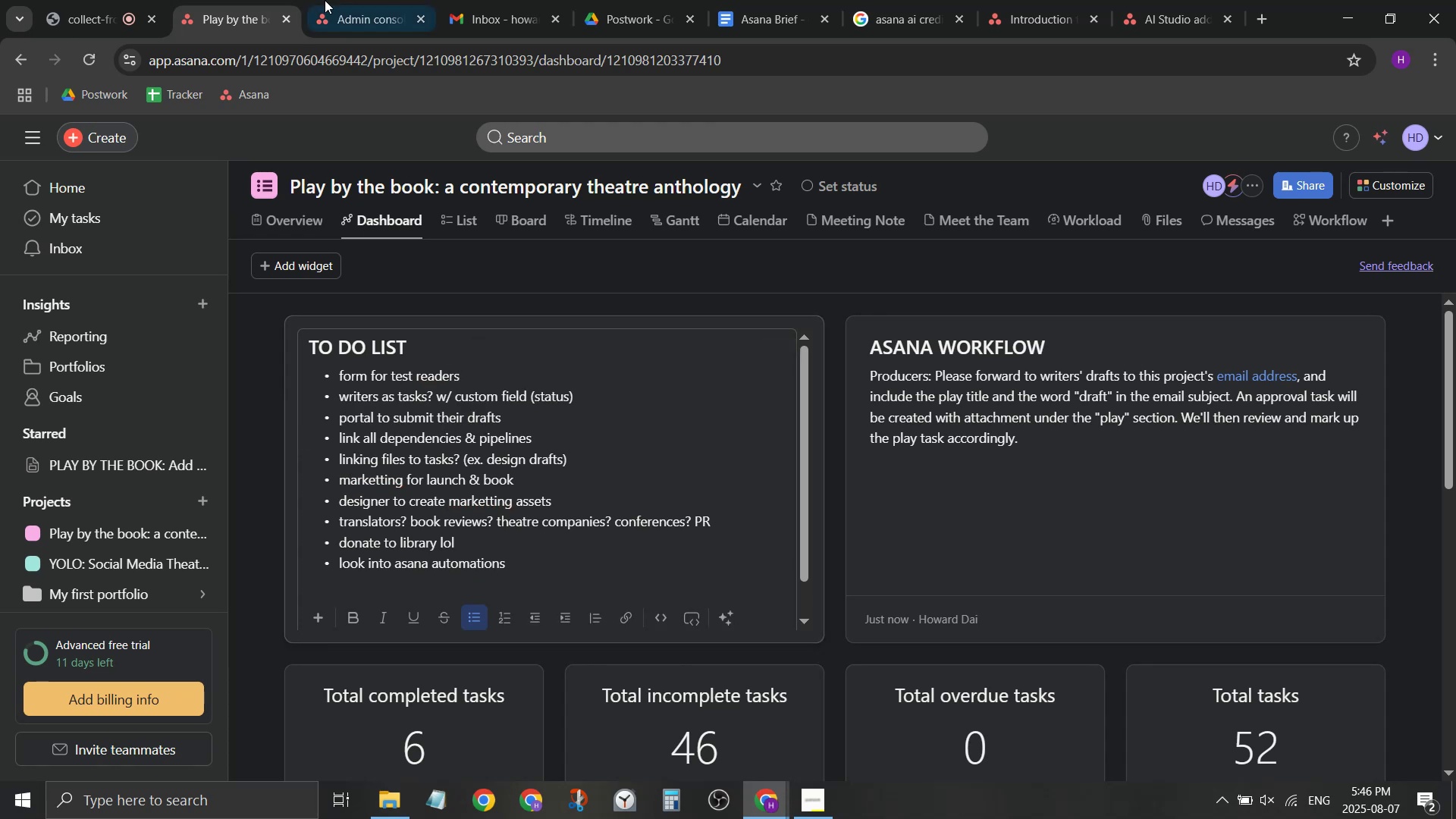 
left_click([332, 0])
 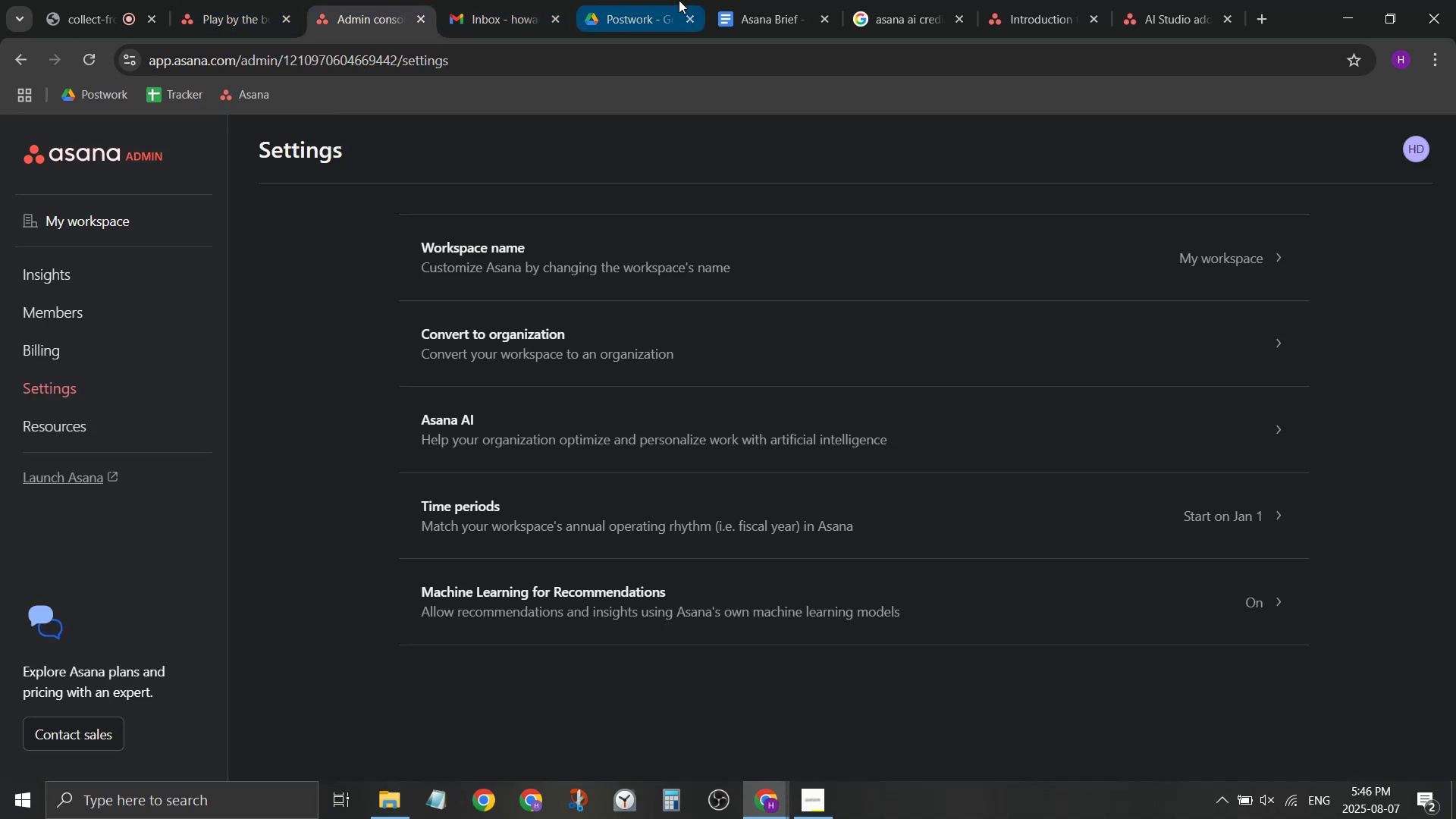 
left_click([645, 0])
 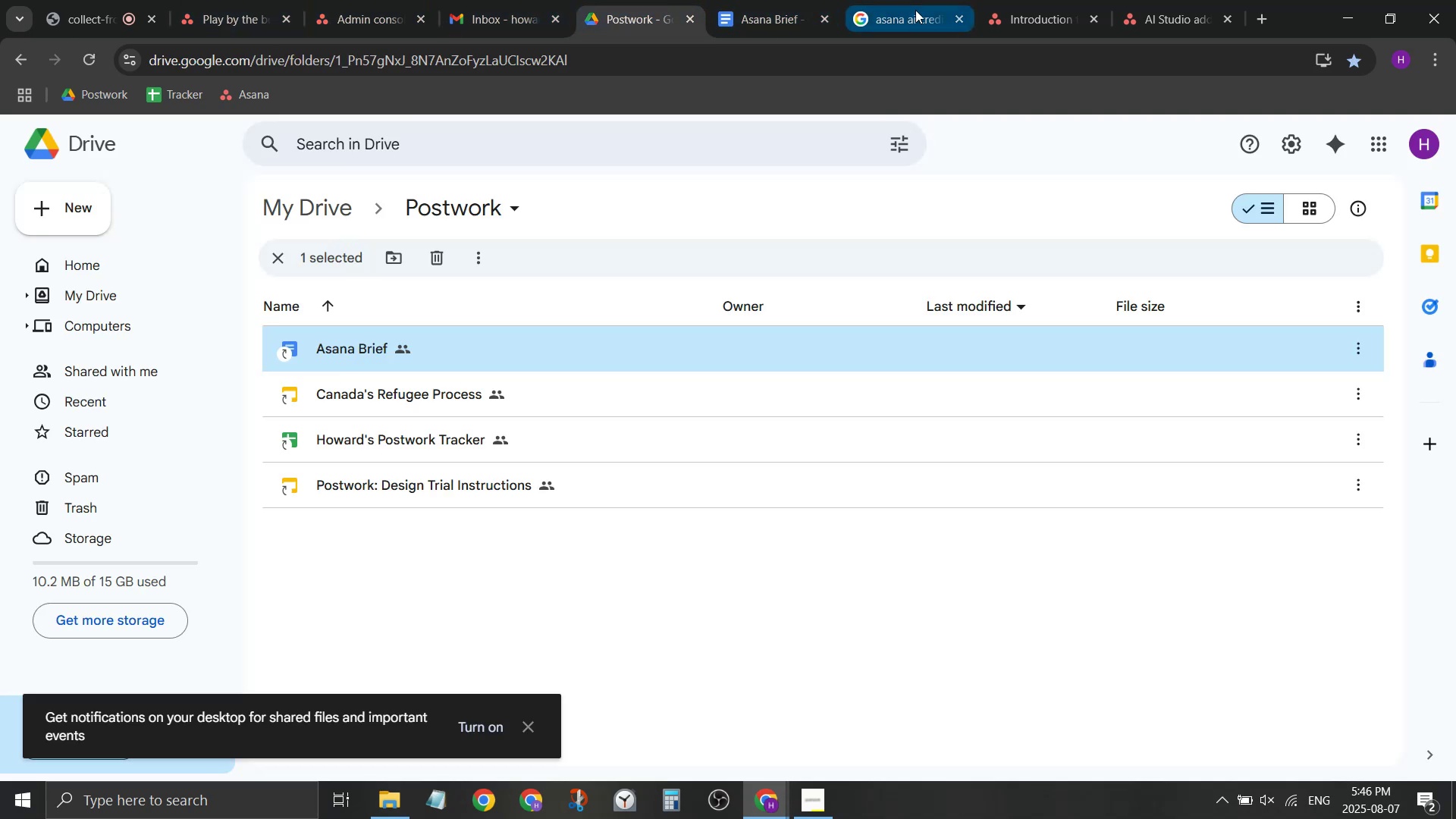 
double_click([913, 70])
 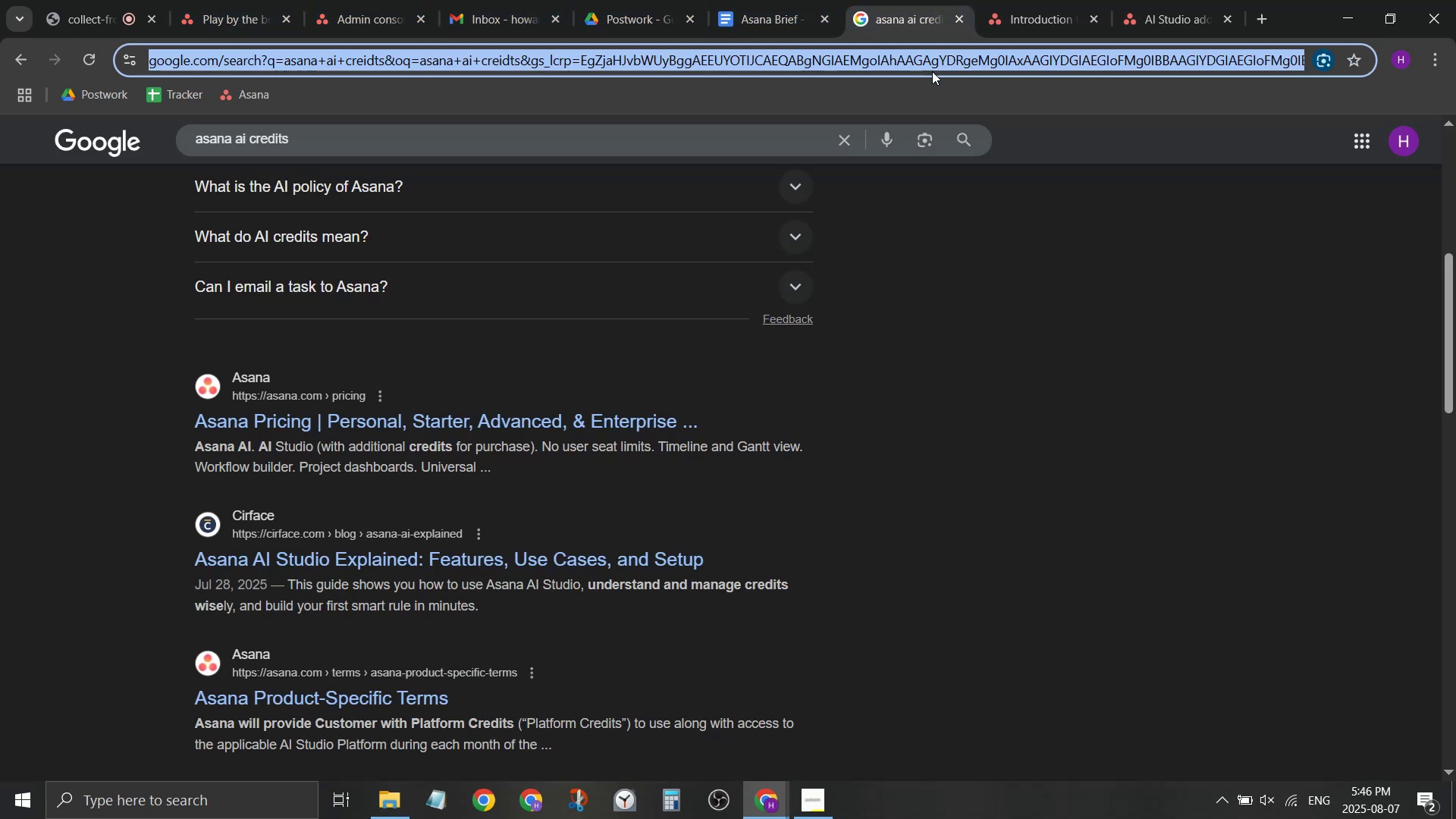 
type(googm)
key(Backspace)
type(le form to asaa)
 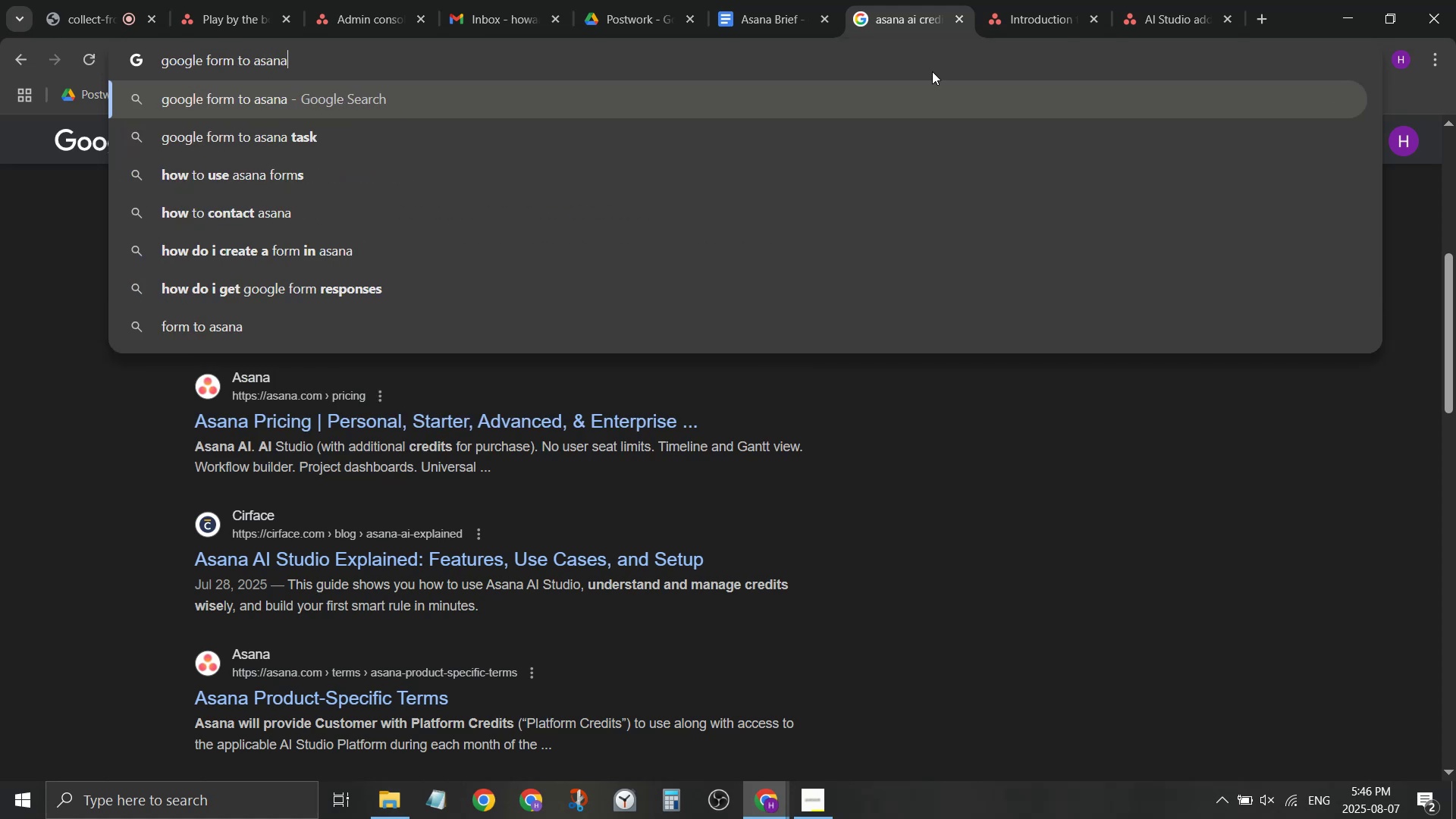 
key(Enter)
 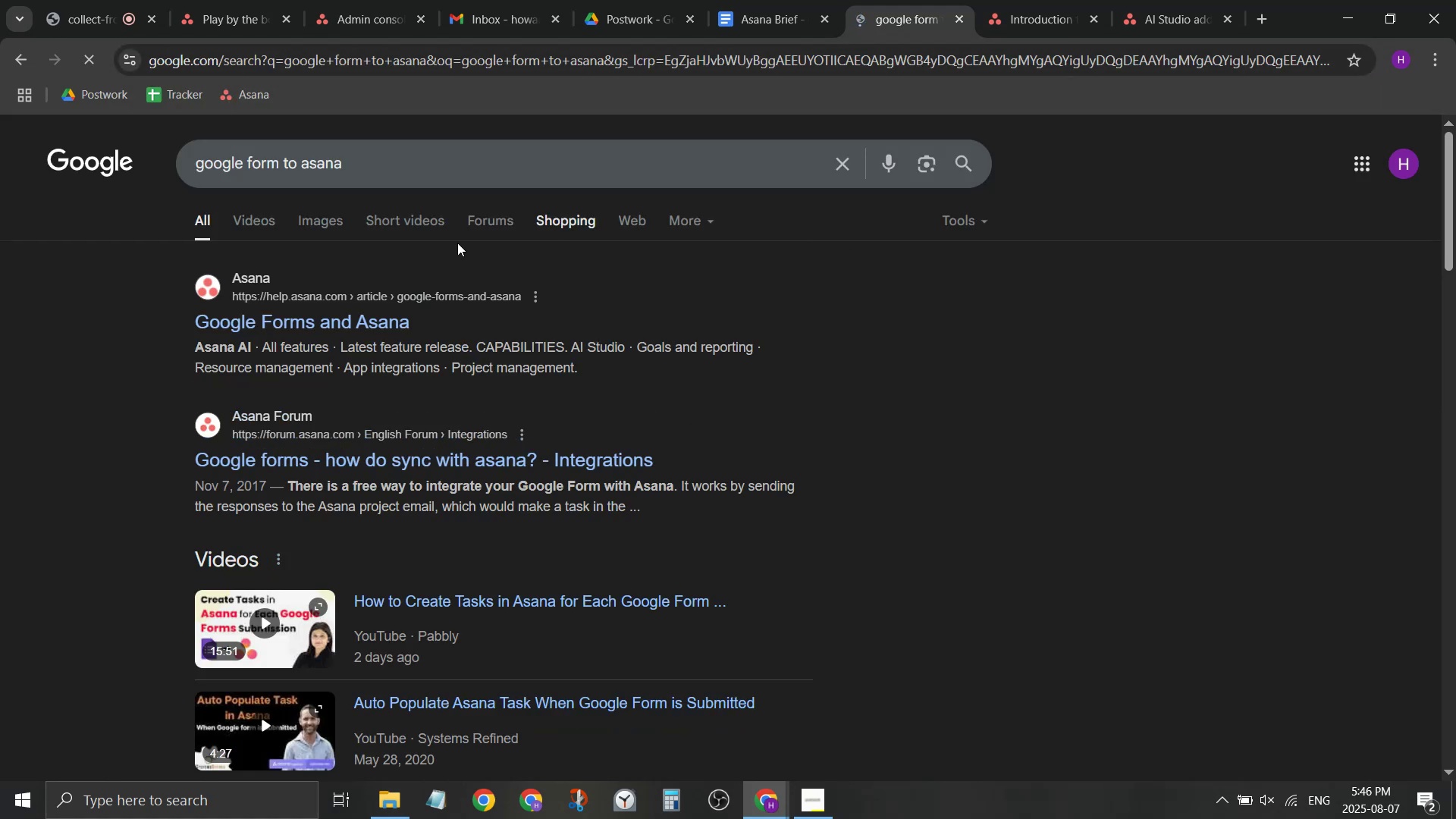 
right_click([366, 305])
 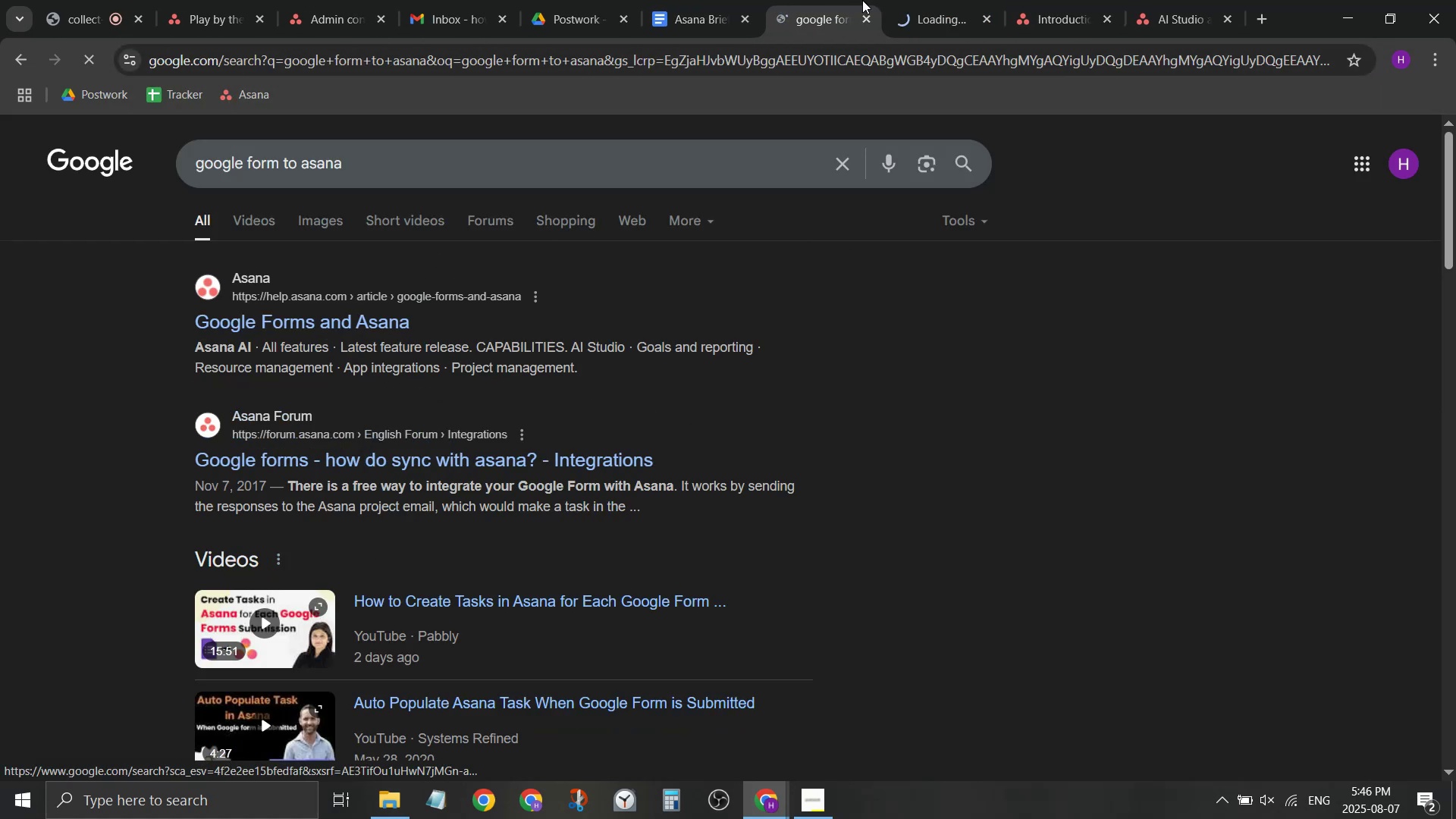 
left_click([925, 0])
 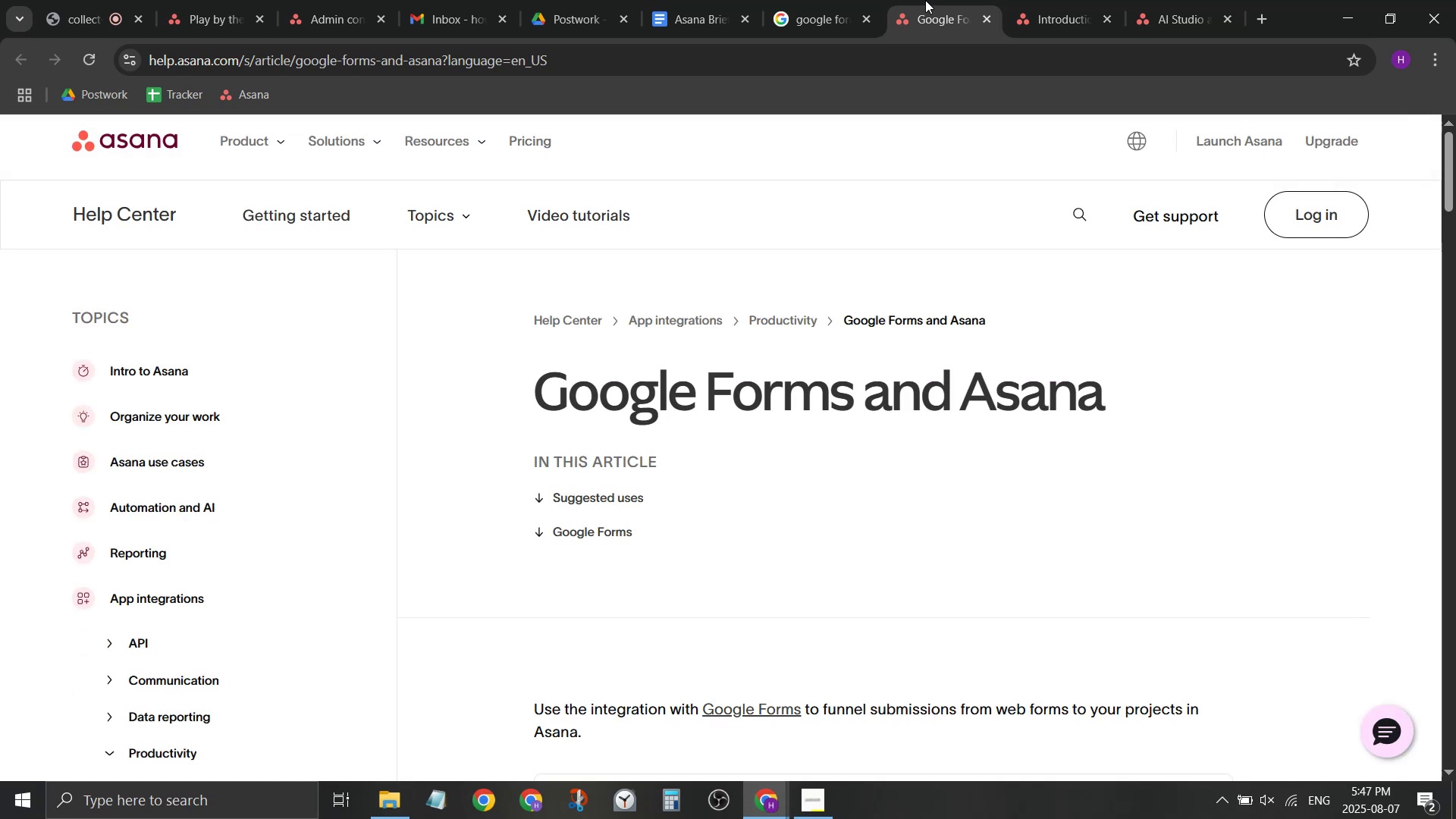 
wait(7.26)
 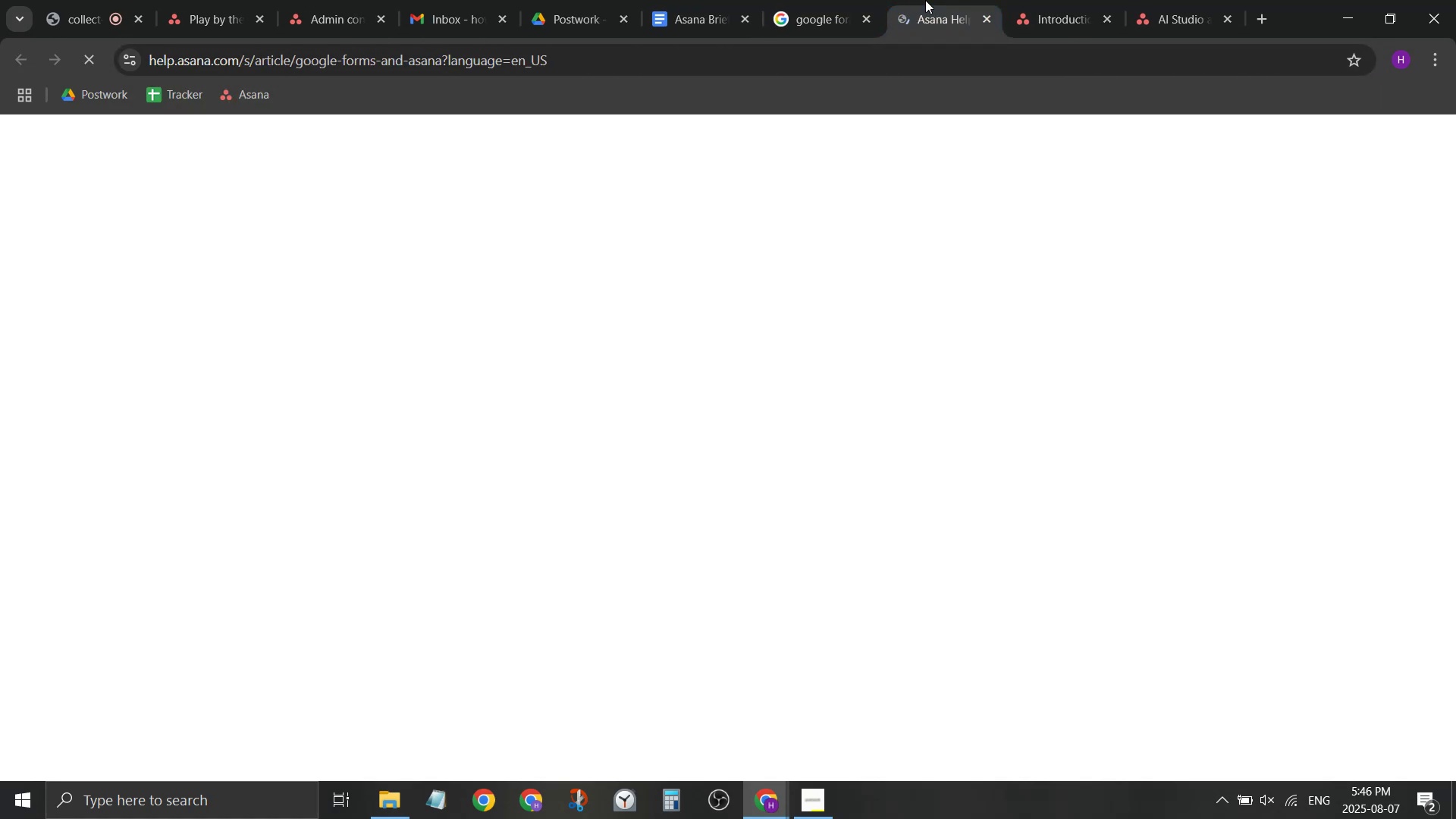 
scroll: coordinate [749, 479], scroll_direction: down, amount: 5.0
 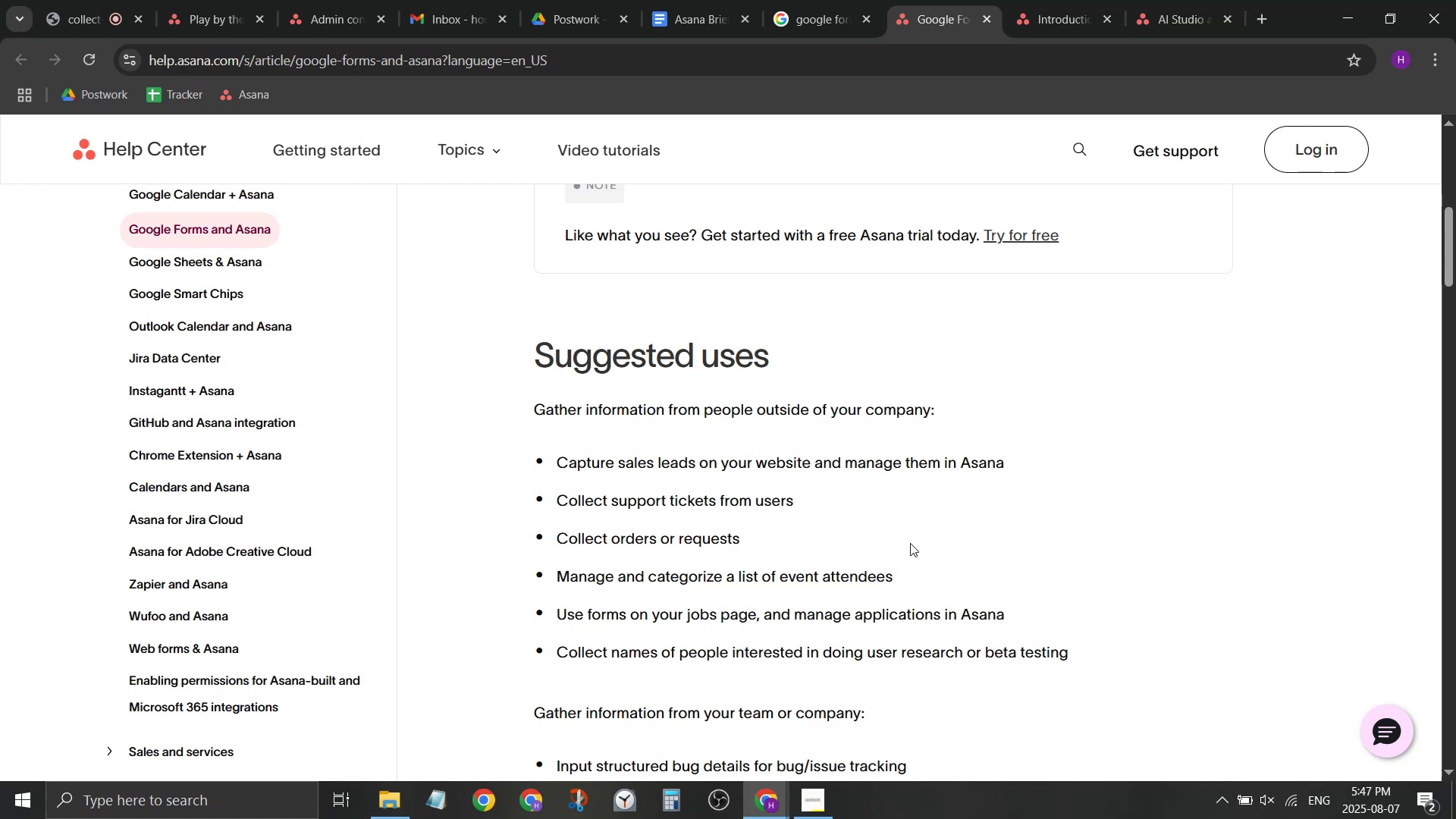 
wait(18.8)
 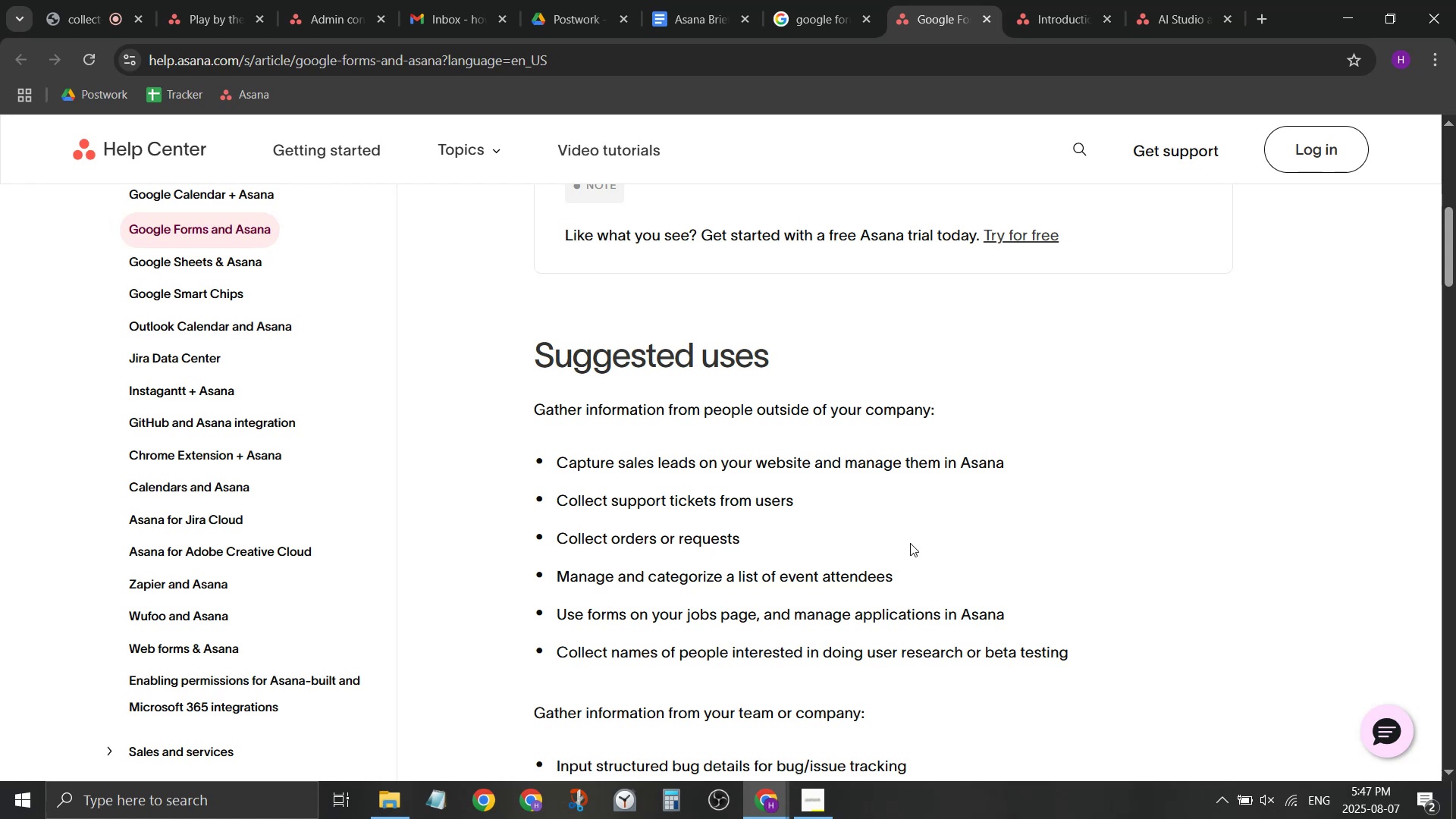 
scroll: coordinate [767, 312], scroll_direction: down, amount: 3.0
 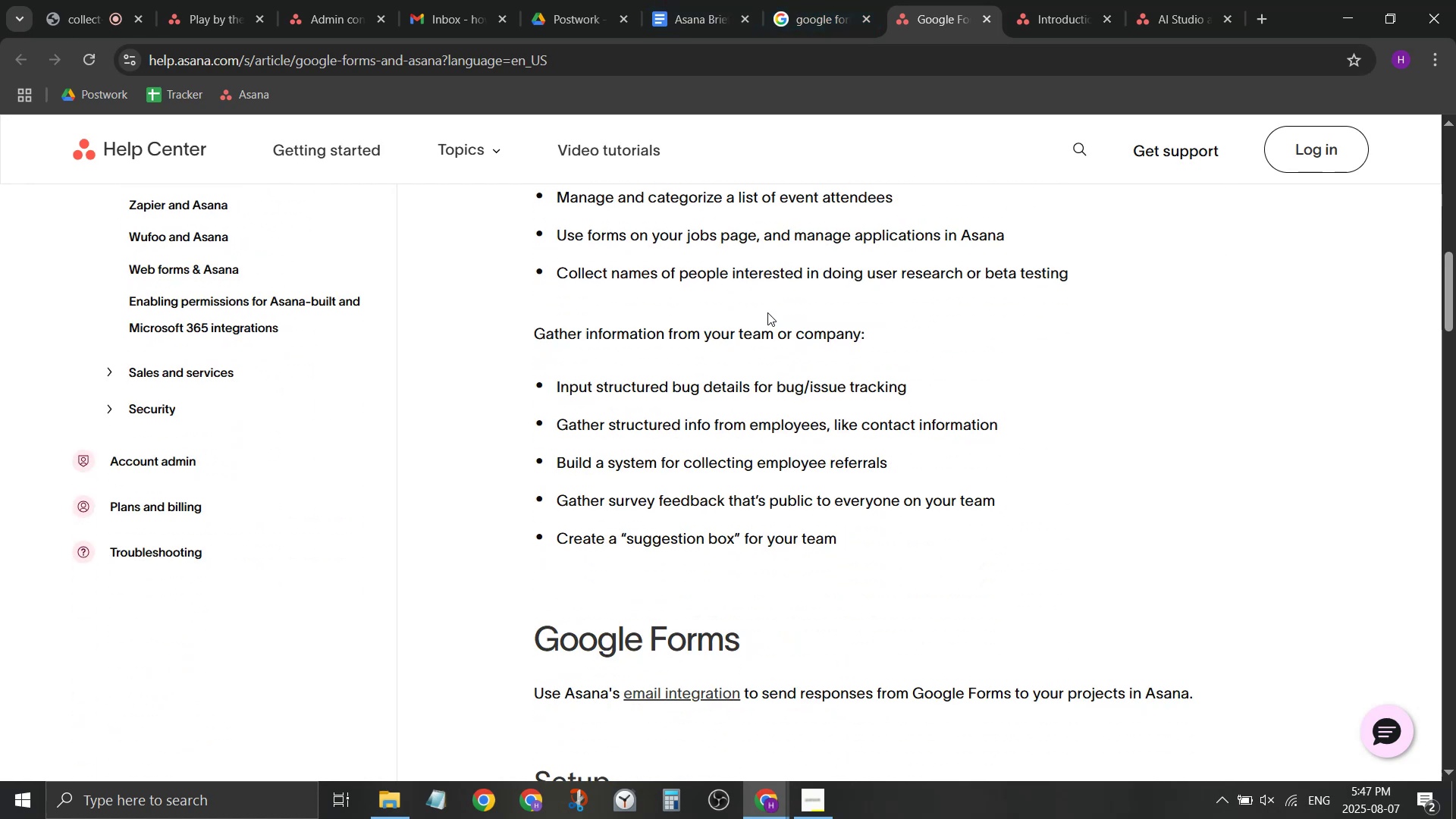 
wait(8.09)
 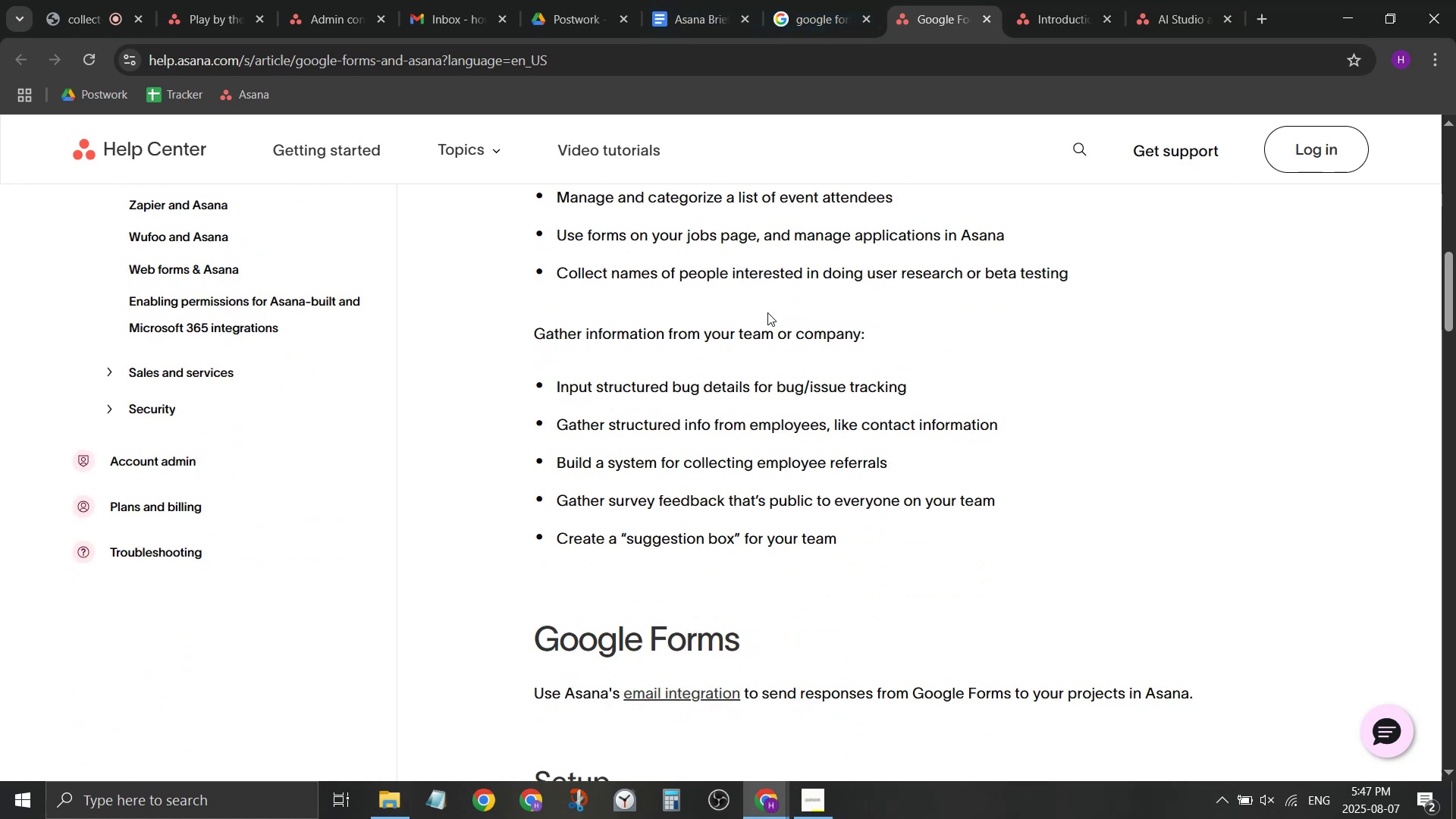 
scroll: coordinate [780, 306], scroll_direction: down, amount: 2.0
 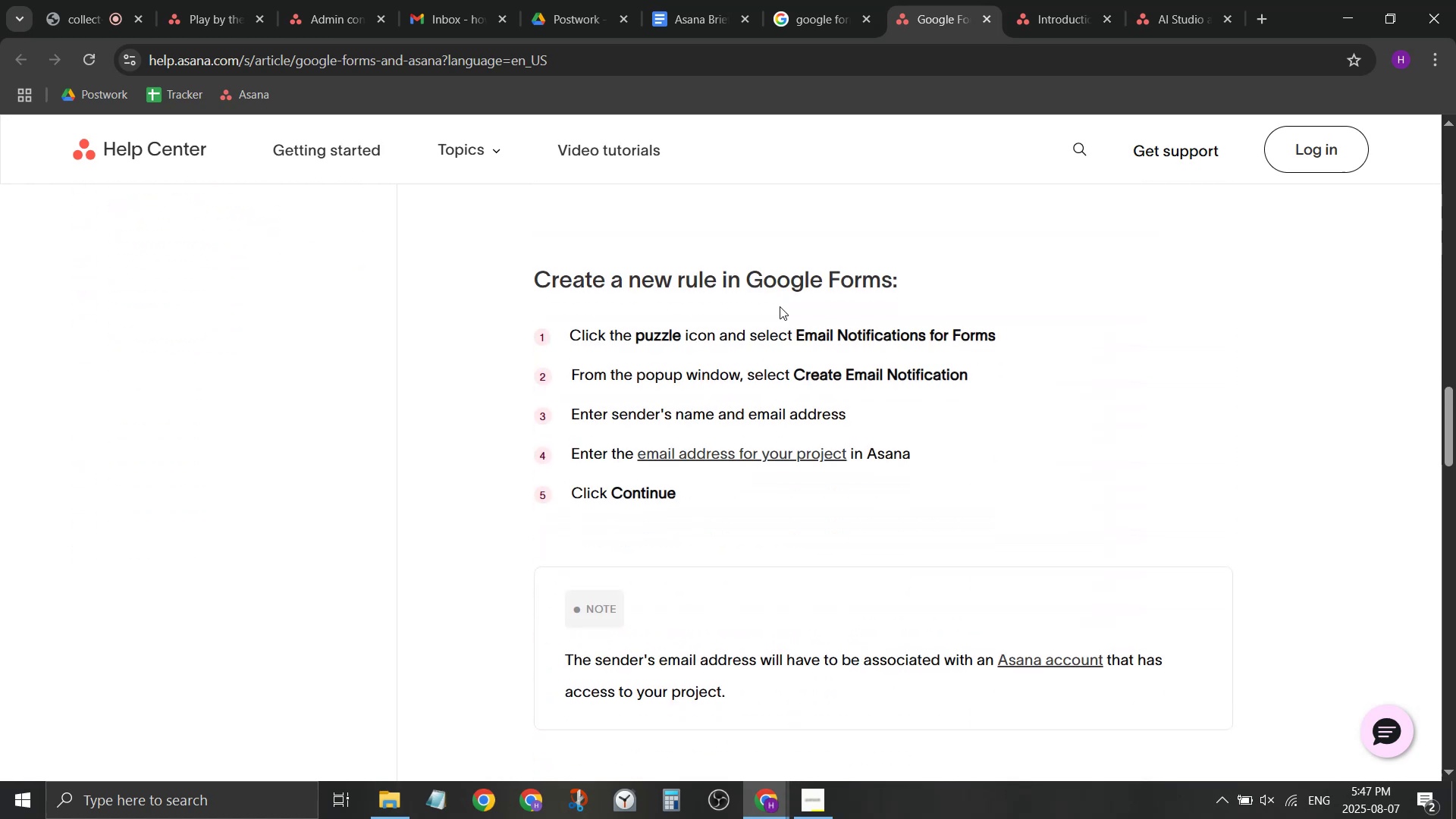 
wait(5.23)
 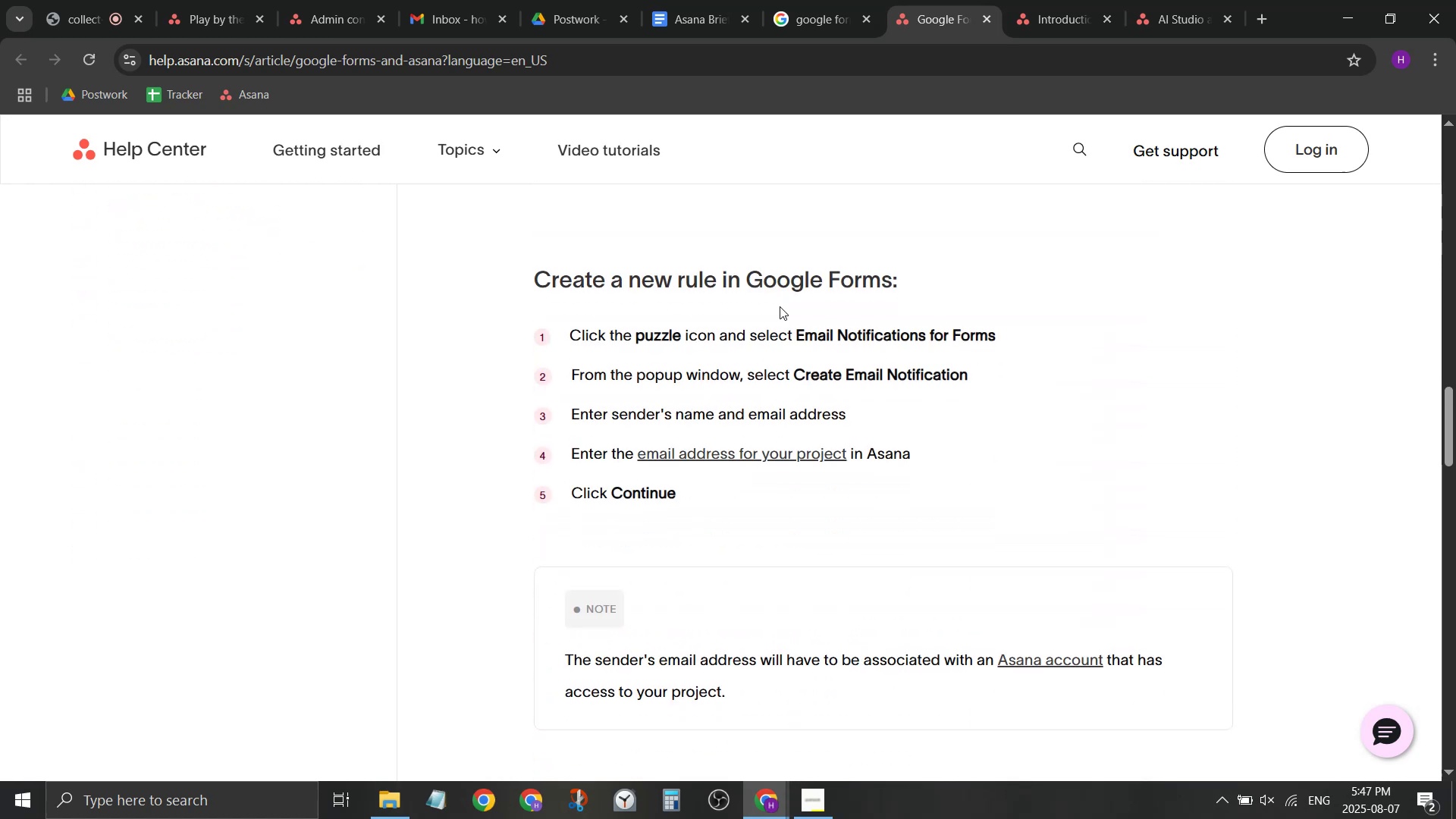 
scroll: coordinate [780, 306], scroll_direction: up, amount: 1.0
 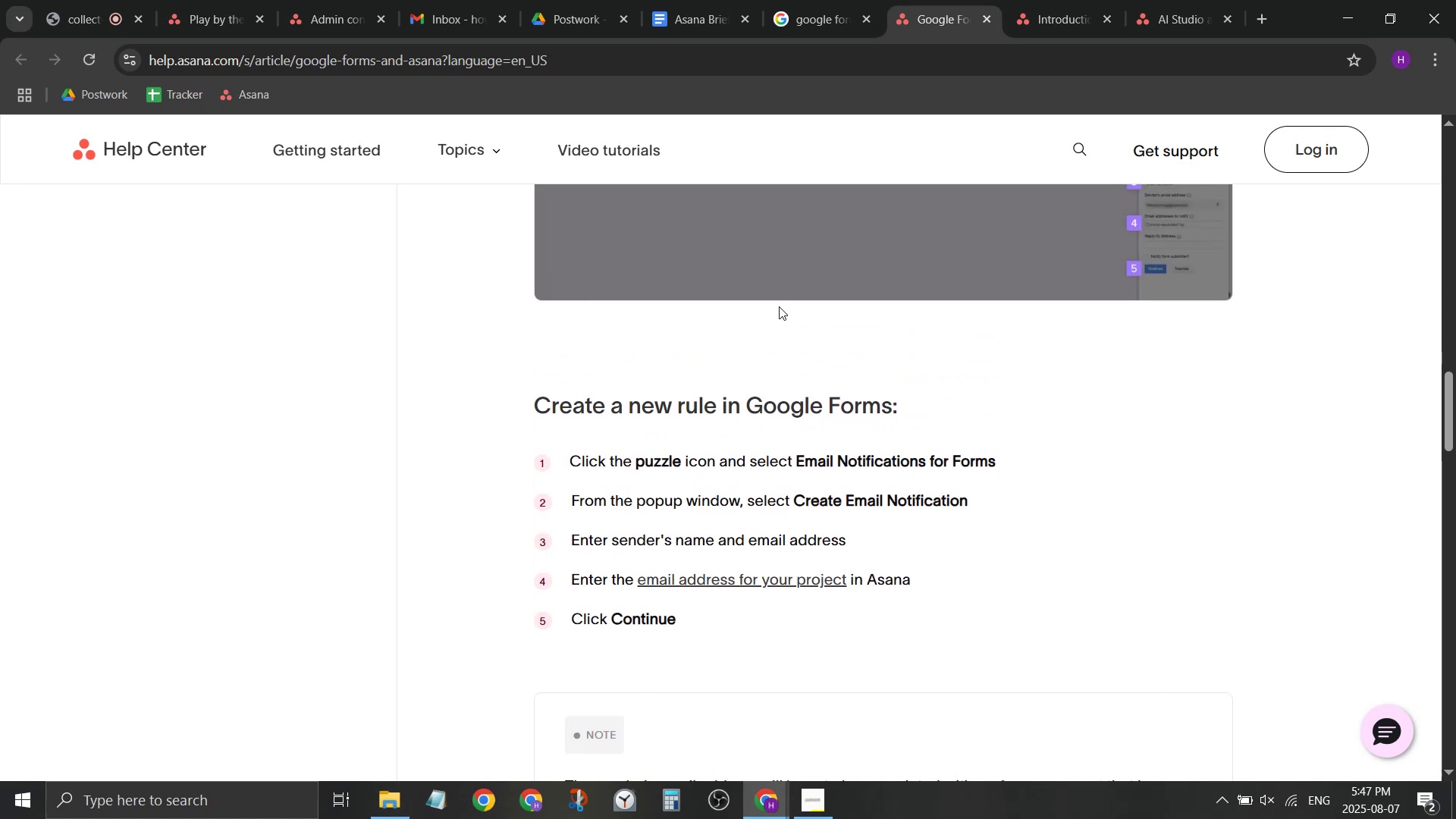 
scroll: coordinate [779, 306], scroll_direction: down, amount: 3.0
 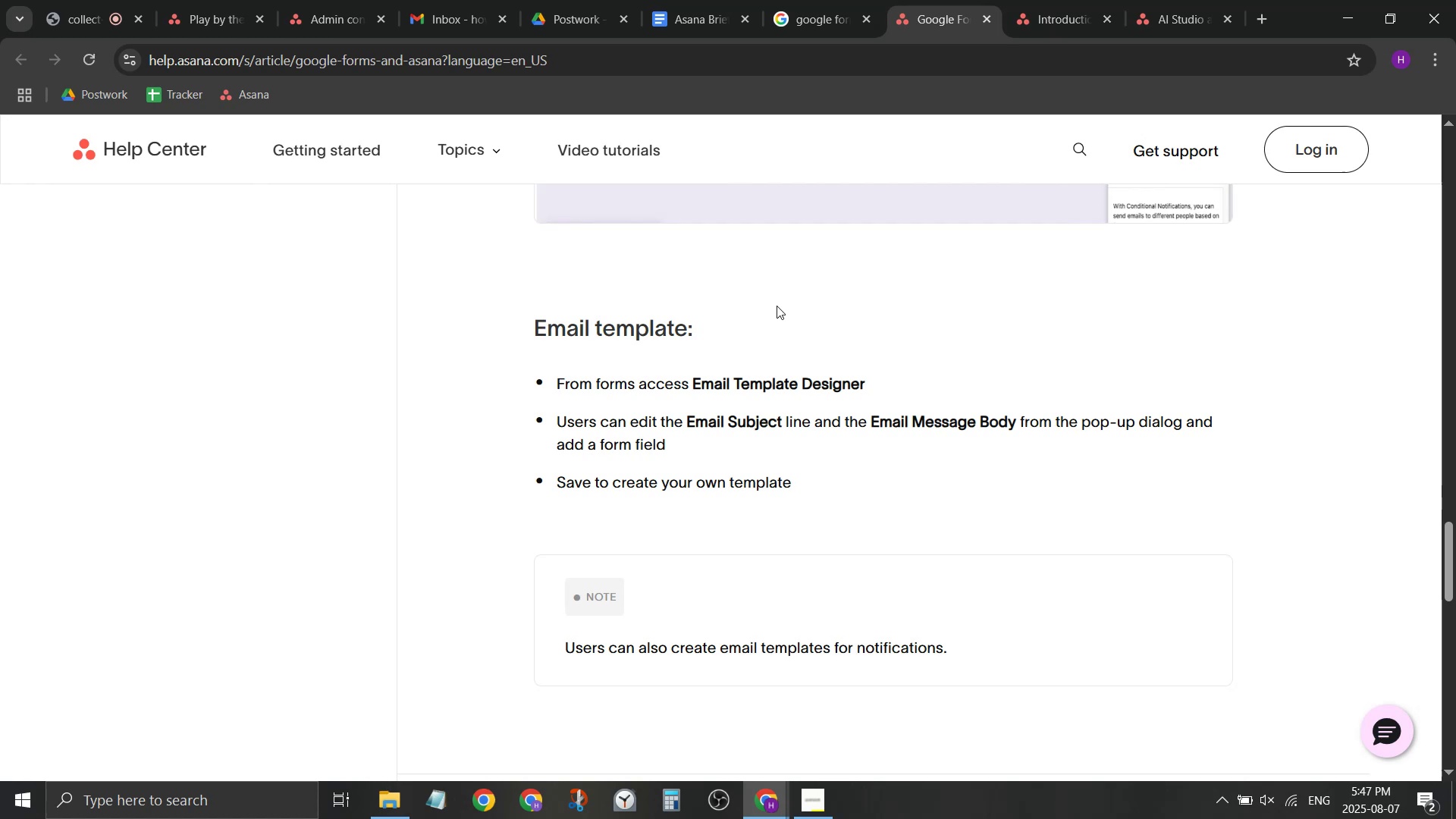 
wait(5.4)
 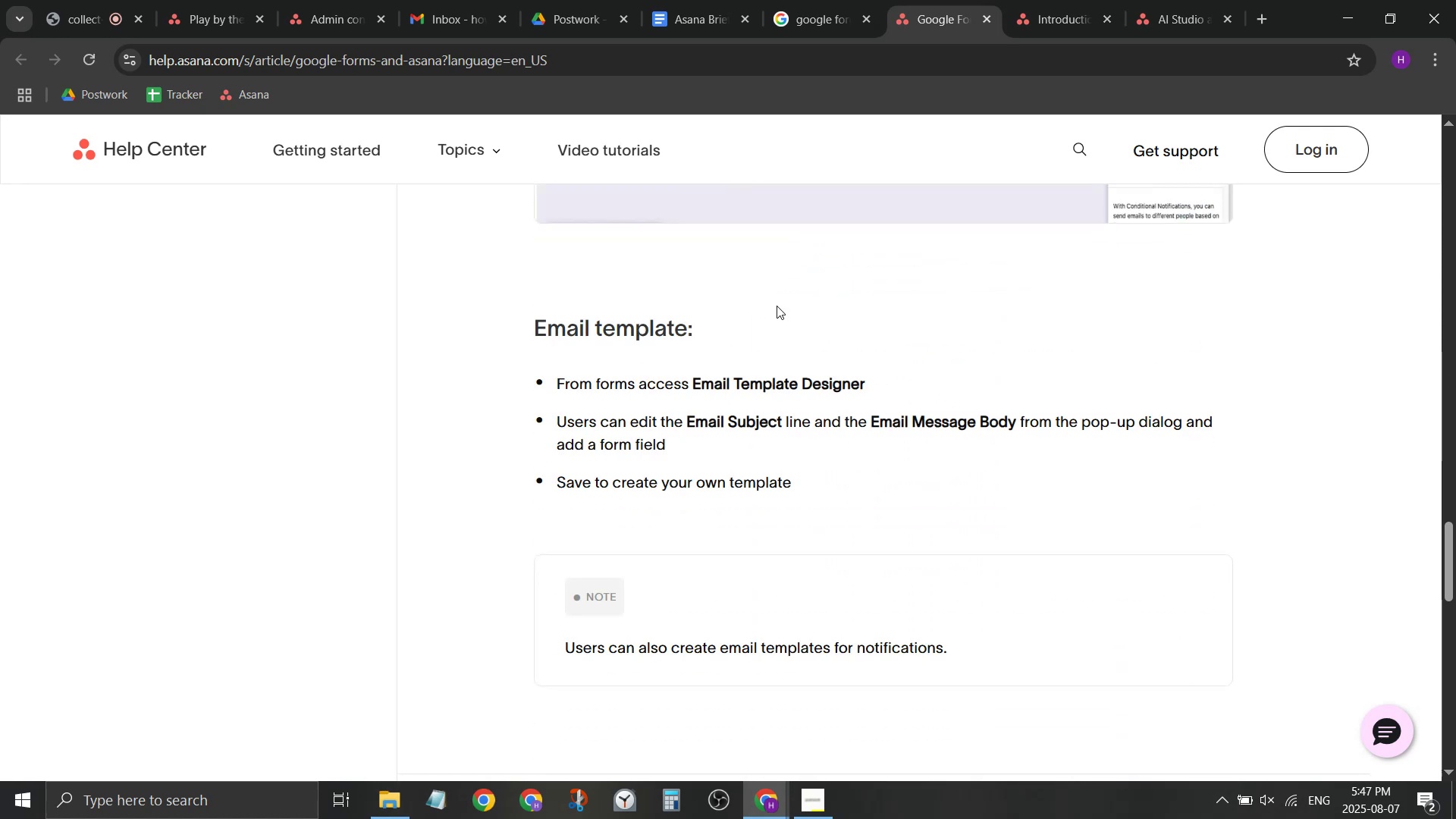 
scroll: coordinate [777, 306], scroll_direction: down, amount: 4.0
 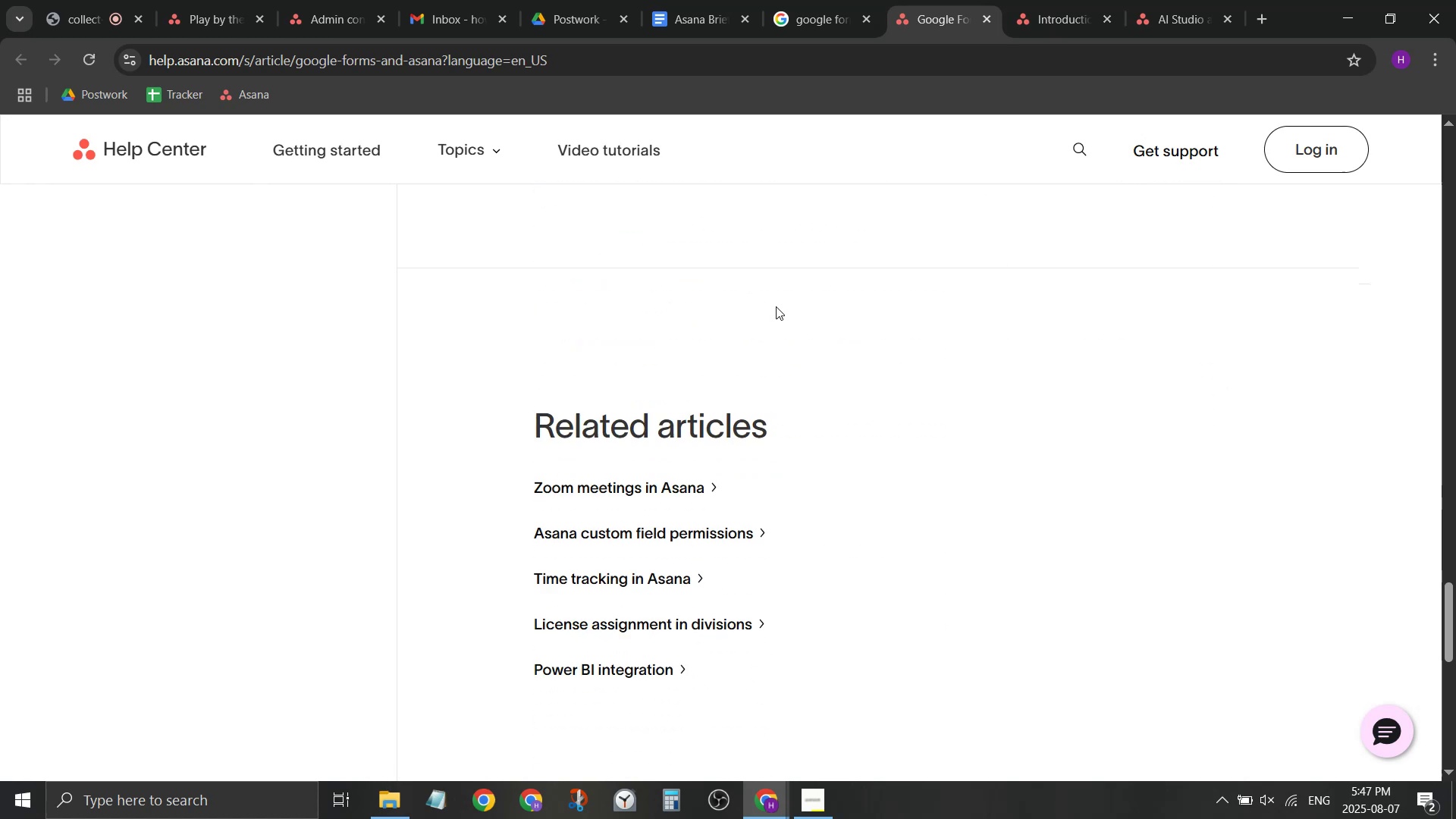 
scroll: coordinate [776, 306], scroll_direction: up, amount: 6.0
 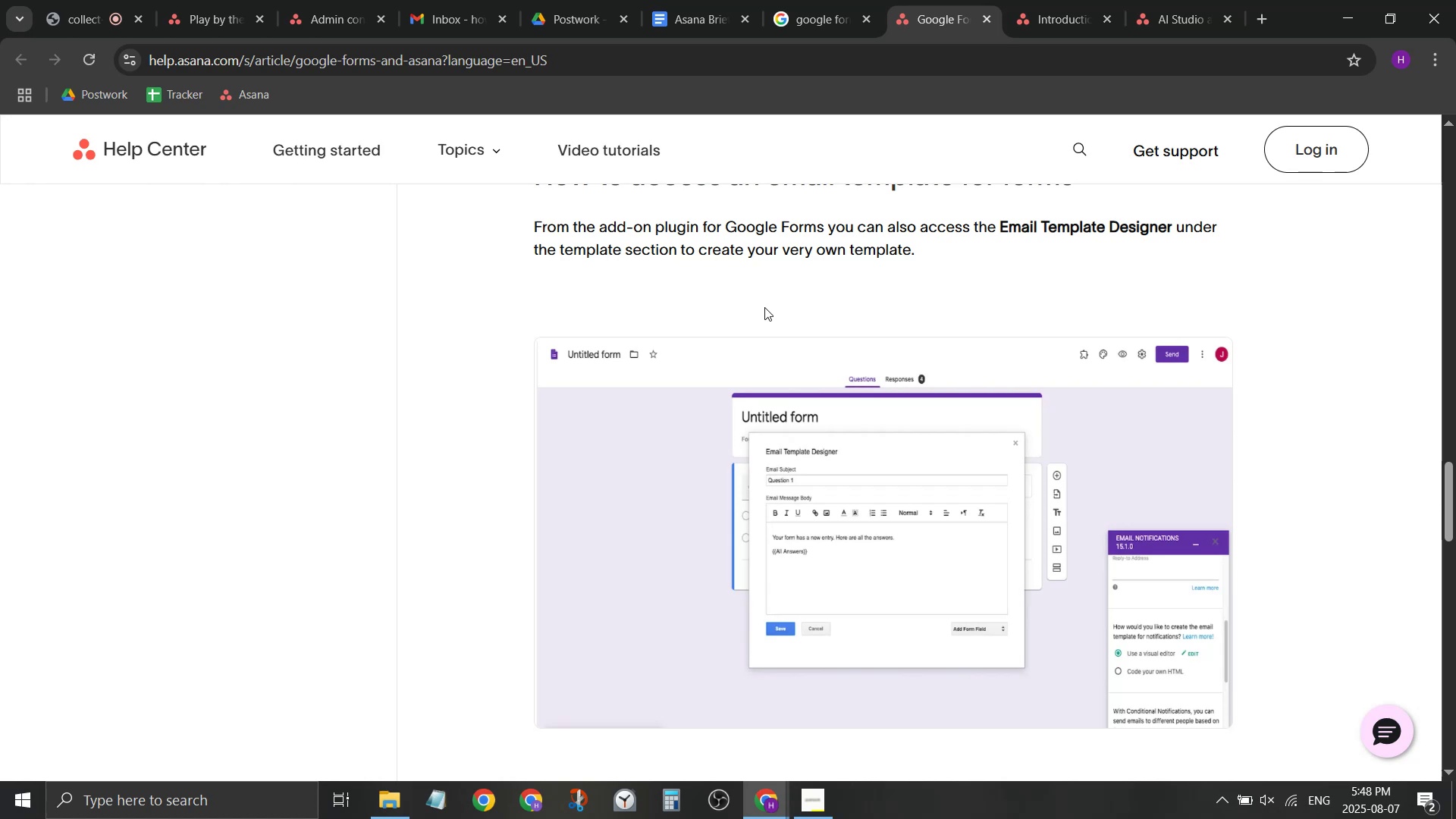 
wait(7.31)
 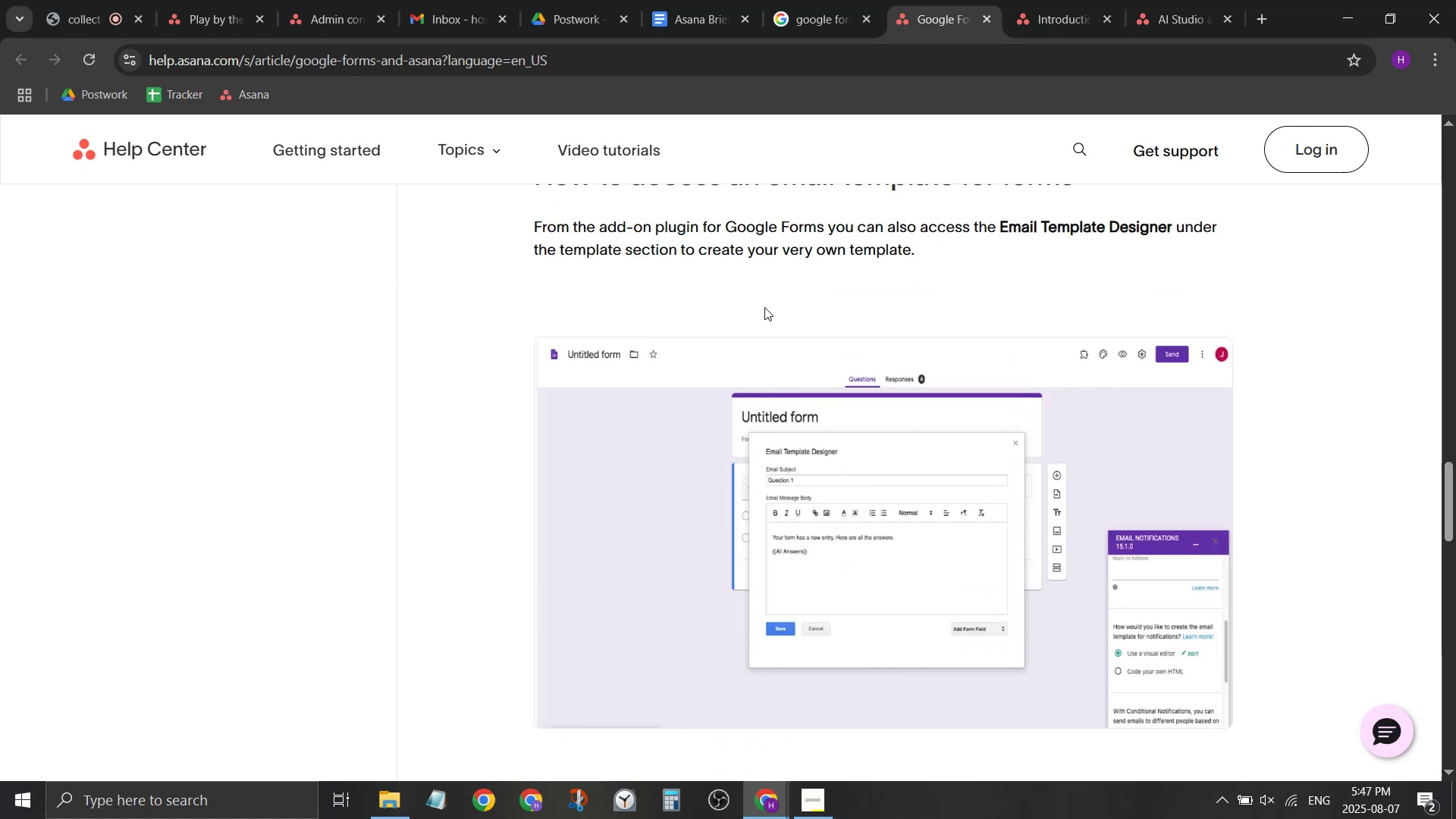 
scroll: coordinate [751, 281], scroll_direction: up, amount: 18.0
 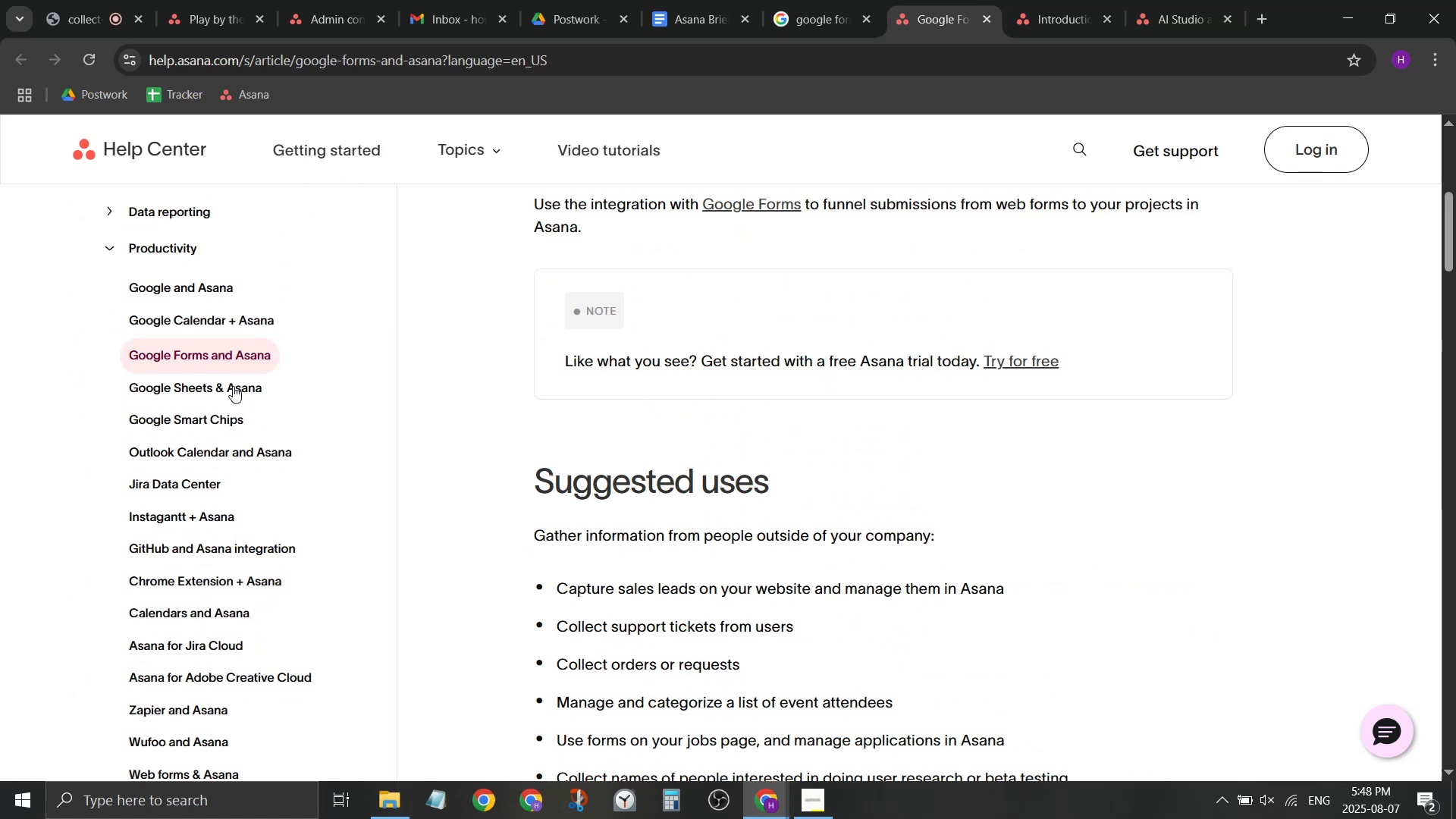 
left_click([253, 408])
 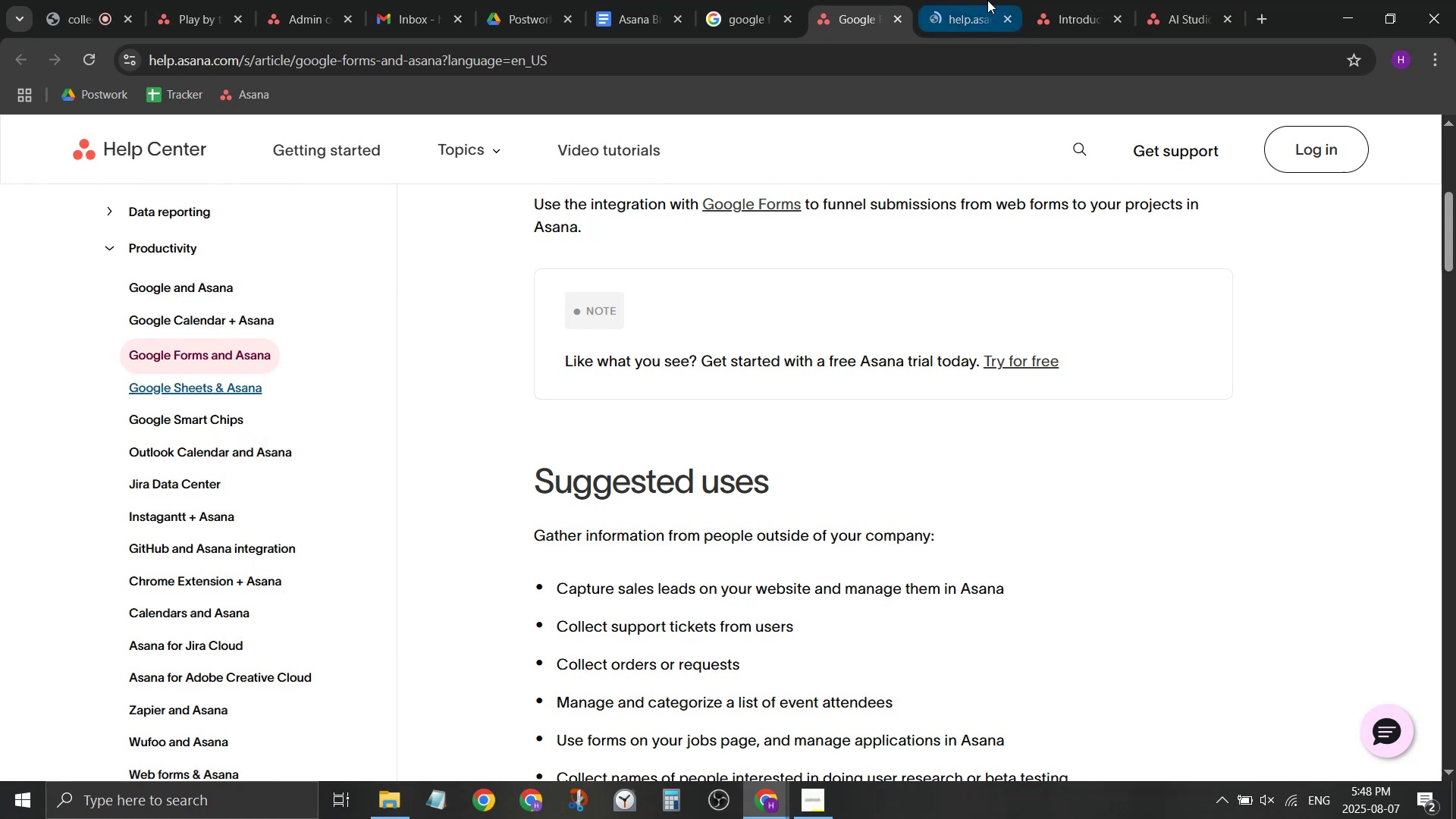 
scroll: coordinate [959, 225], scroll_direction: up, amount: 1.0
 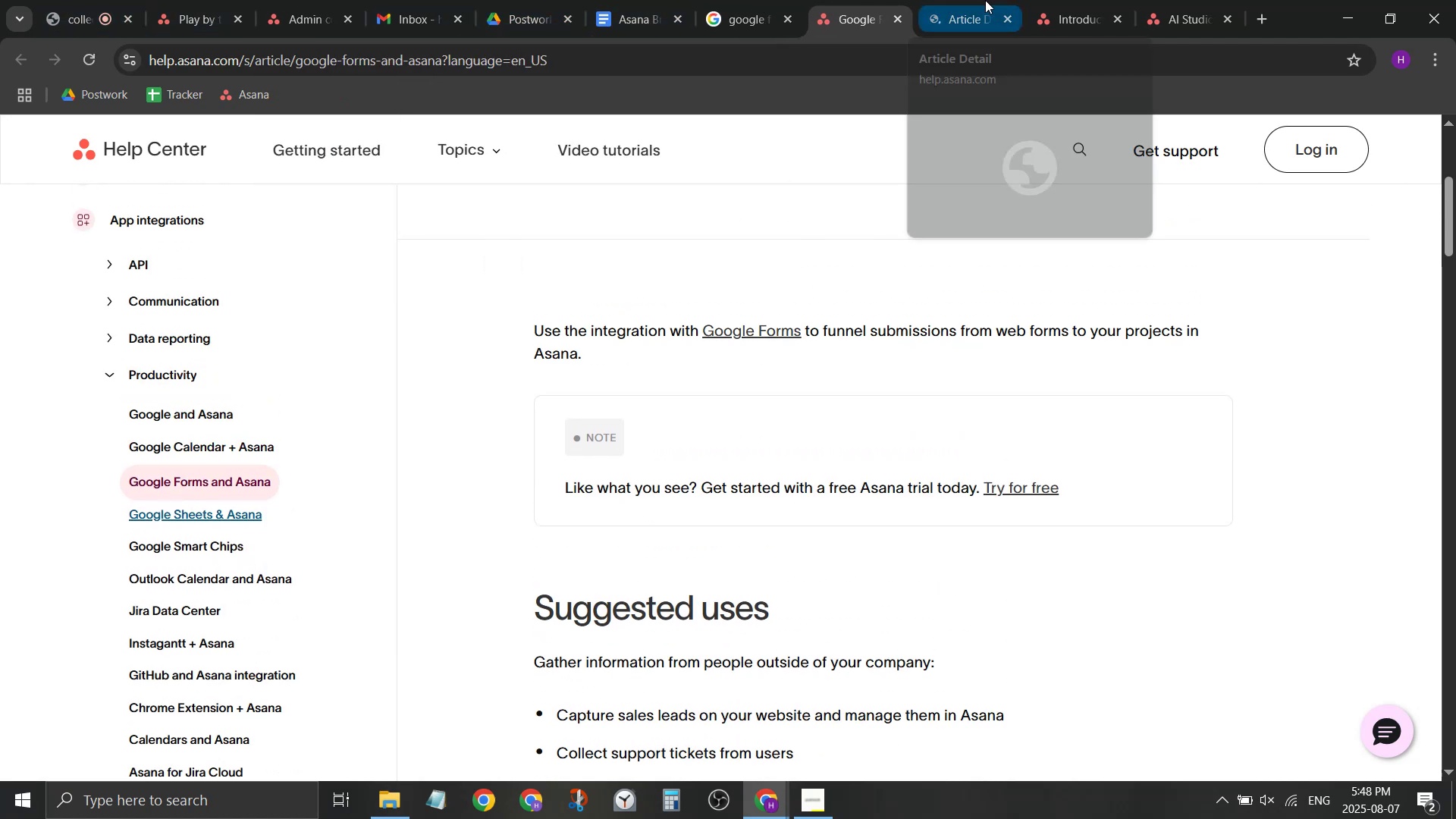 
wait(9.11)
 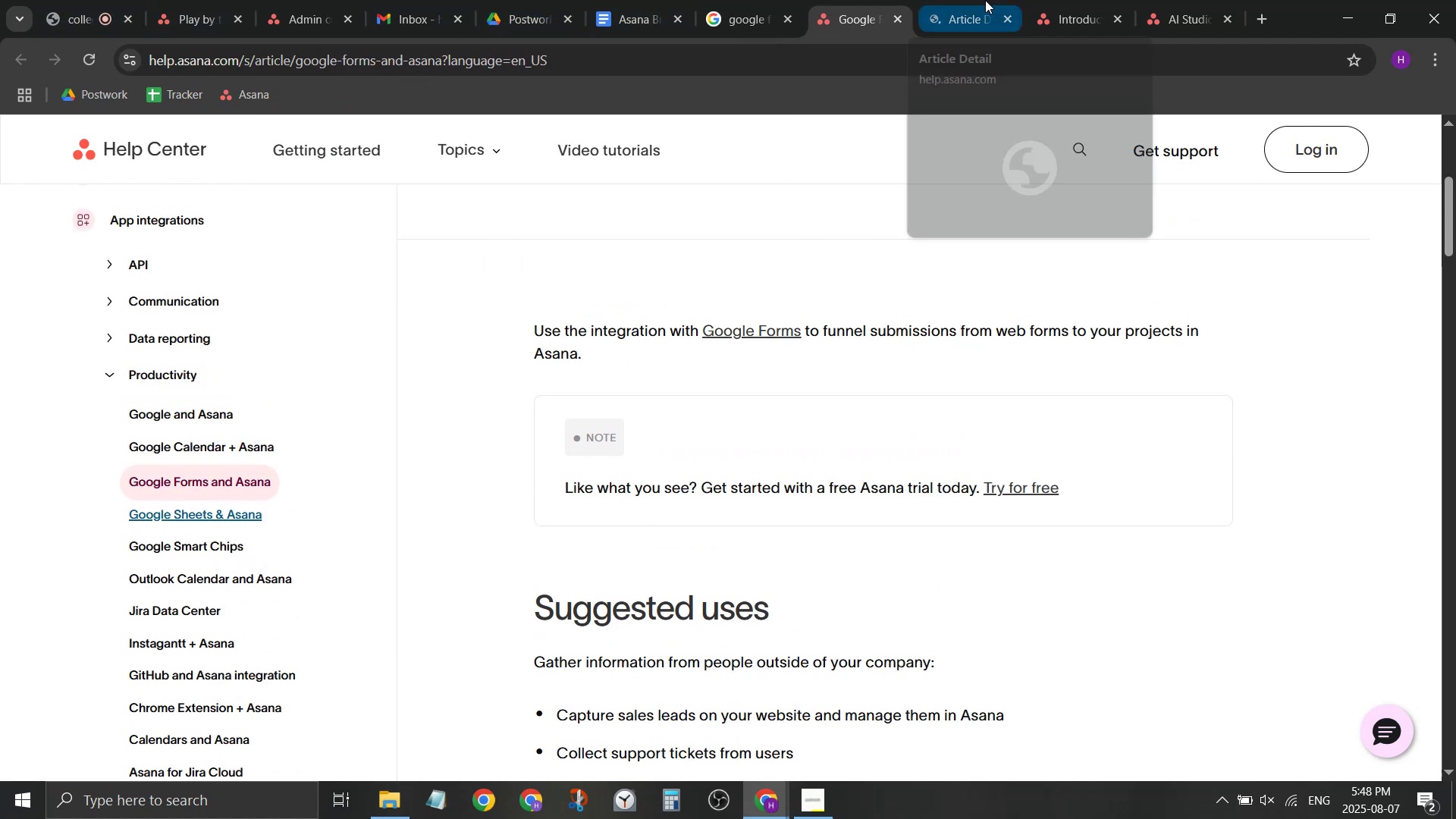 
scroll: coordinate [868, 333], scroll_direction: down, amount: 11.0
 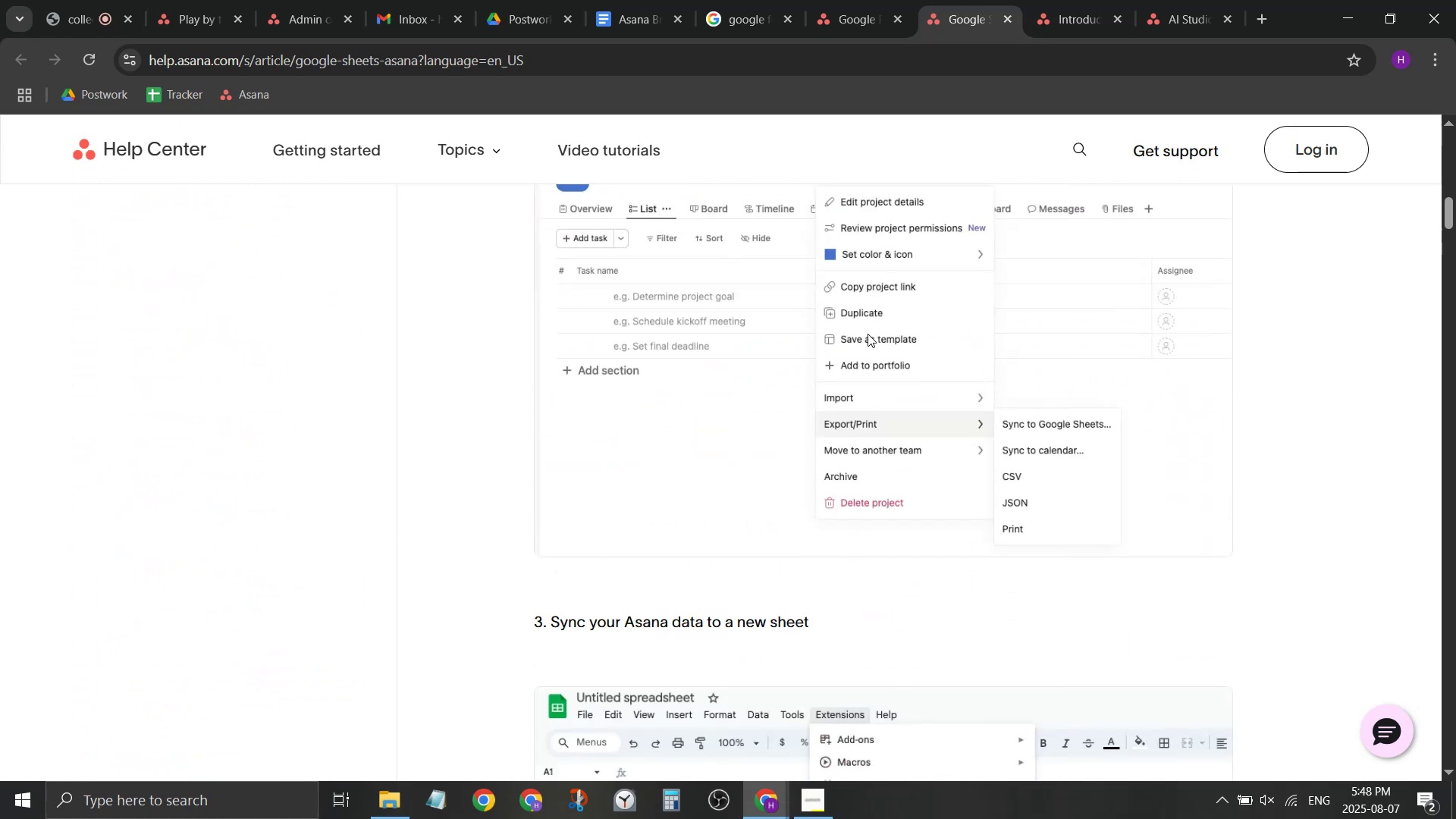 
scroll: coordinate [868, 334], scroll_direction: up, amount: 1.0
 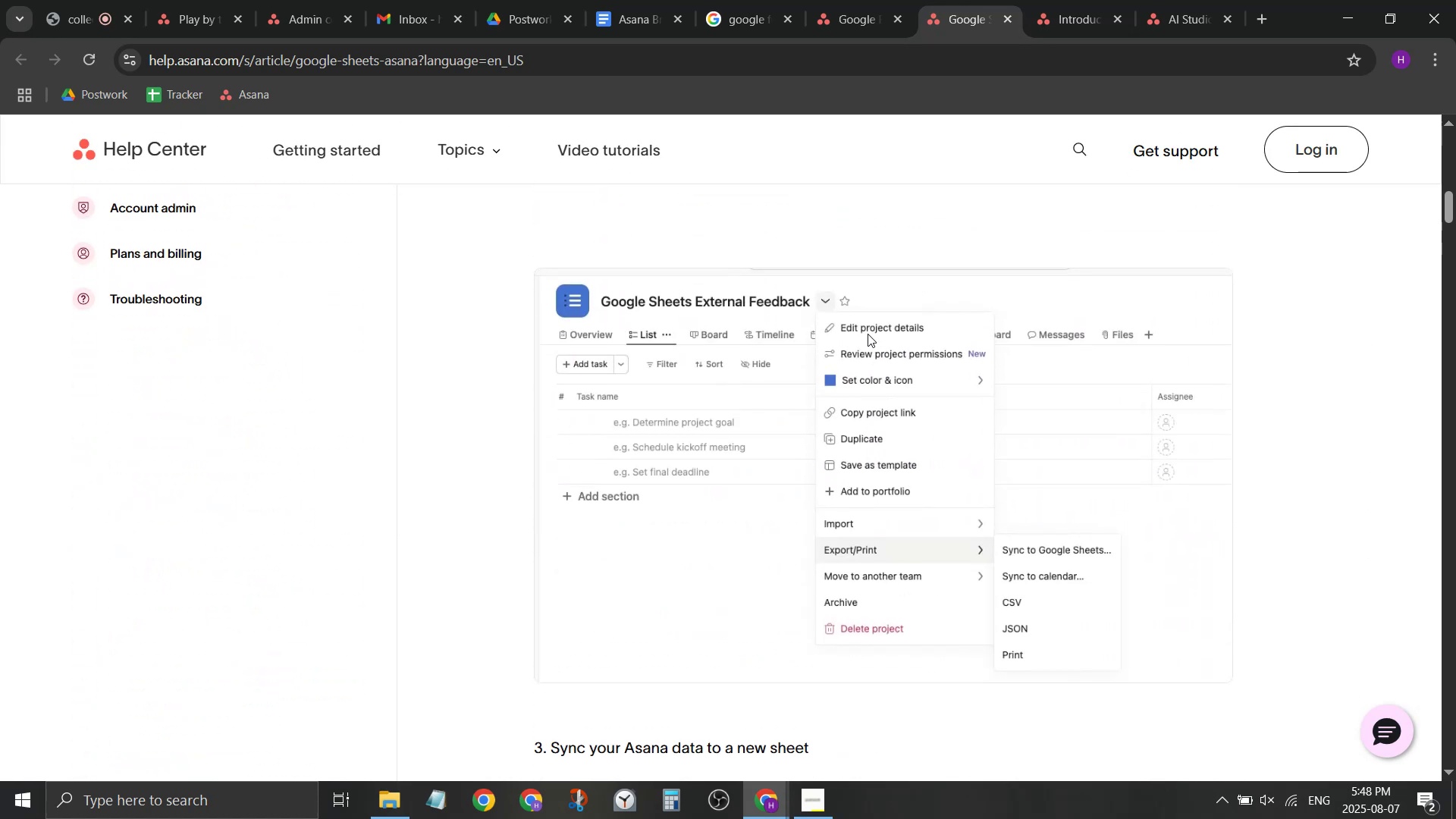 
scroll: coordinate [860, 340], scroll_direction: down, amount: 13.0
 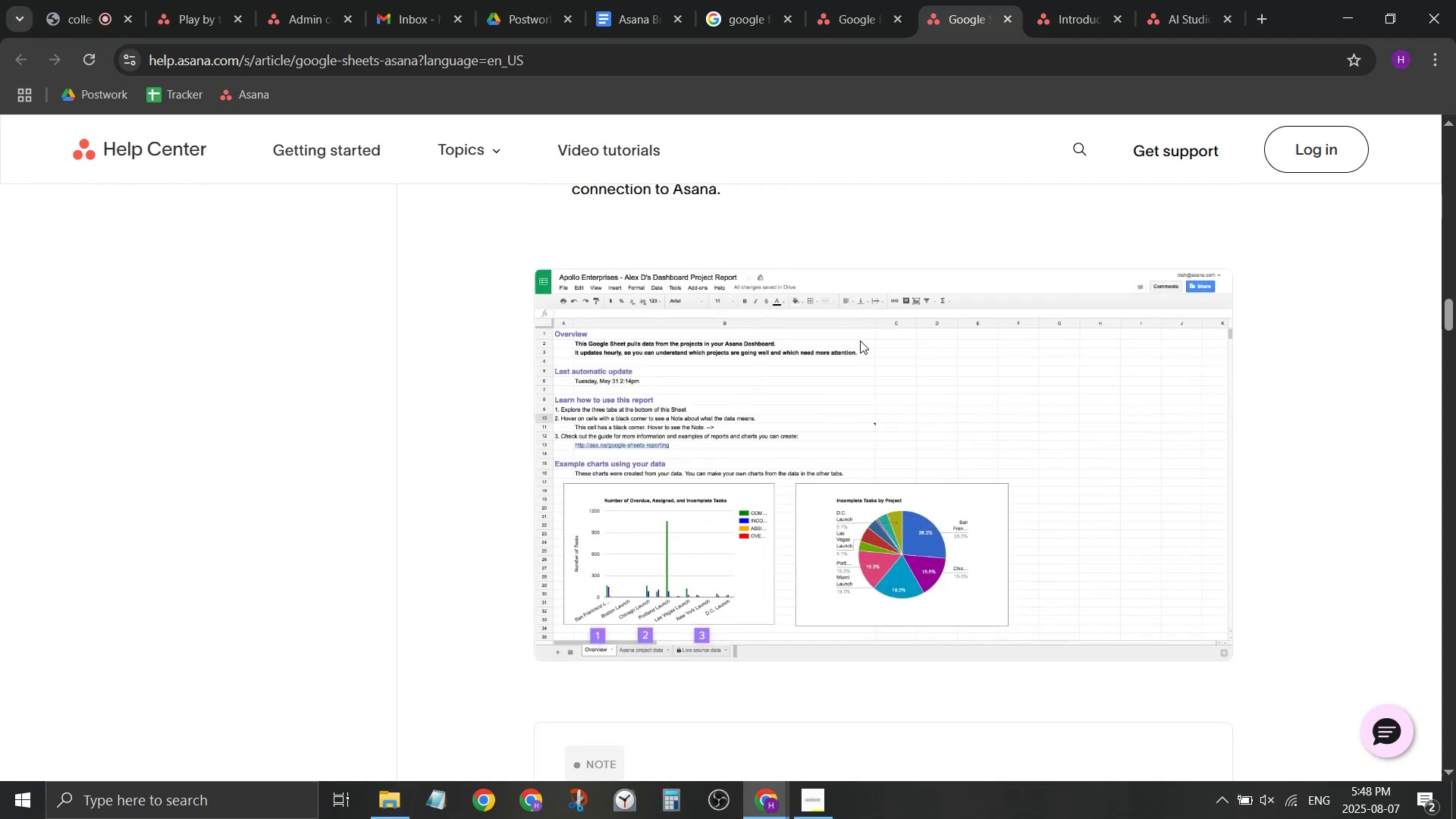 
scroll: coordinate [860, 340], scroll_direction: up, amount: 3.0
 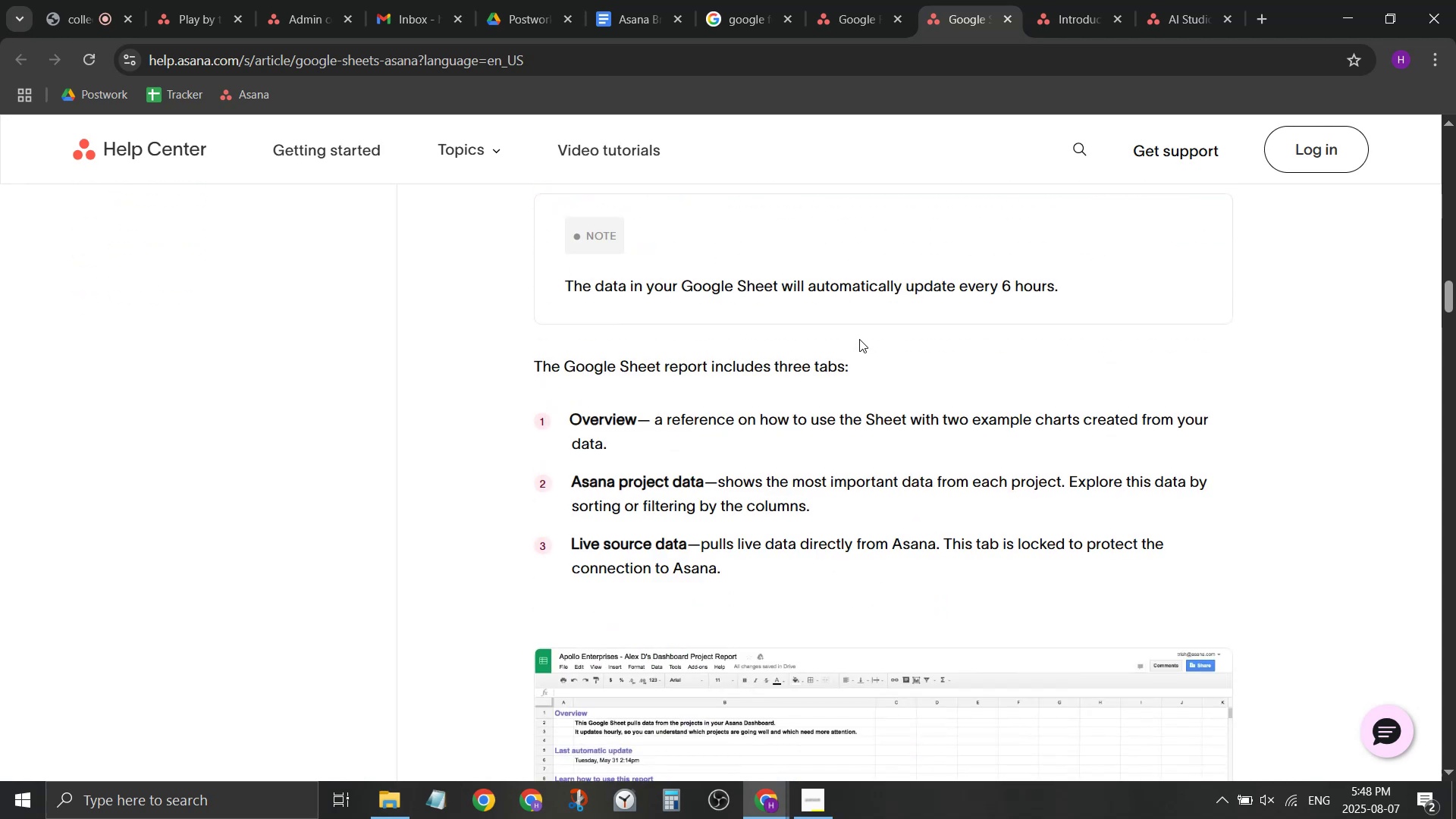 
left_click([859, 338])
 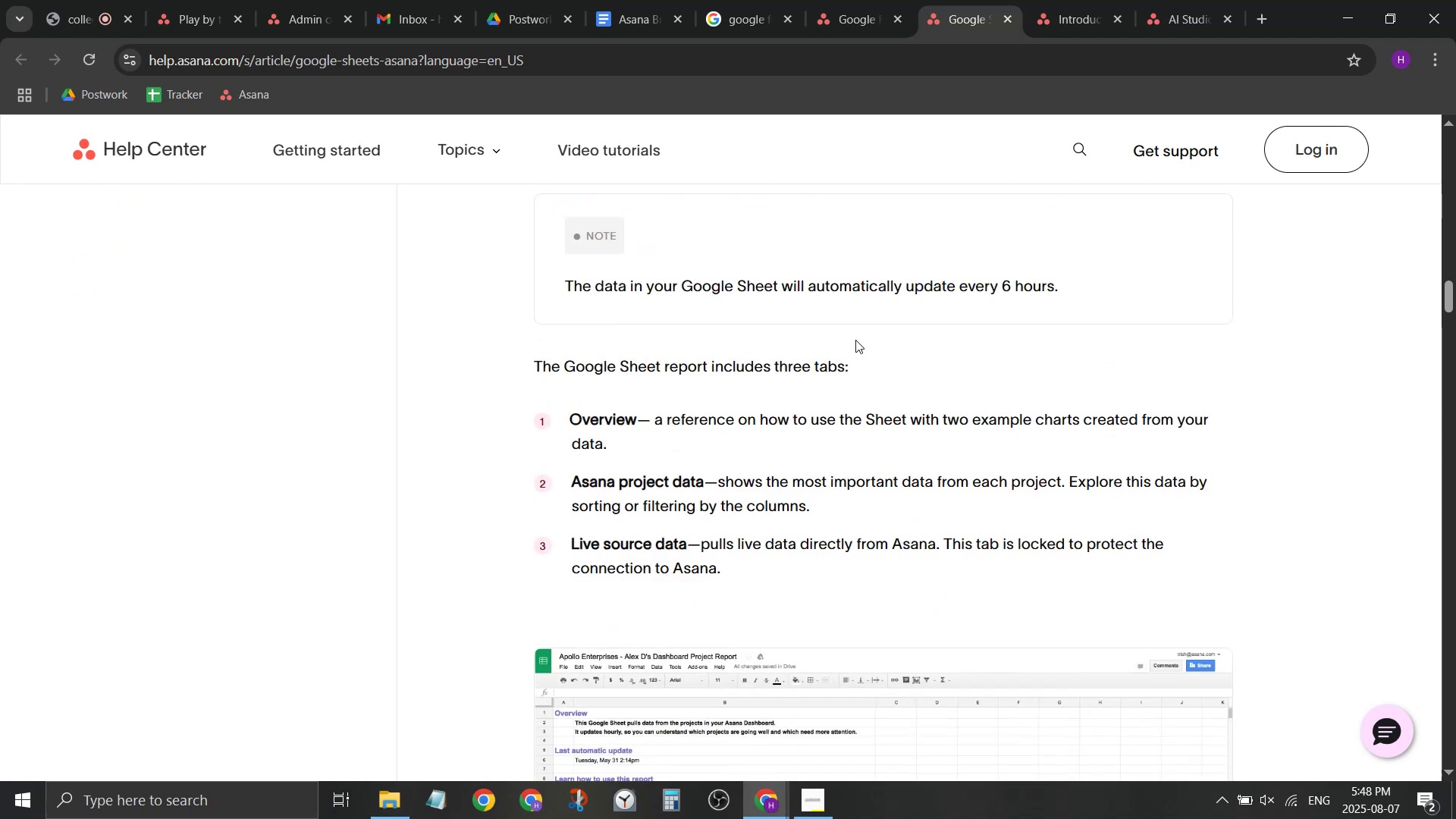 
scroll: coordinate [849, 346], scroll_direction: down, amount: 17.0
 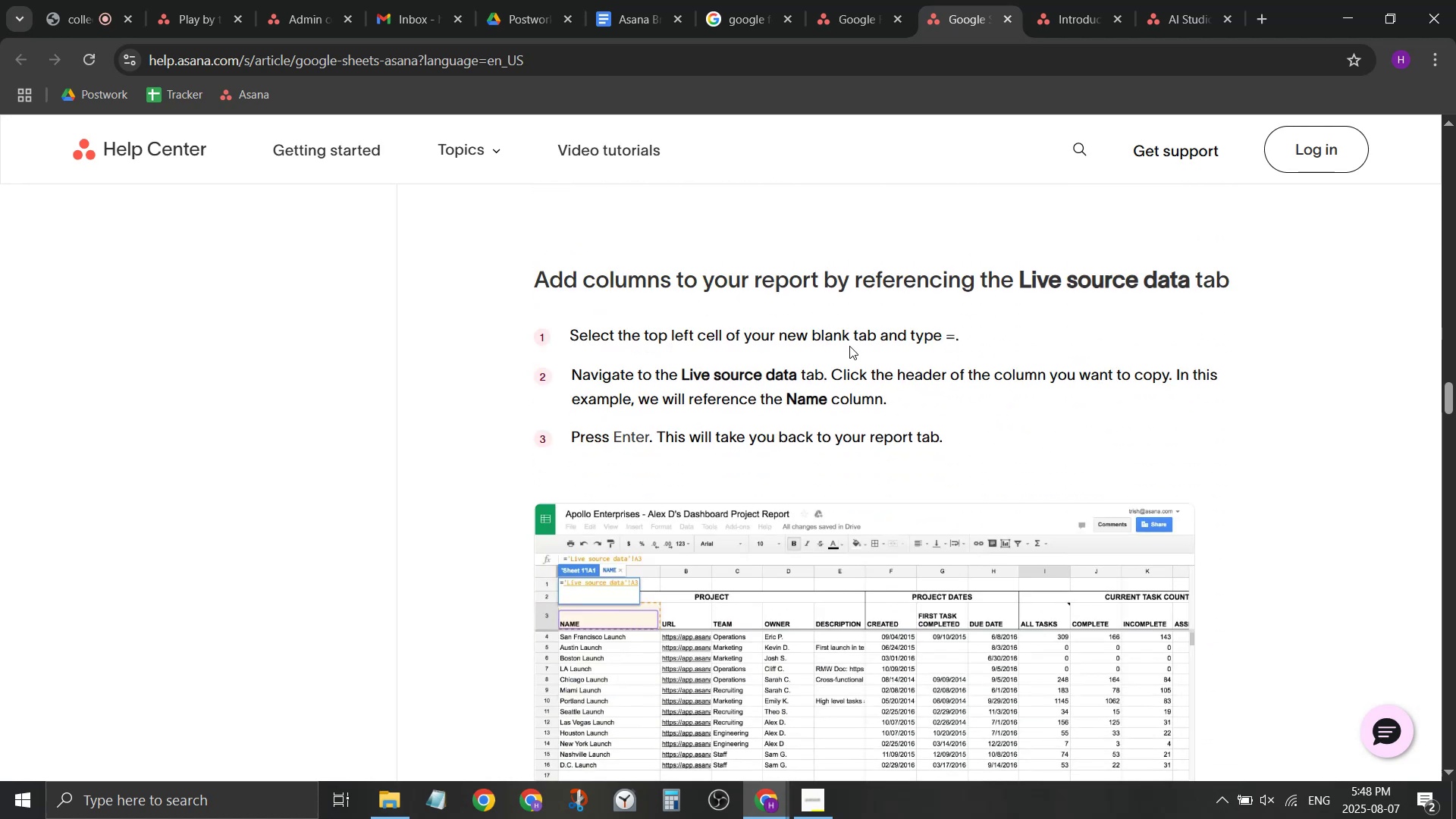 
wait(5.11)
 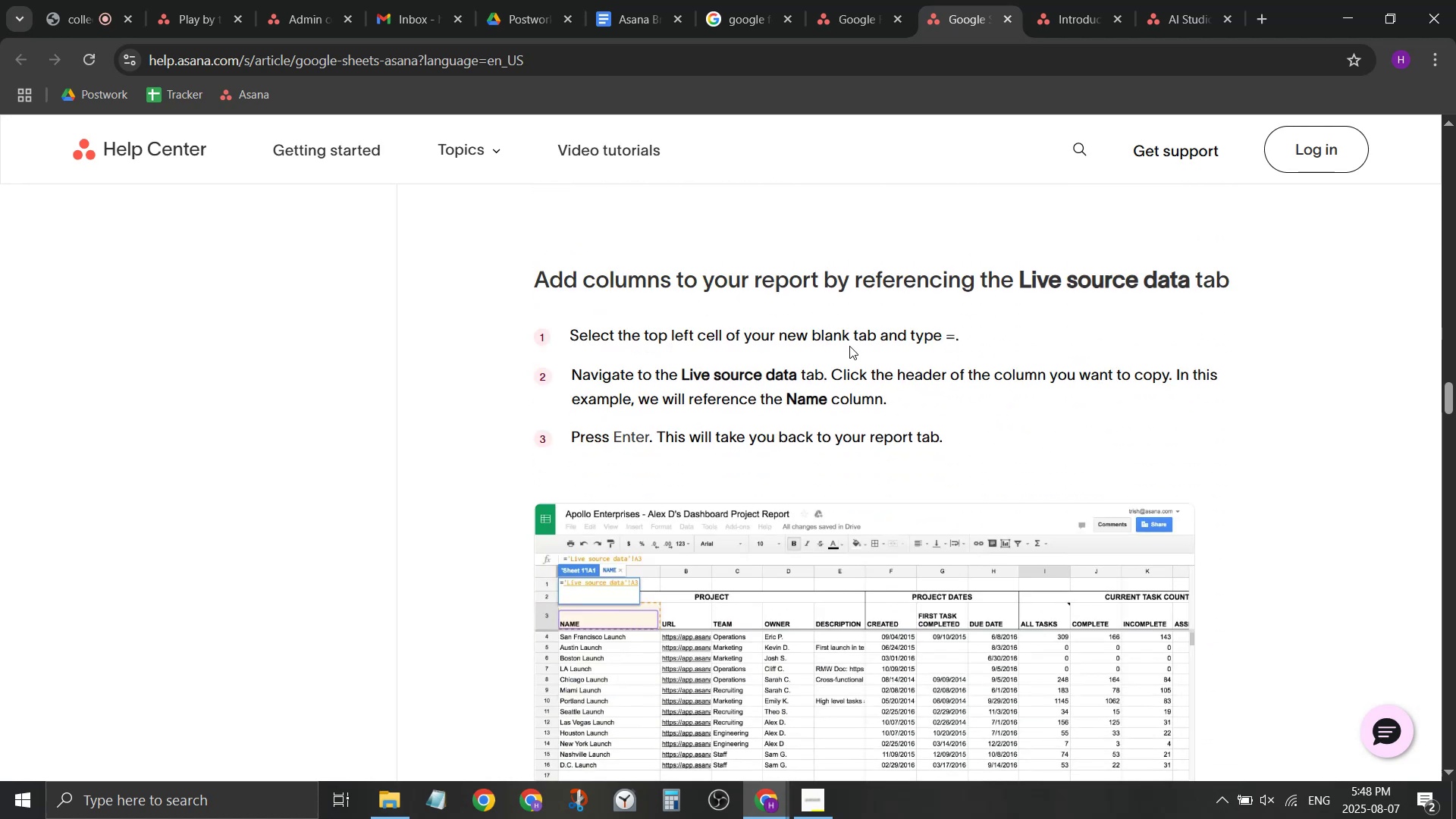 
scroll: coordinate [843, 352], scroll_direction: down, amount: 25.0
 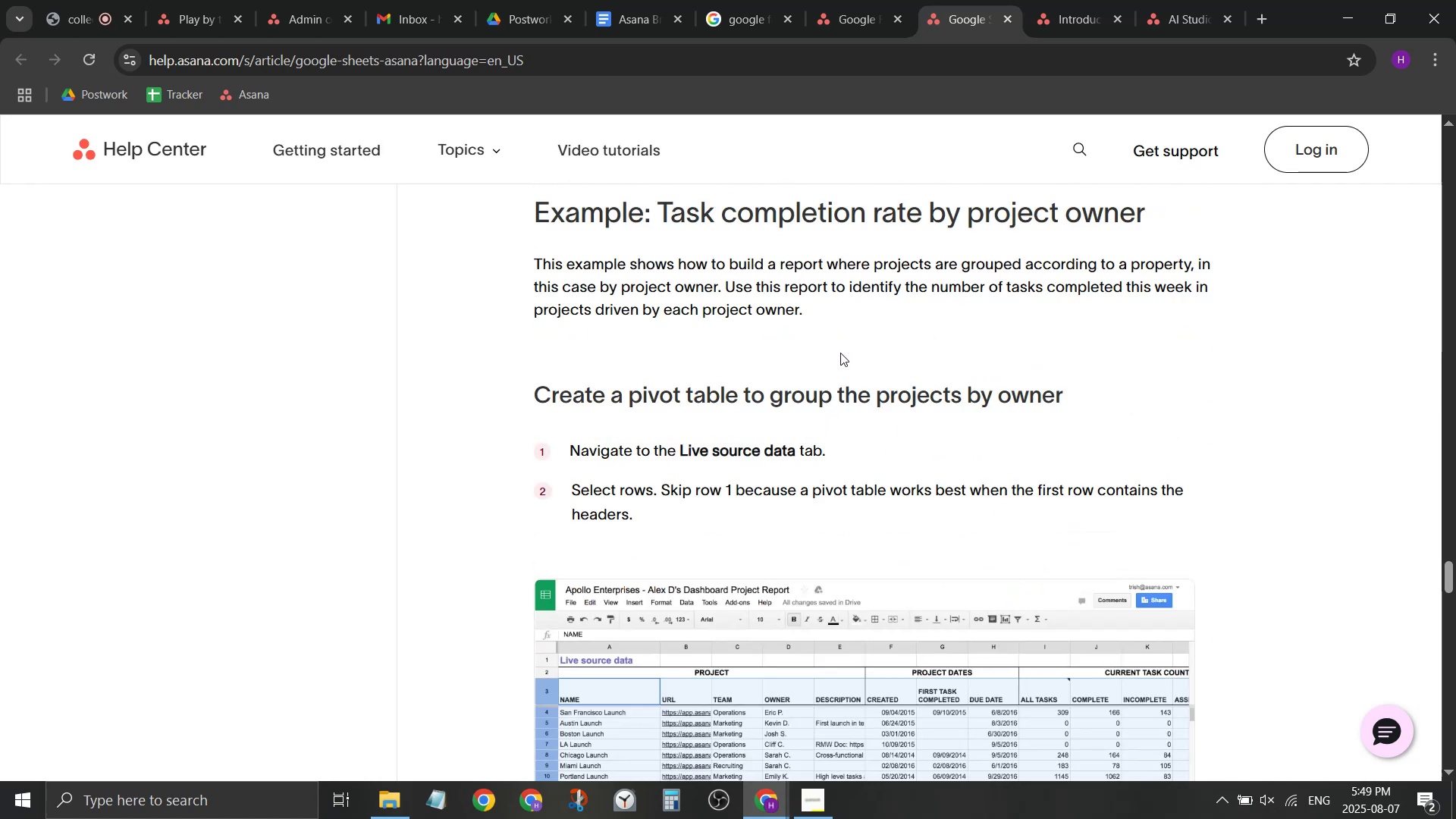 
scroll: coordinate [840, 344], scroll_direction: down, amount: 19.0
 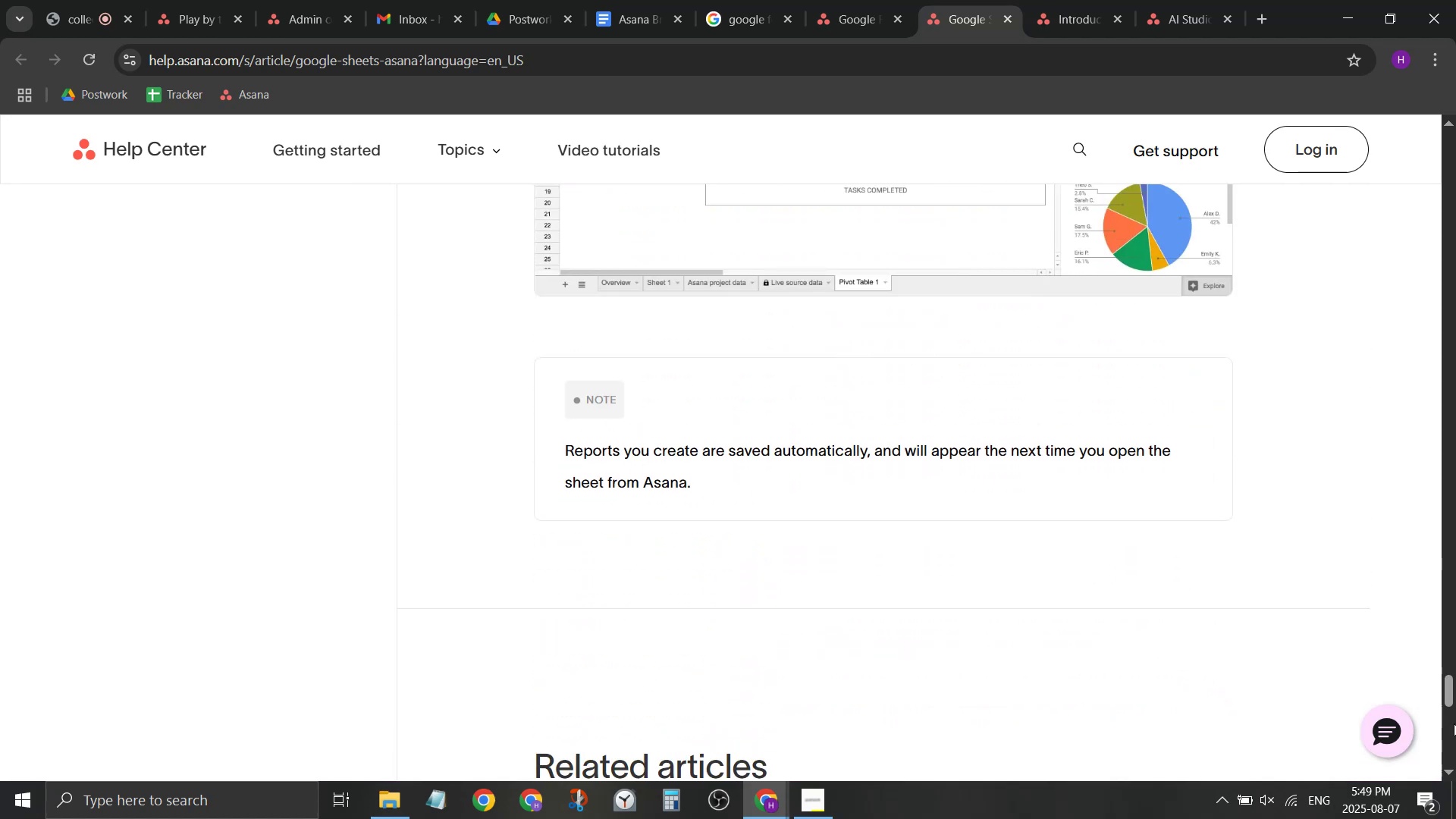 
left_click_drag(start_coordinate=[1451, 694], to_coordinate=[1430, 195])
 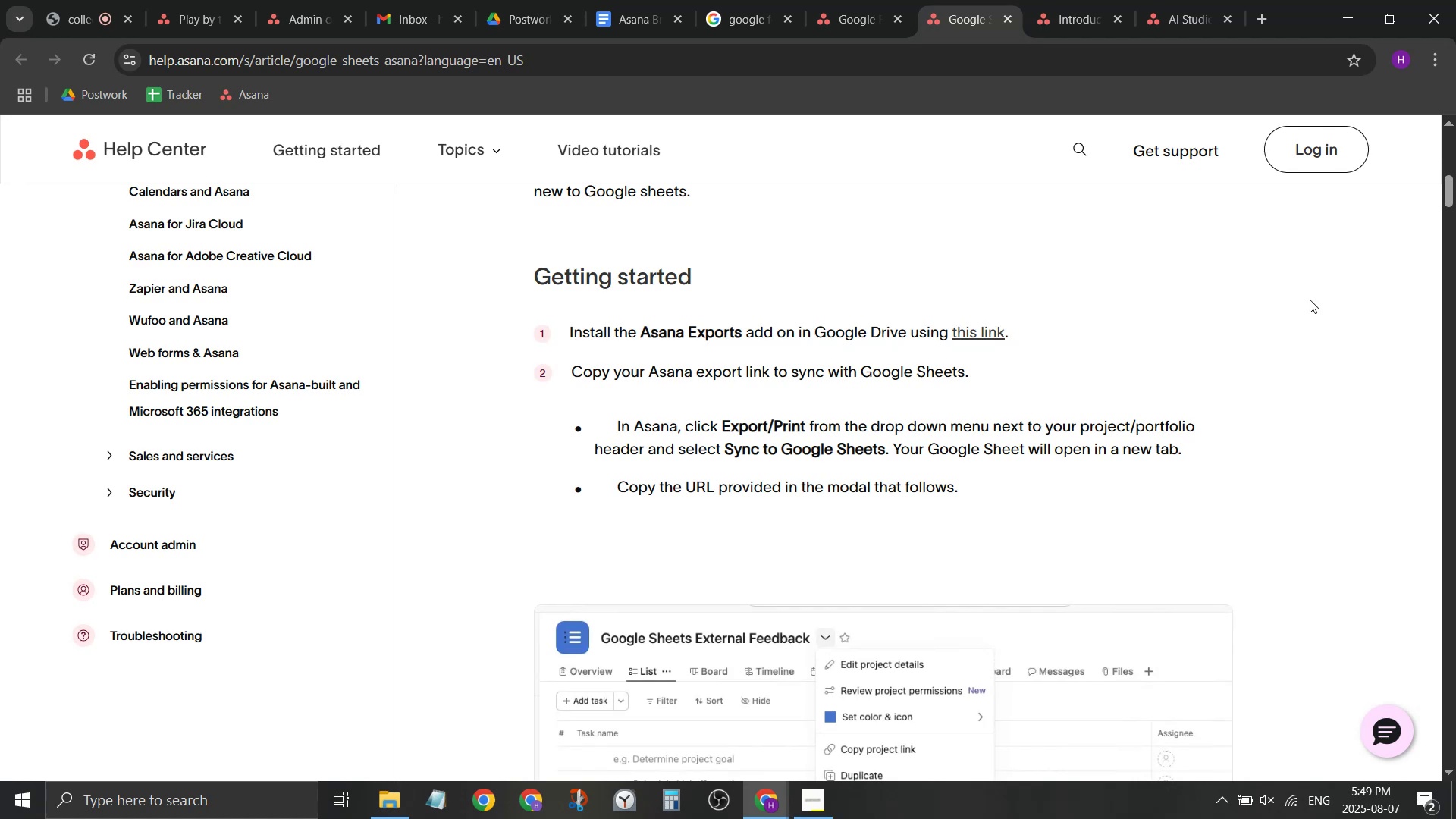 
scroll: coordinate [1159, 384], scroll_direction: up, amount: 5.0
 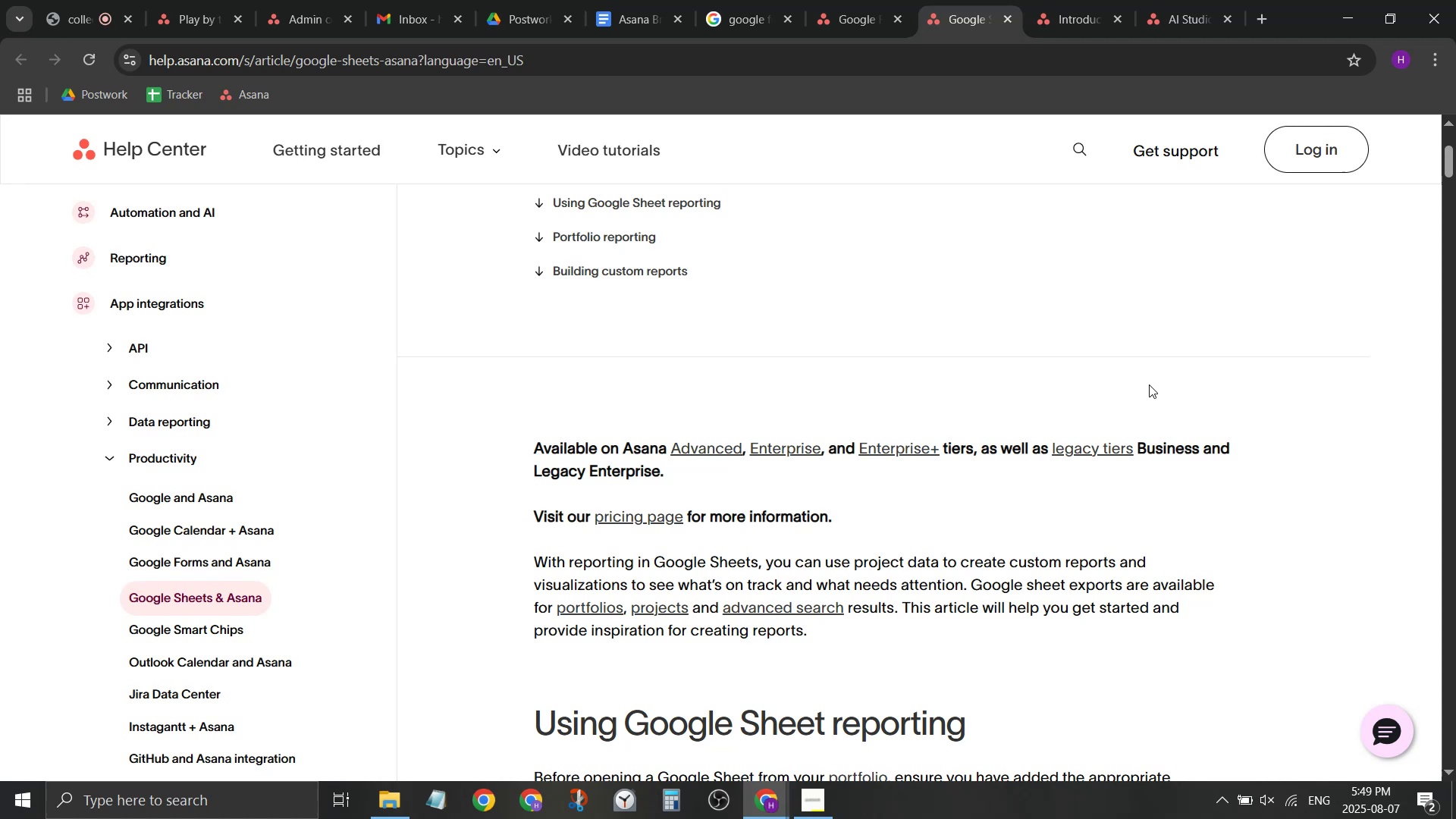 
wait(7.16)
 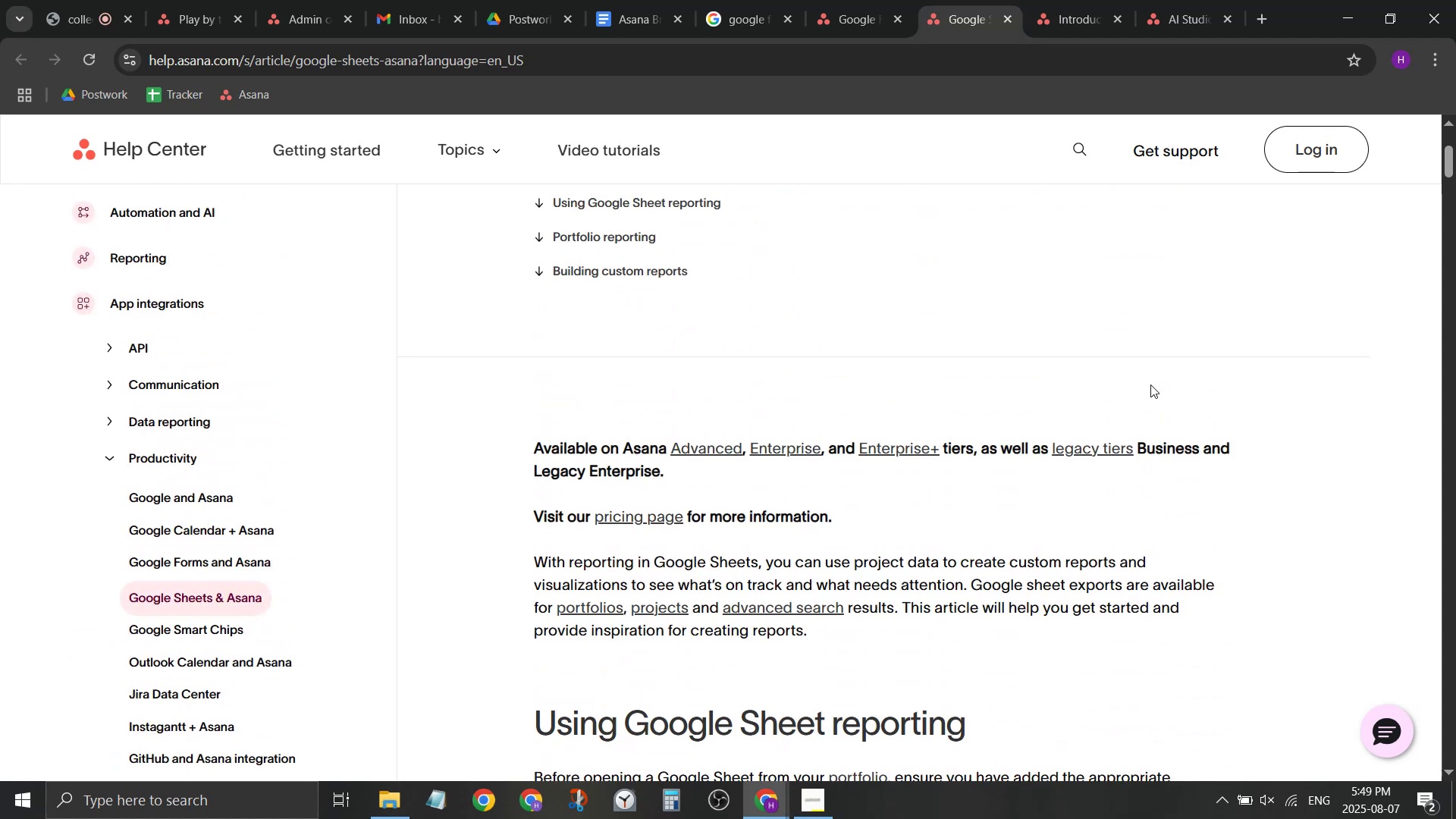 
scroll: coordinate [1123, 391], scroll_direction: up, amount: 2.0
 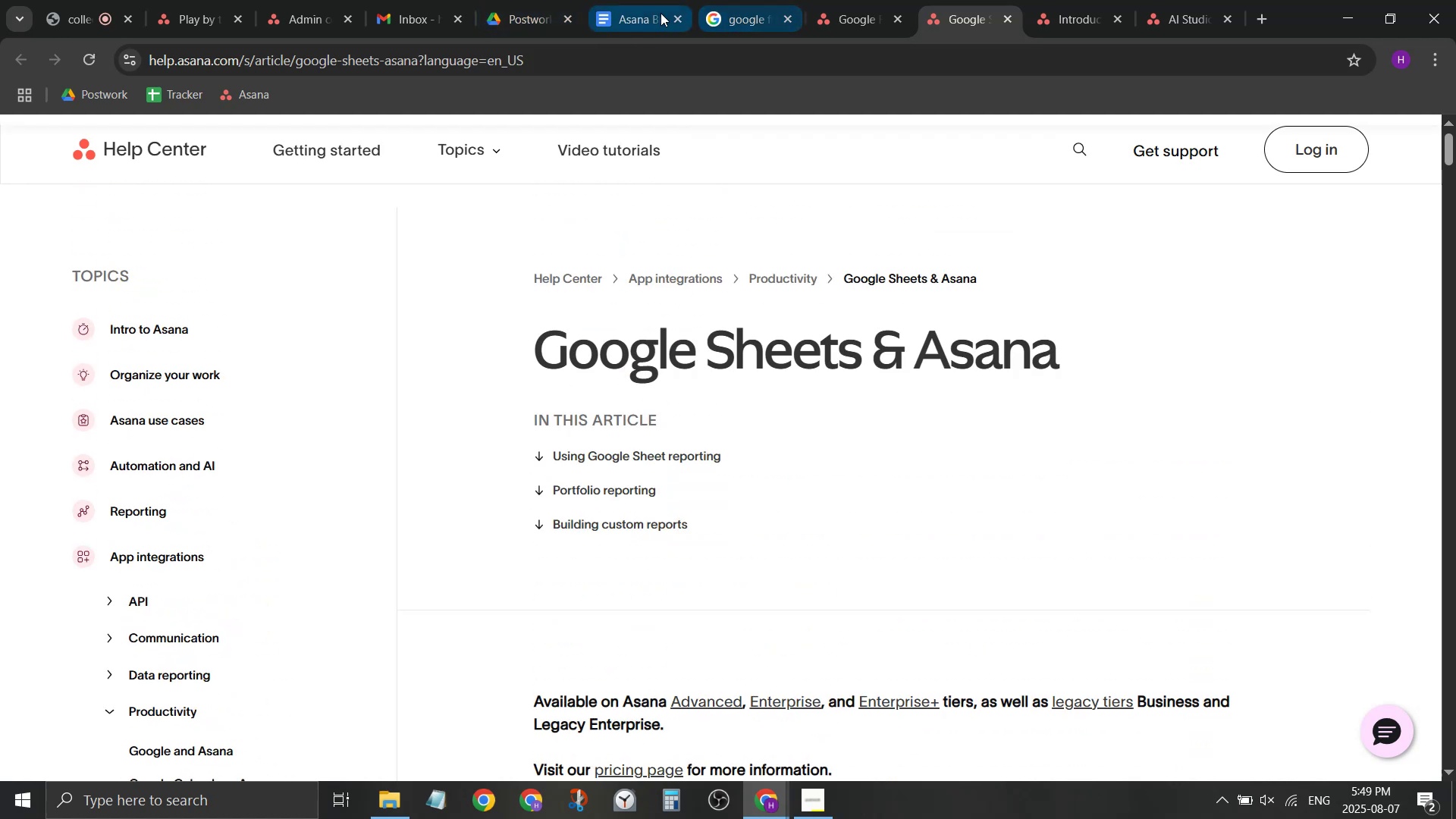 
left_click([546, 6])
 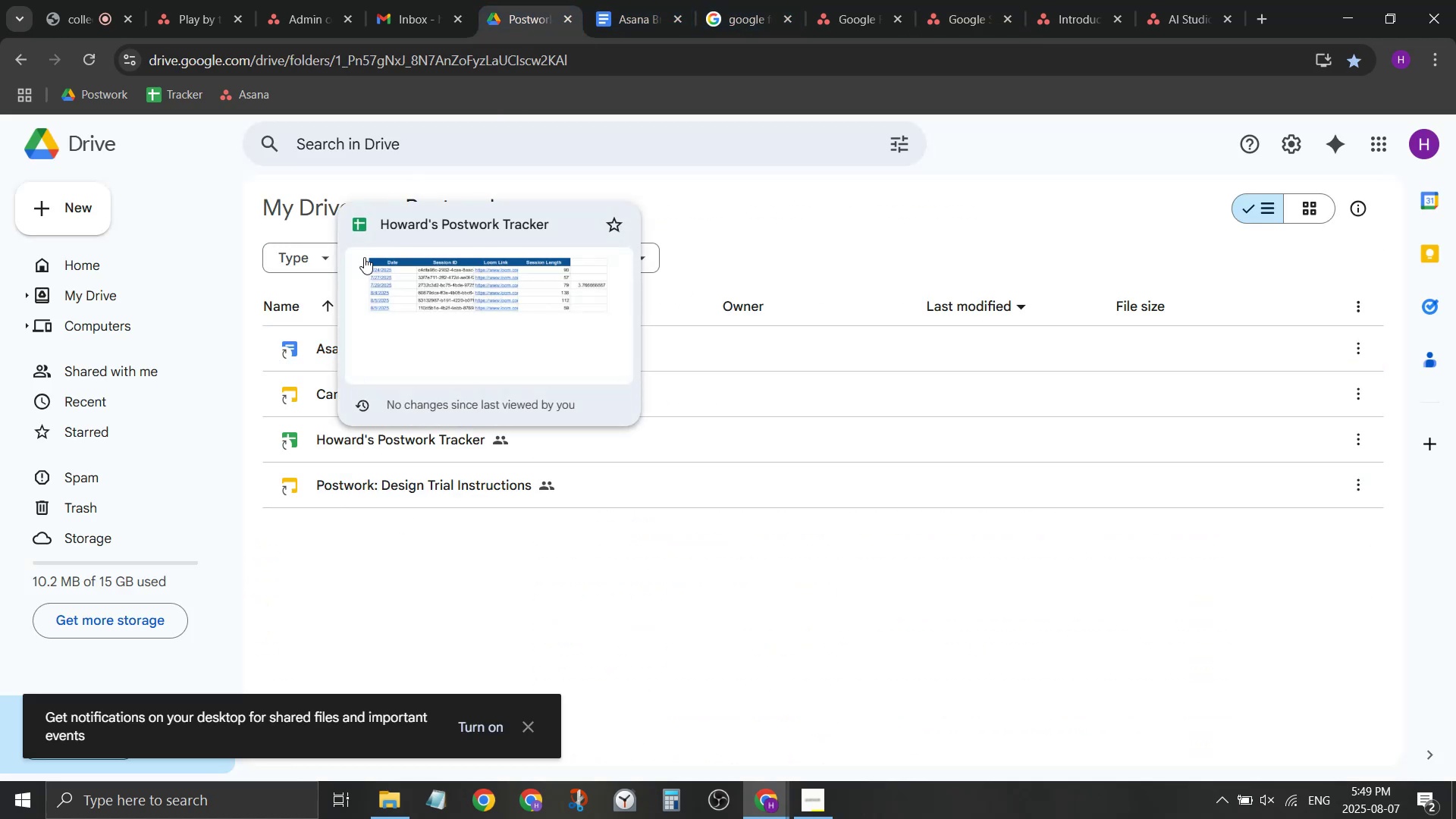 
left_click([71, 206])
 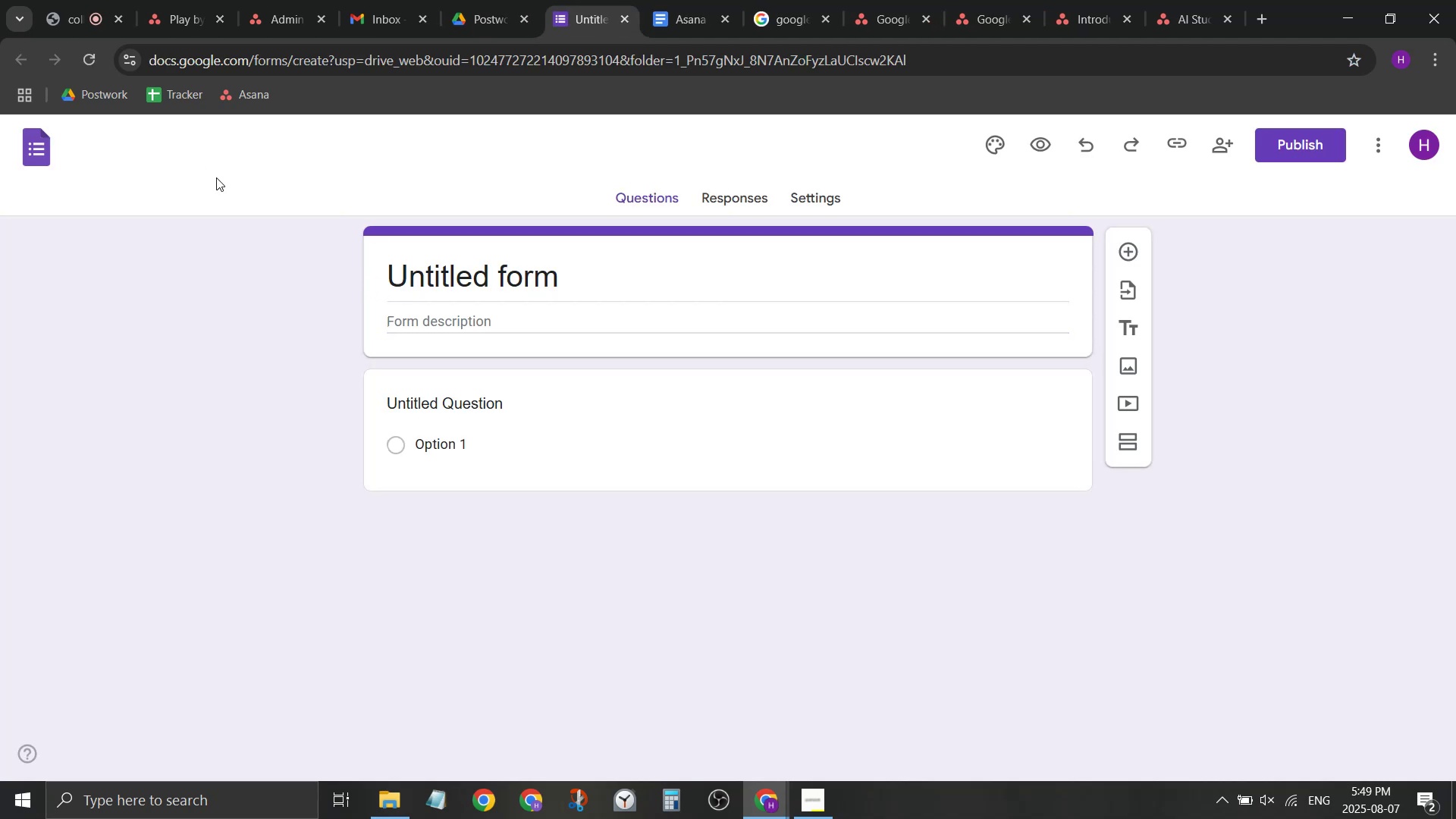 
wait(10.83)
 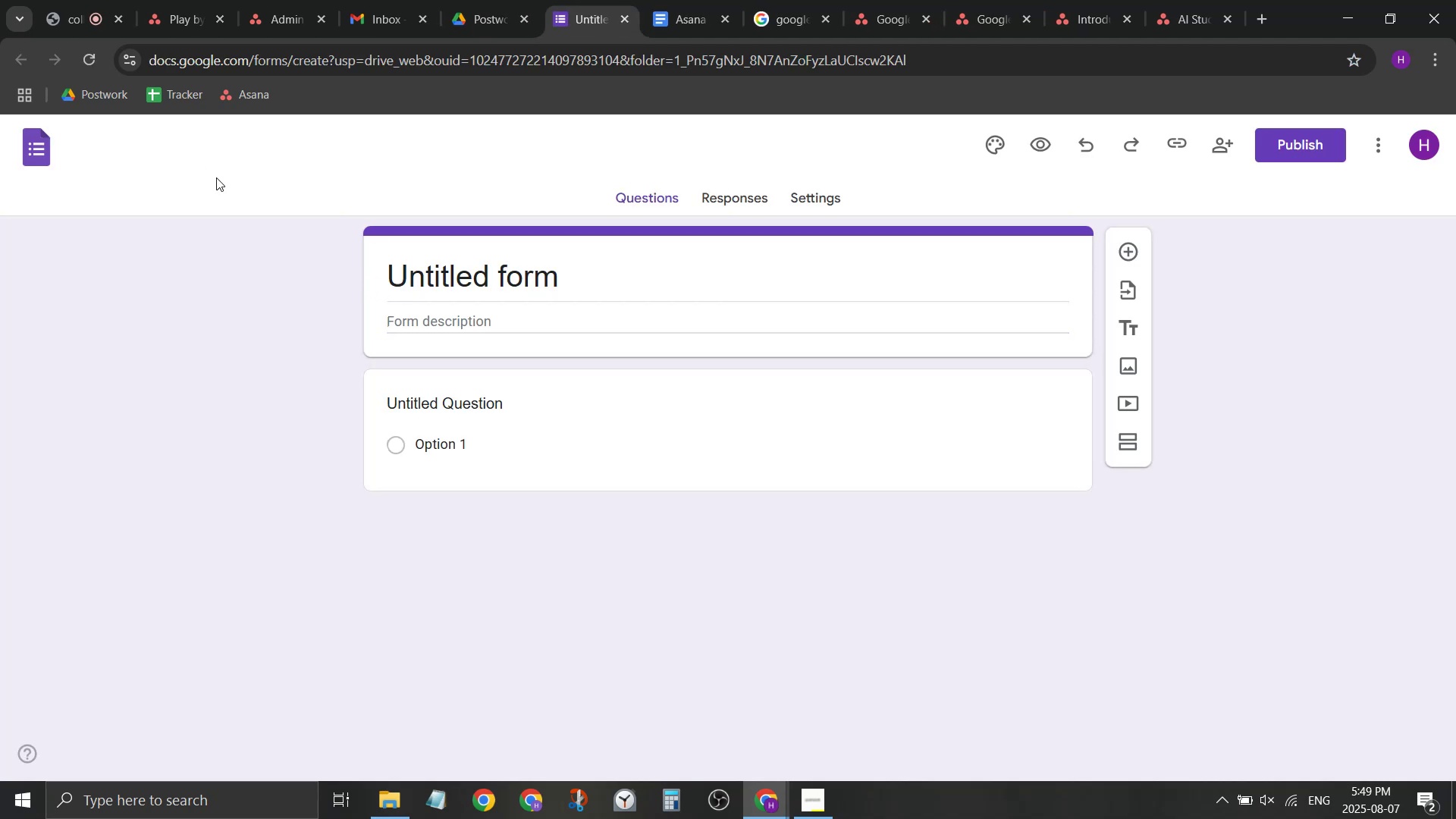 
left_click([155, 143])
 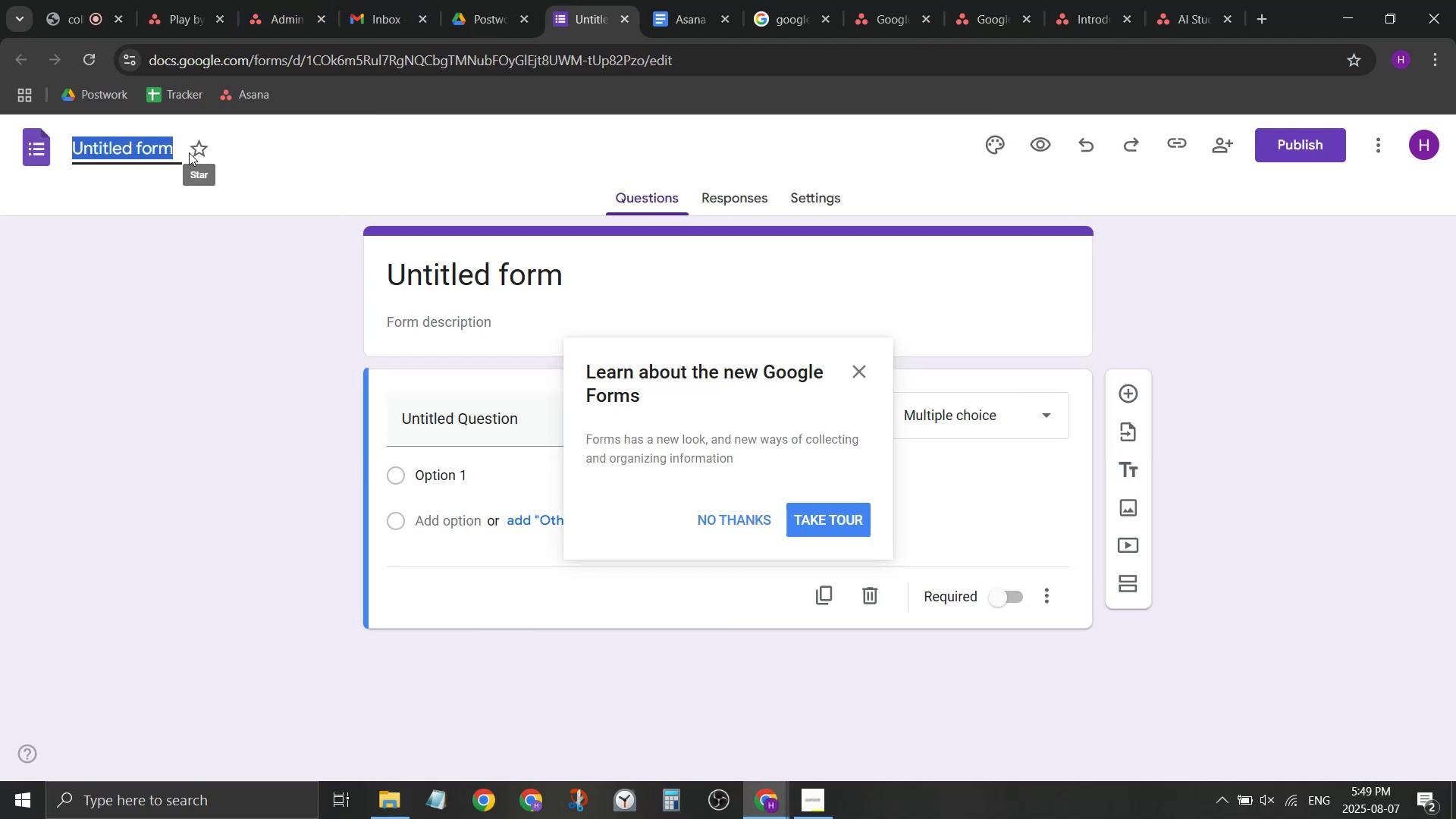 
type(PO)
key(Backspace)
key(Backspace)
type([Break]P)
key(Backspace)
key(Backspace)
type(Play By Te)
key(Backspace)
type(he Bok)
 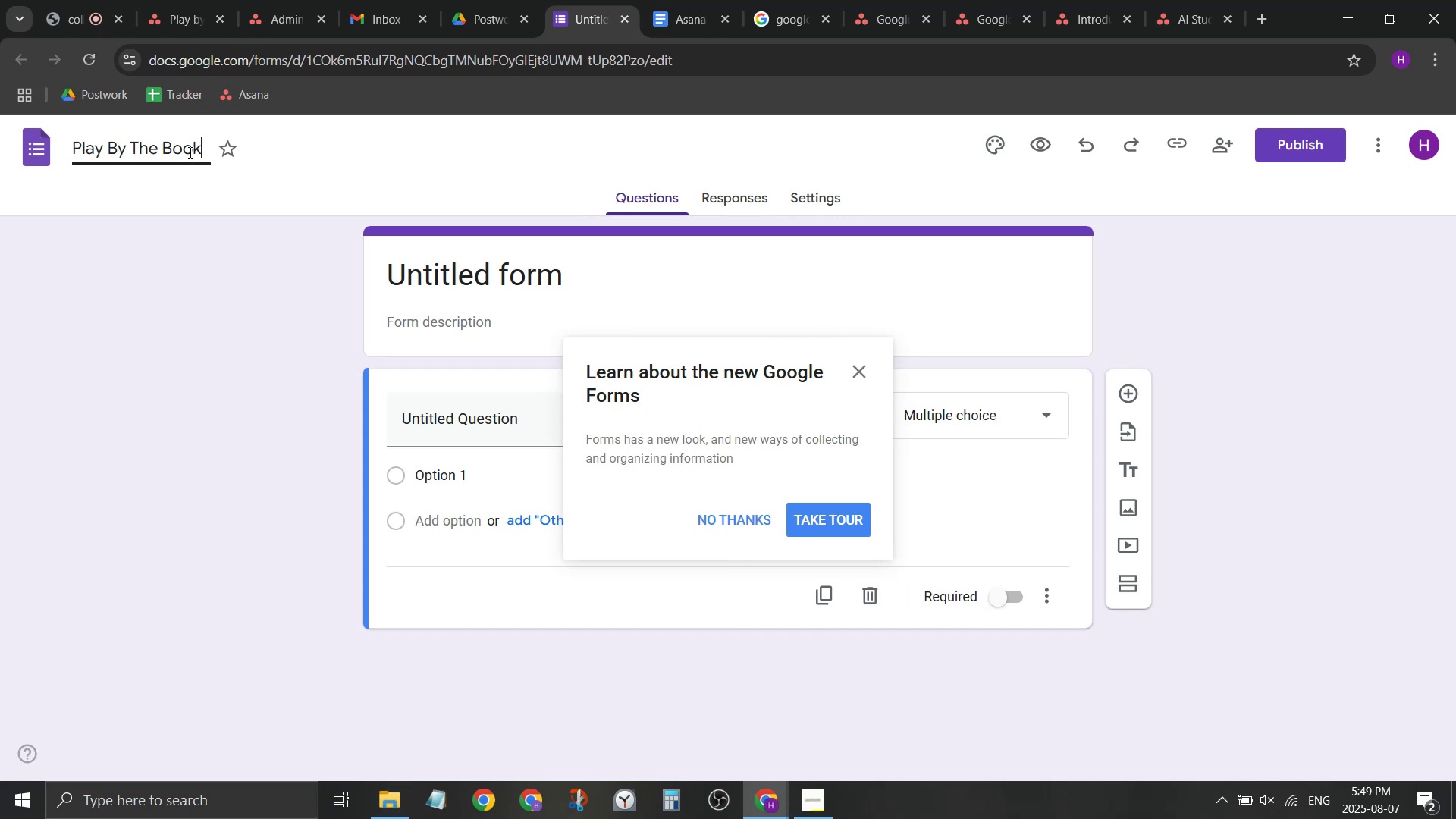 
left_click([262, 346])
 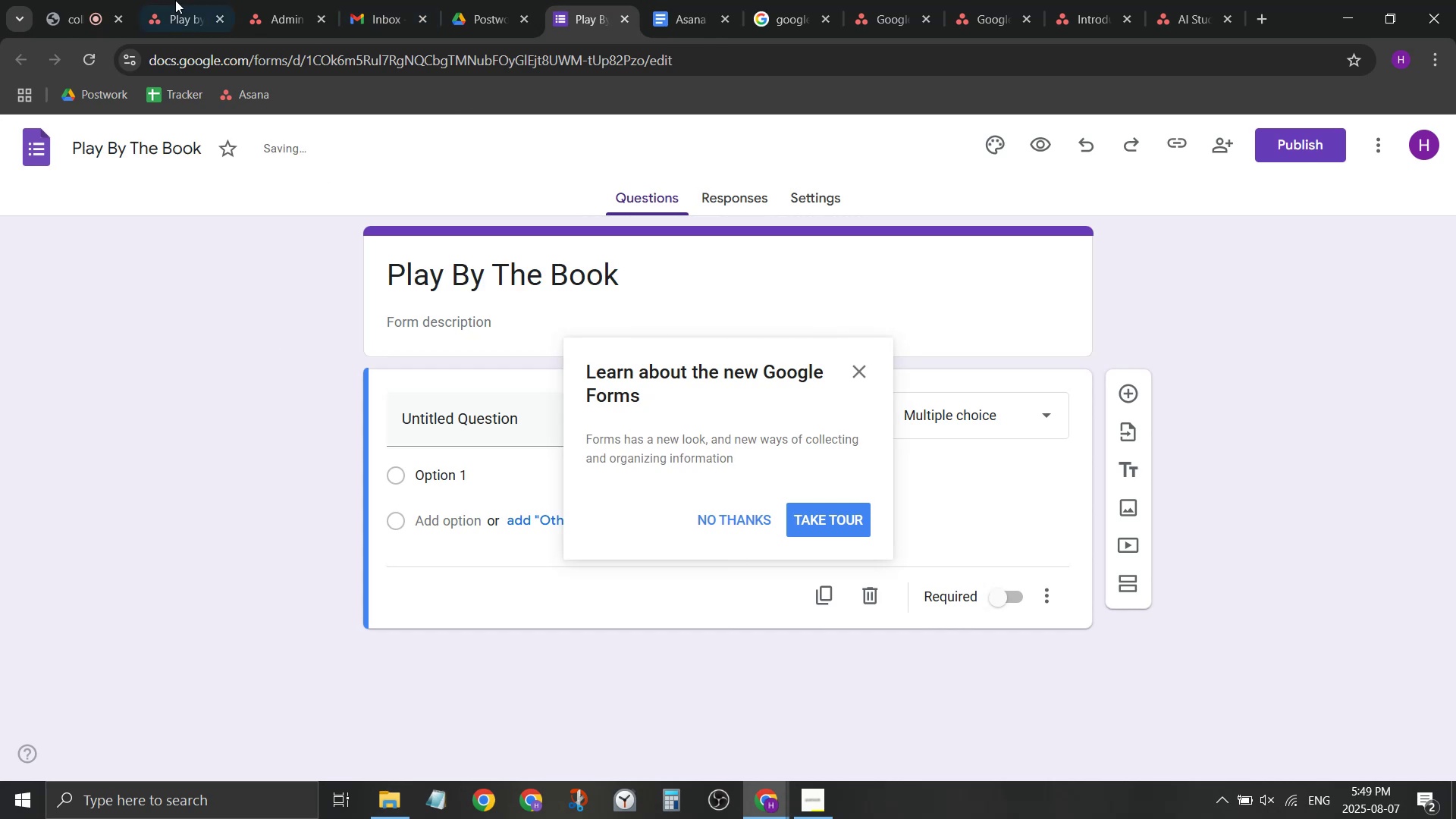 
left_click([155, 0])
 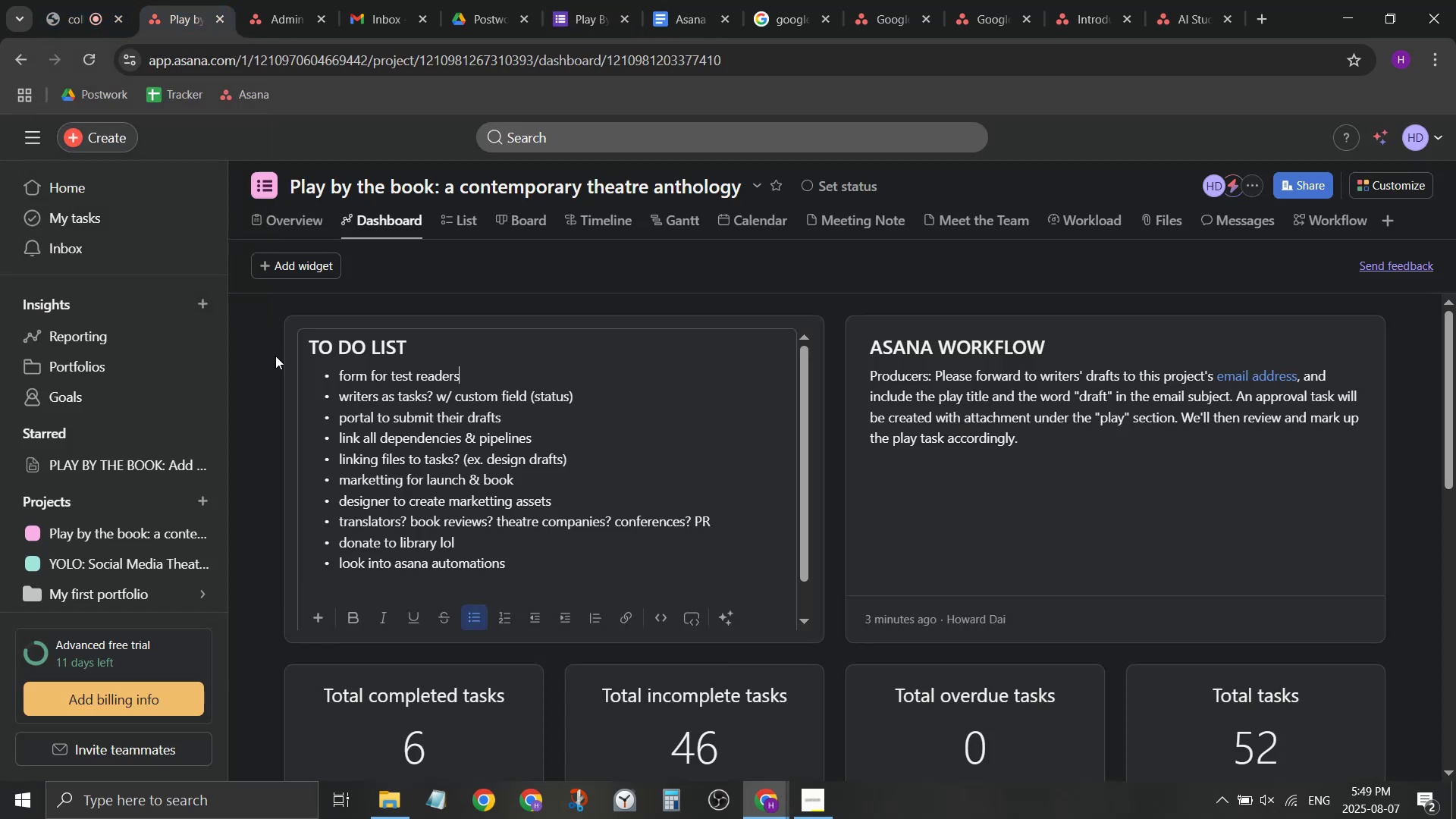 
left_click([268, 422])
 